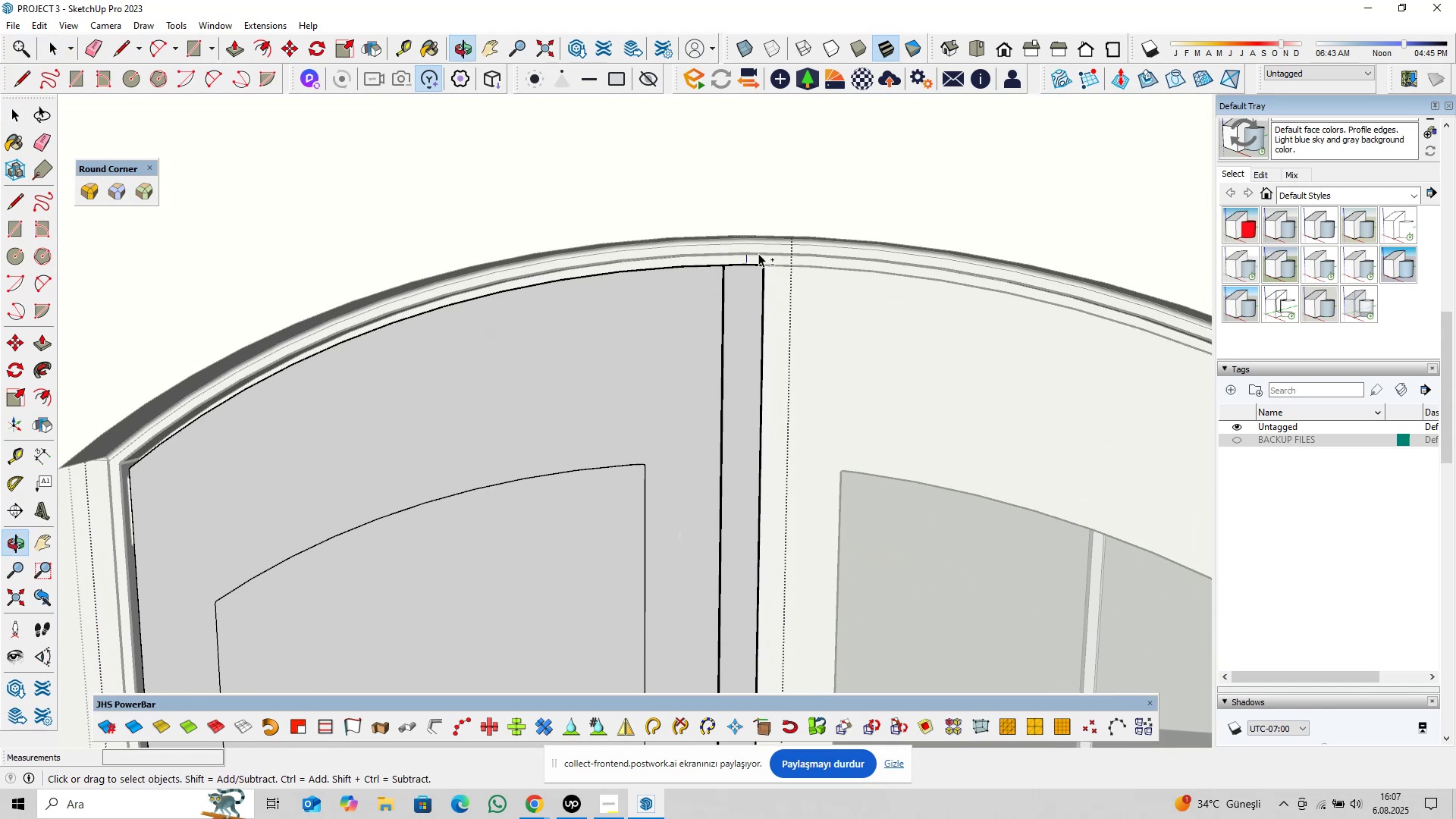 
key(Shift+ShiftLeft)
 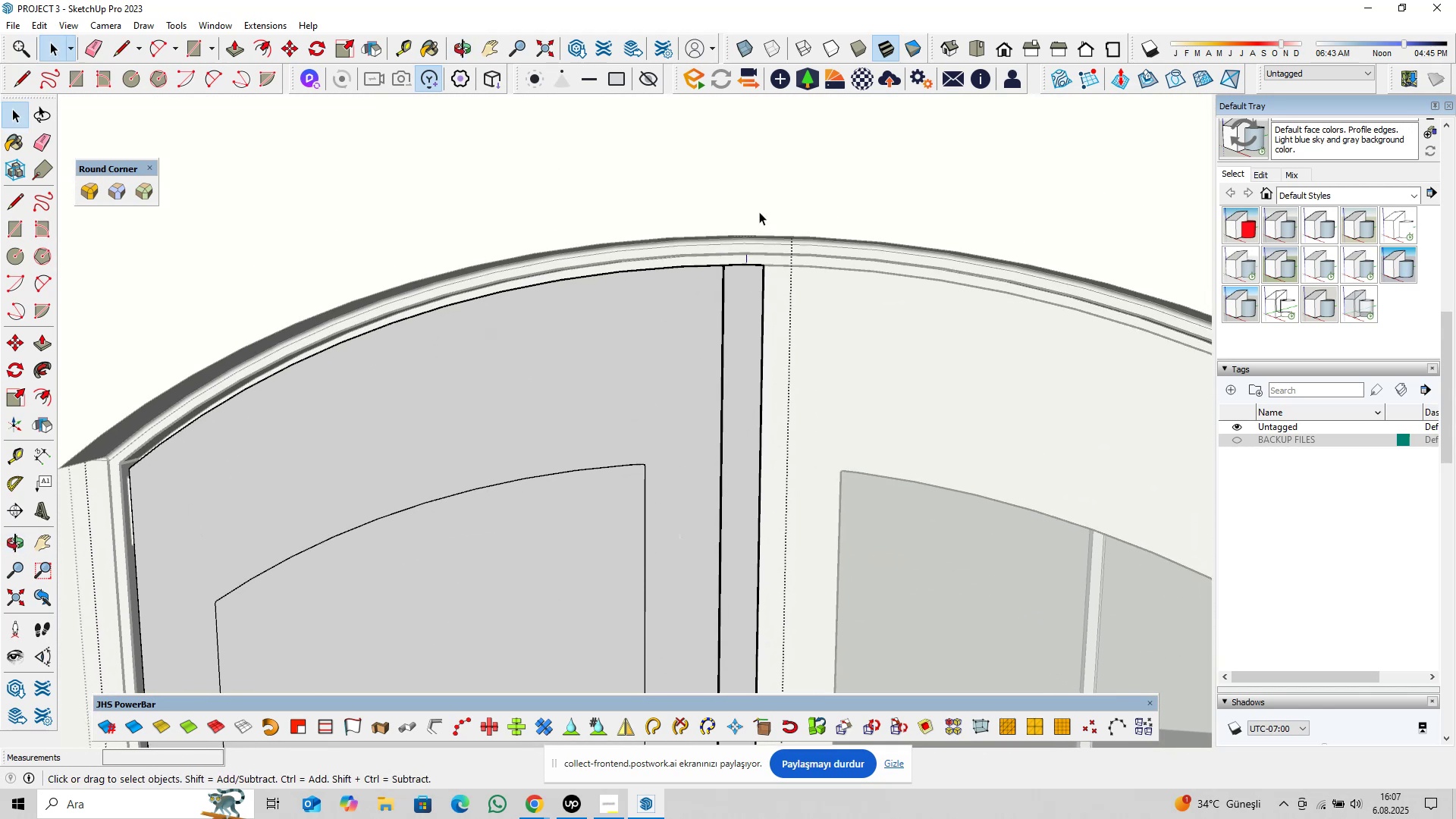 
key(Shift+ShiftLeft)
 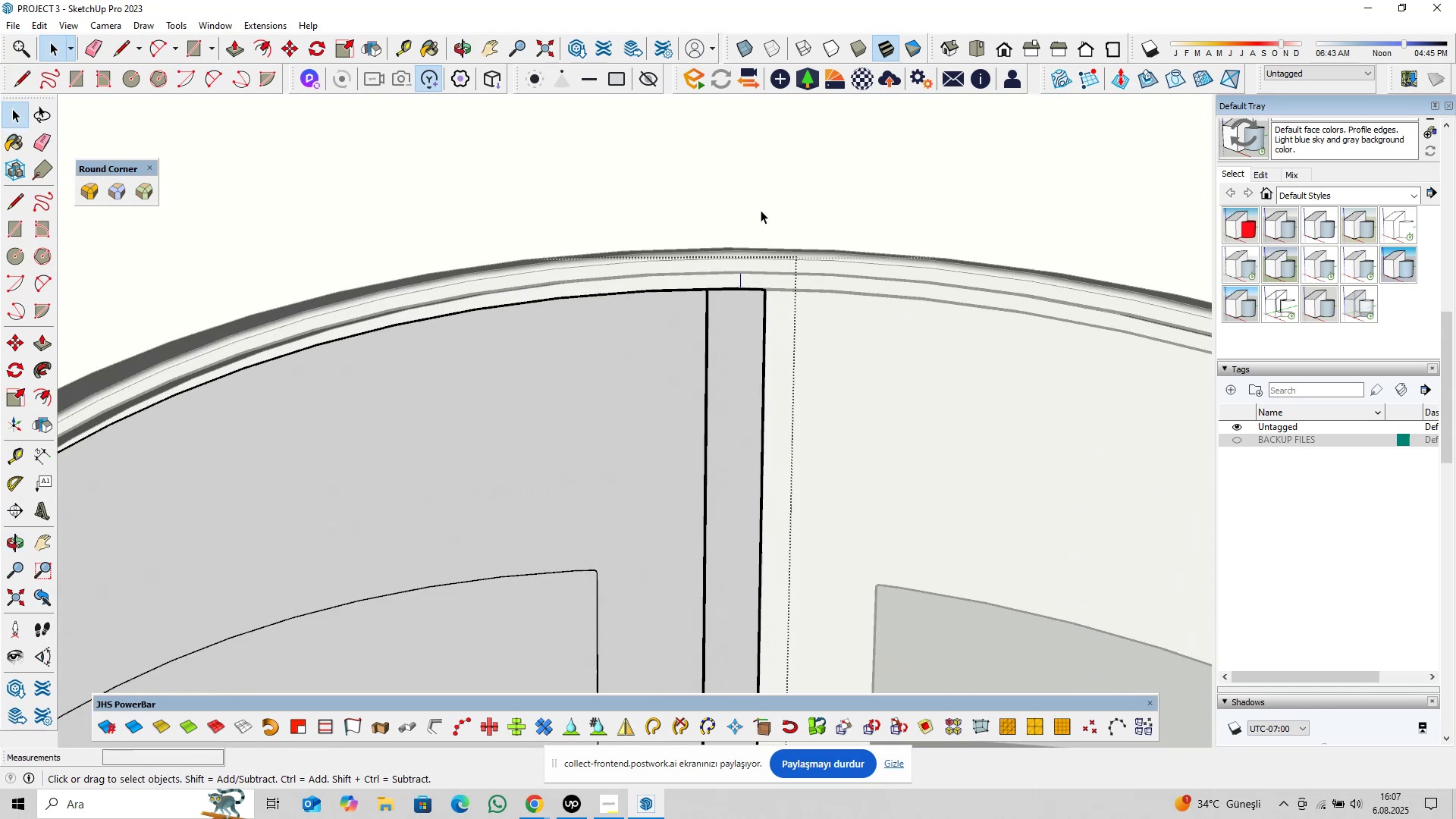 
scroll: coordinate [734, 310], scroll_direction: up, amount: 16.0
 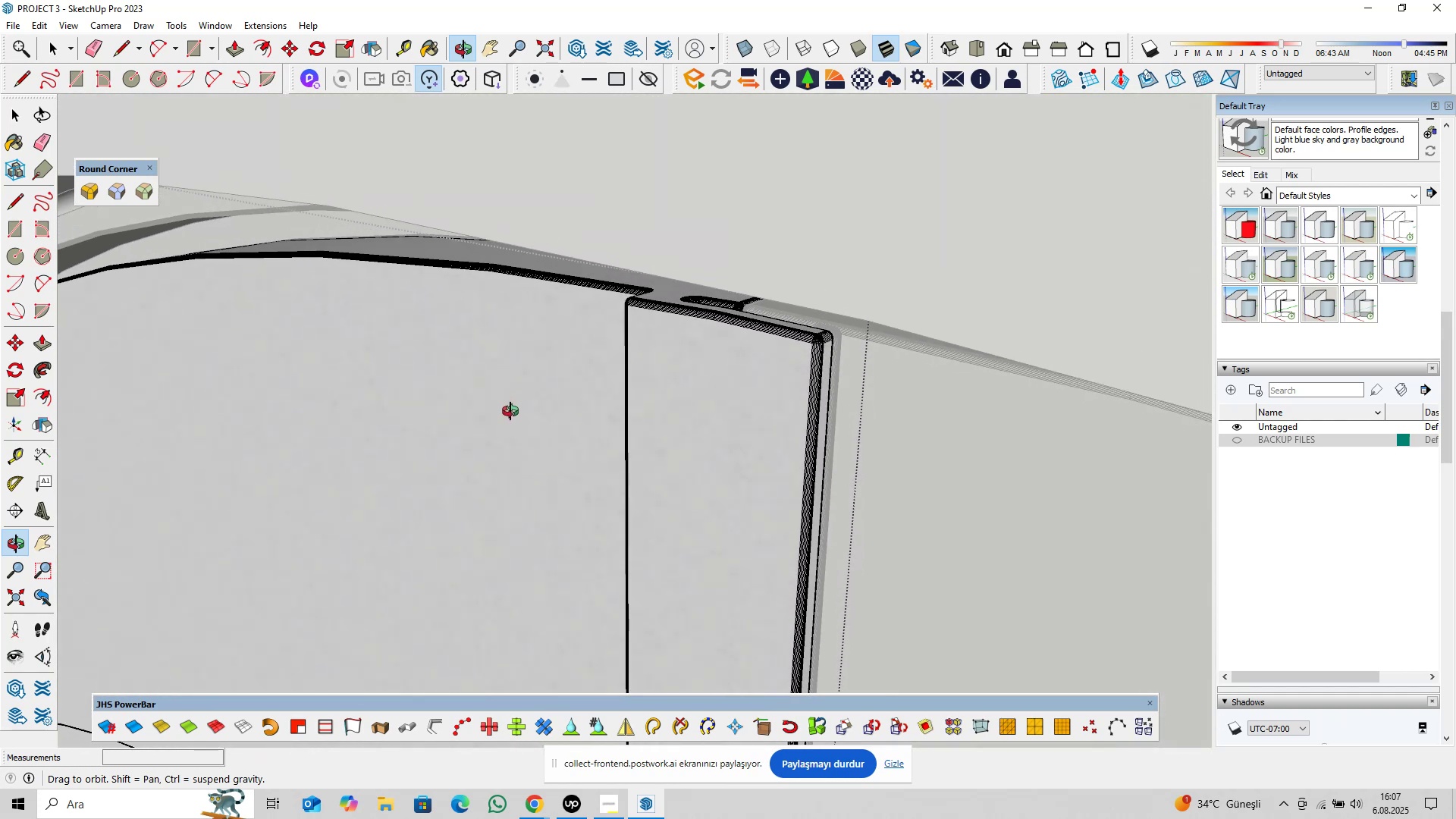 
wait(7.64)
 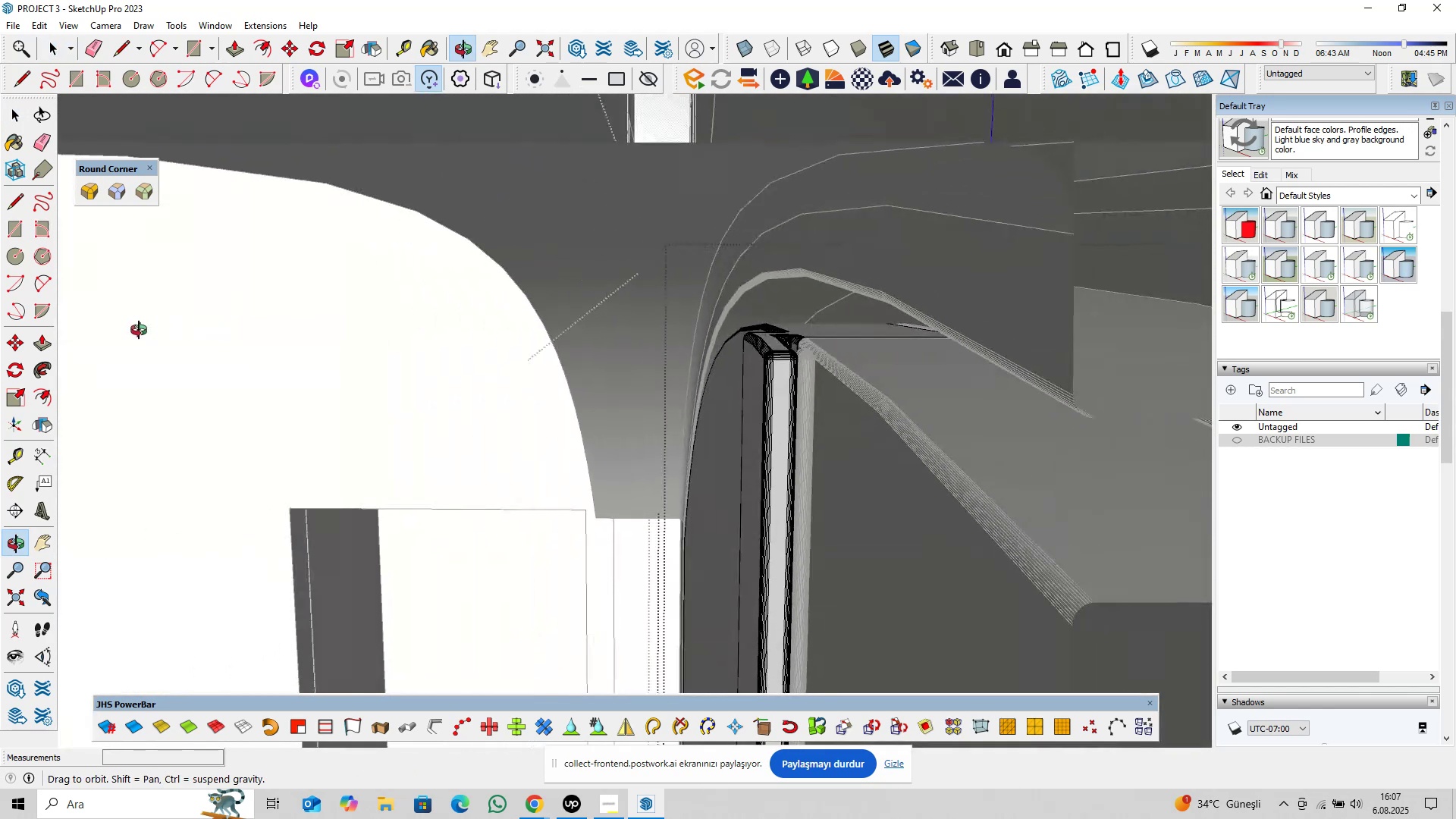 
scroll: coordinate [766, 349], scroll_direction: down, amount: 23.0
 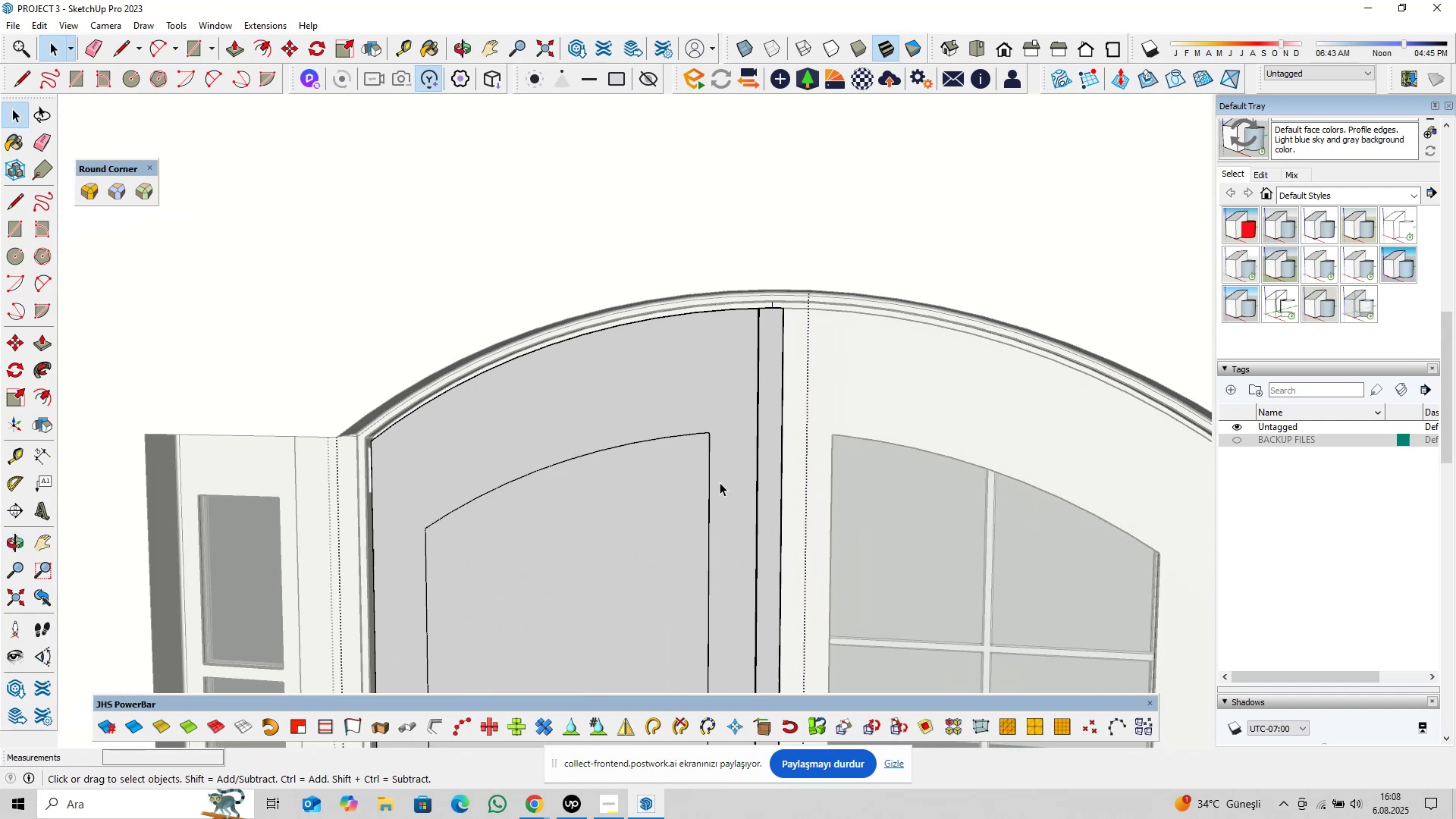 
hold_key(key=ShiftLeft, duration=0.35)
 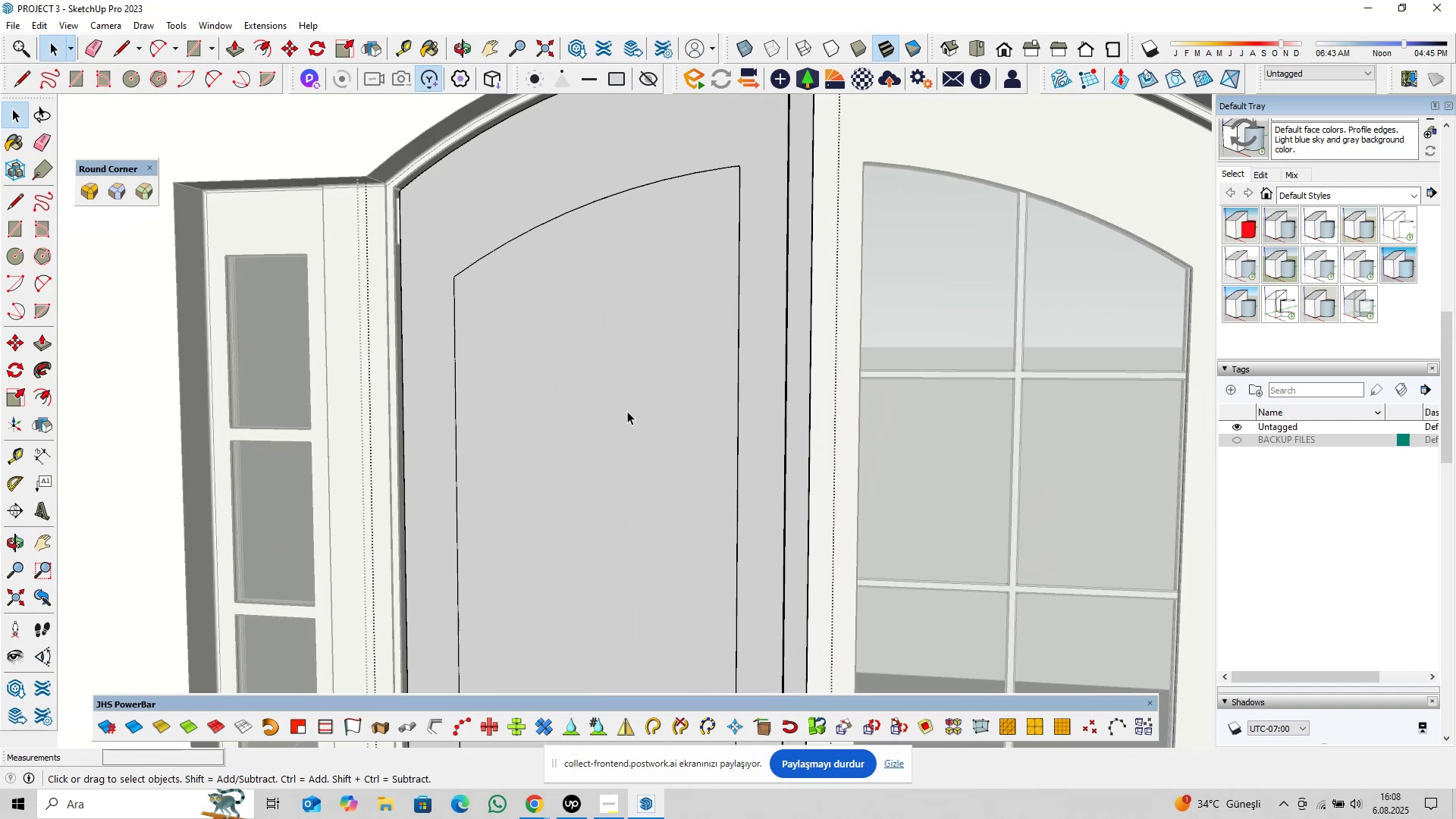 
key(Shift+ShiftLeft)
 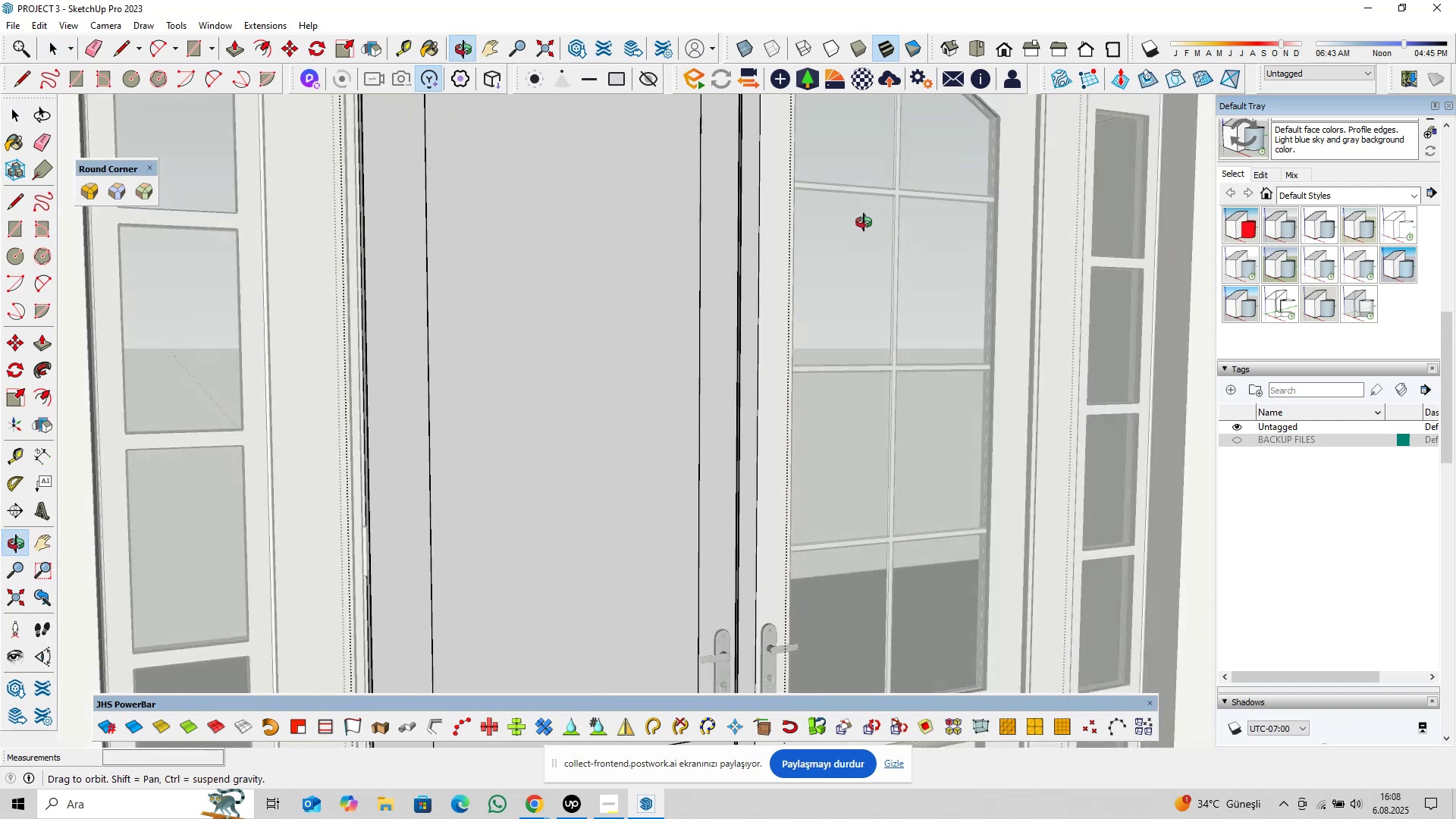 
hold_key(key=ShiftLeft, duration=0.63)
scroll: coordinate [623, 371], scroll_direction: up, amount: 6.0
 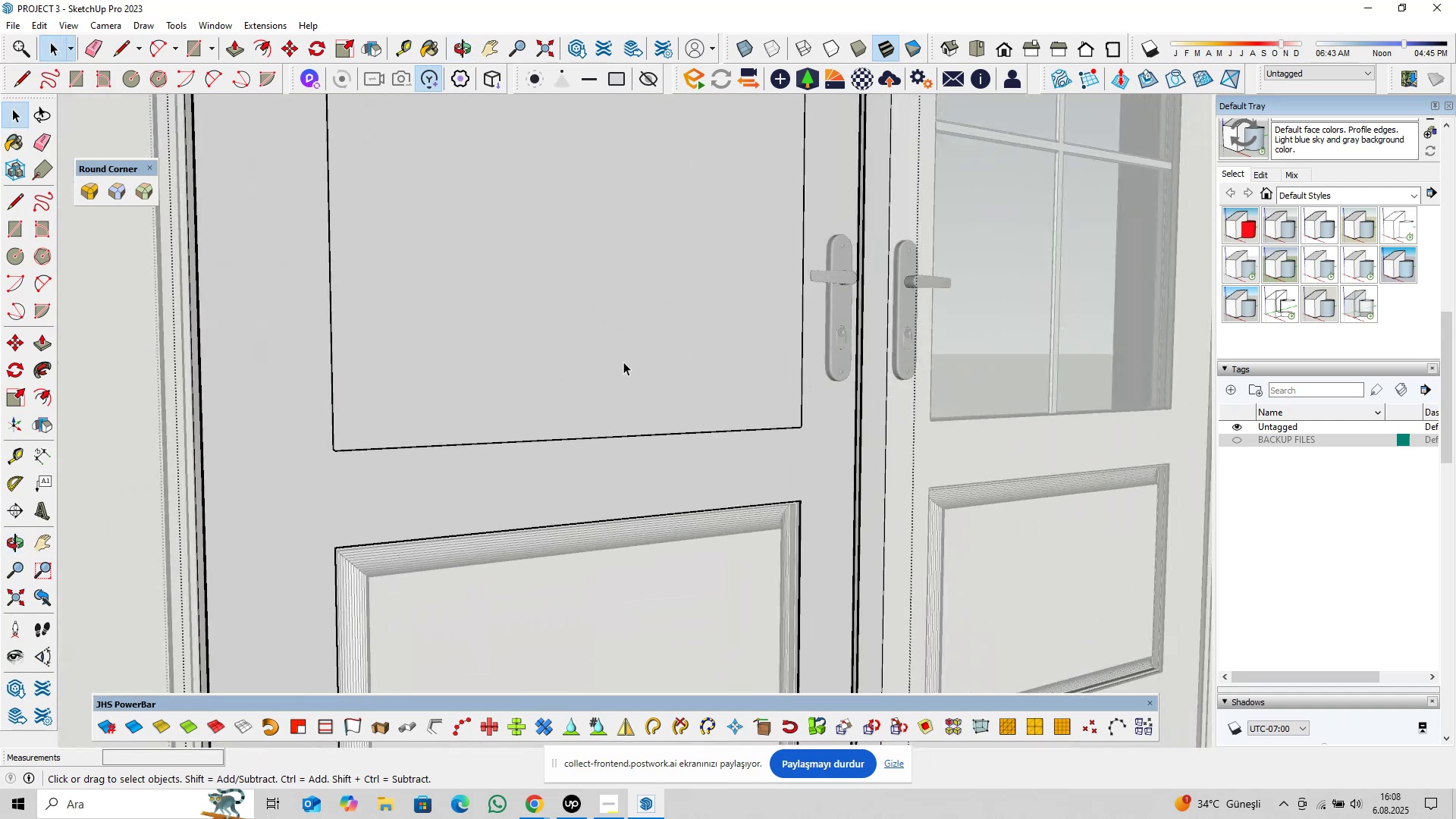 
left_click([623, 361])
 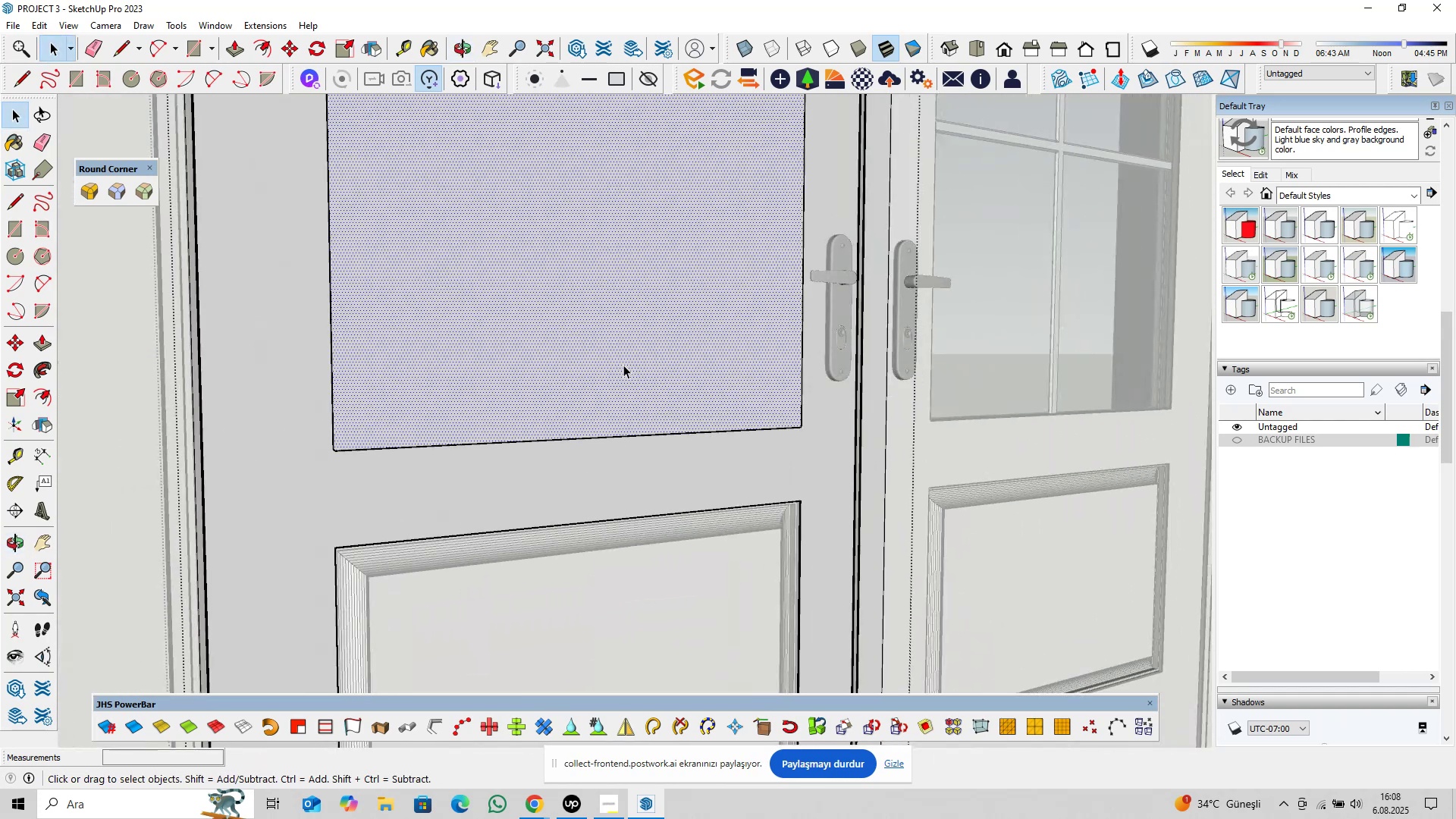 
scroll: coordinate [629, 369], scroll_direction: up, amount: 4.0
 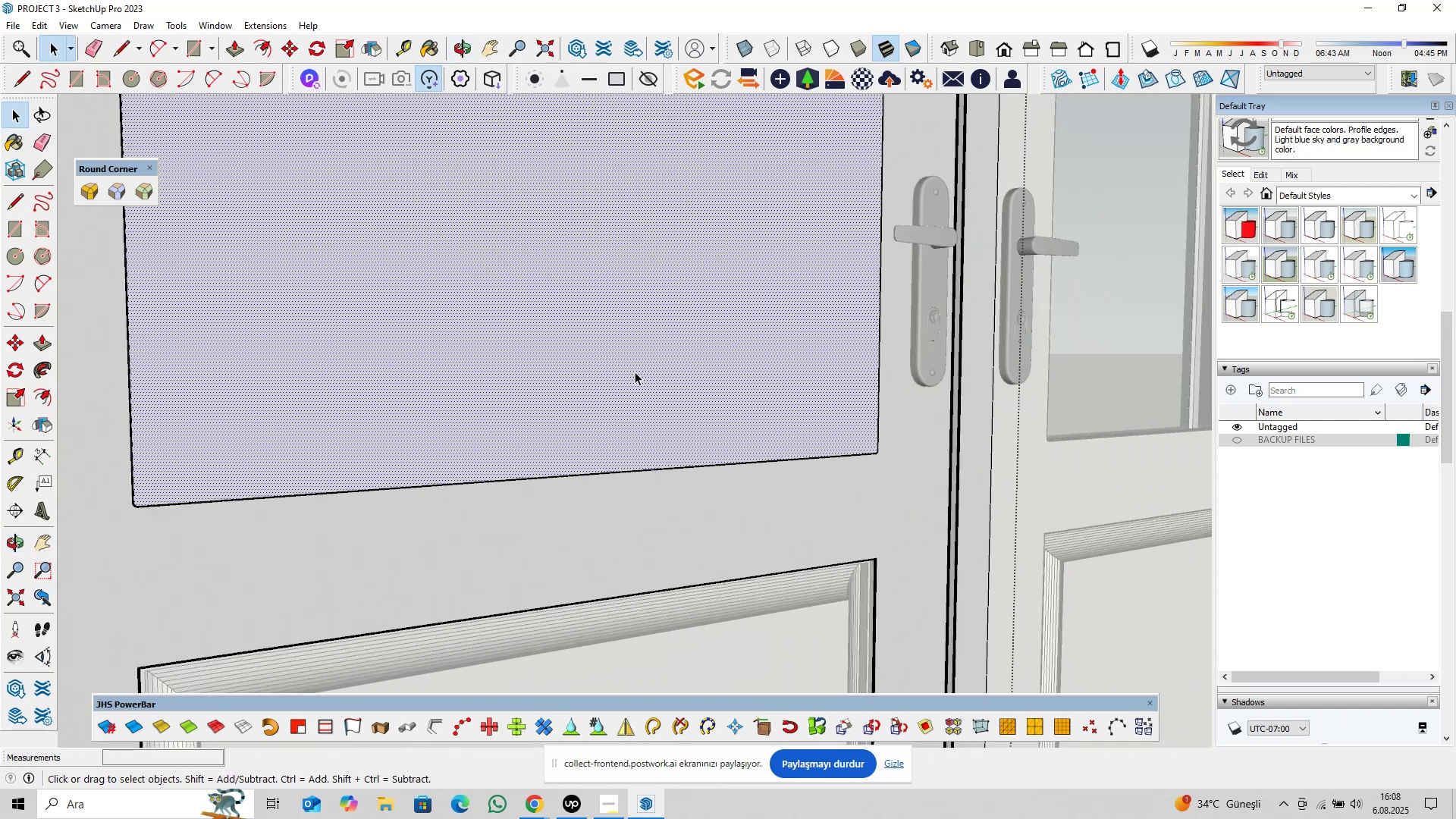 
key(Delete)
 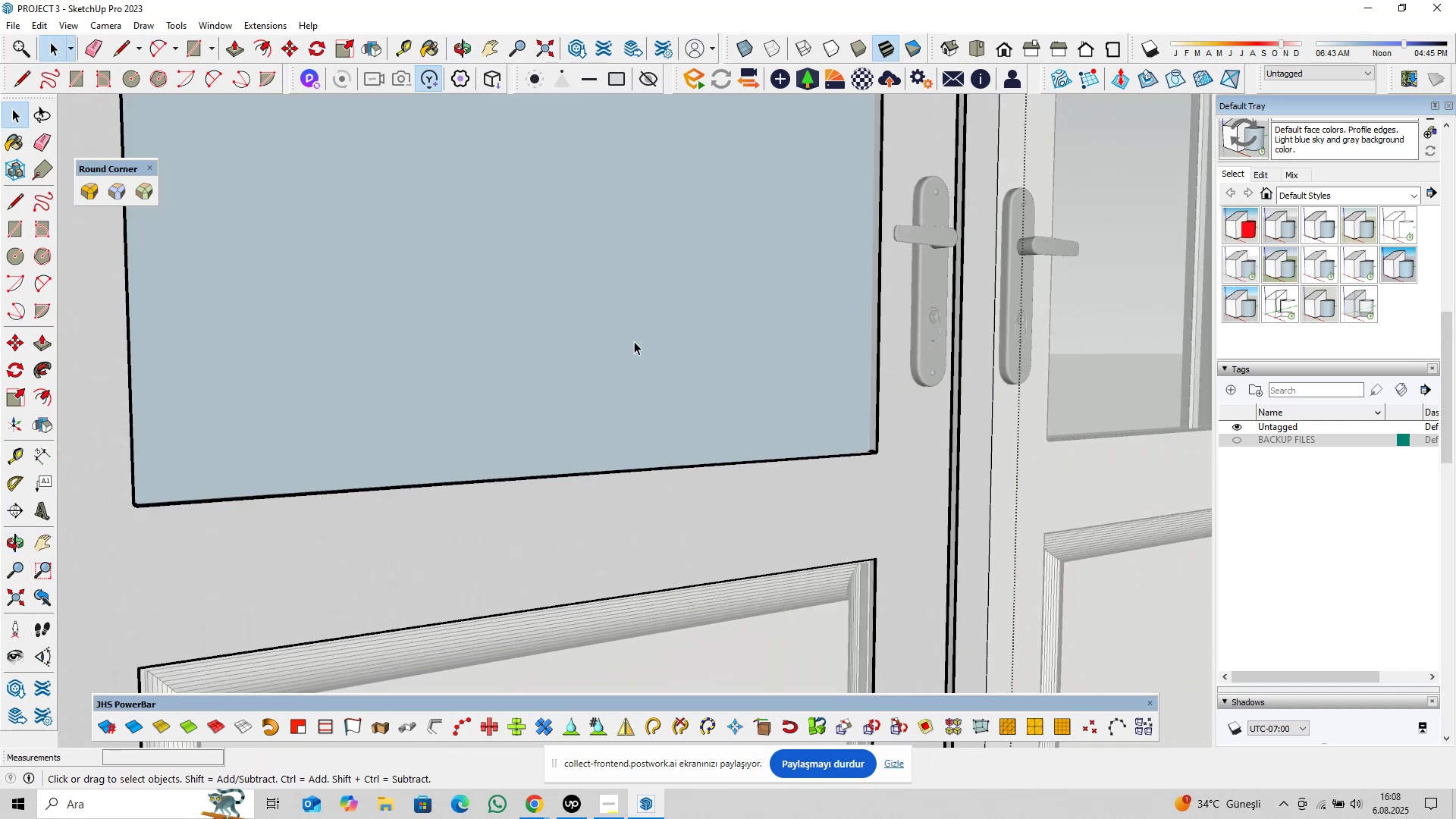 
left_click([634, 341])
 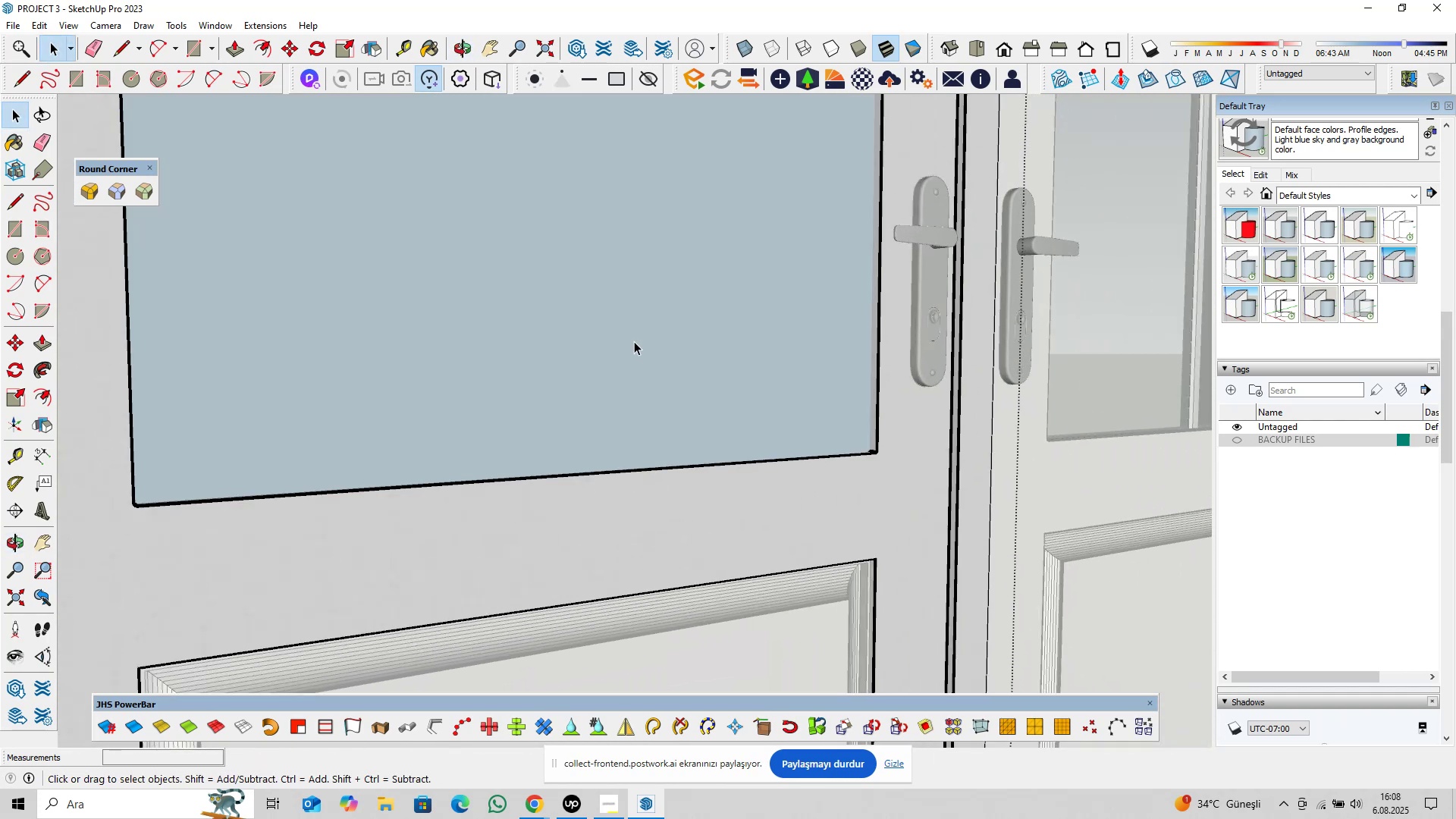 
key(Delete)
 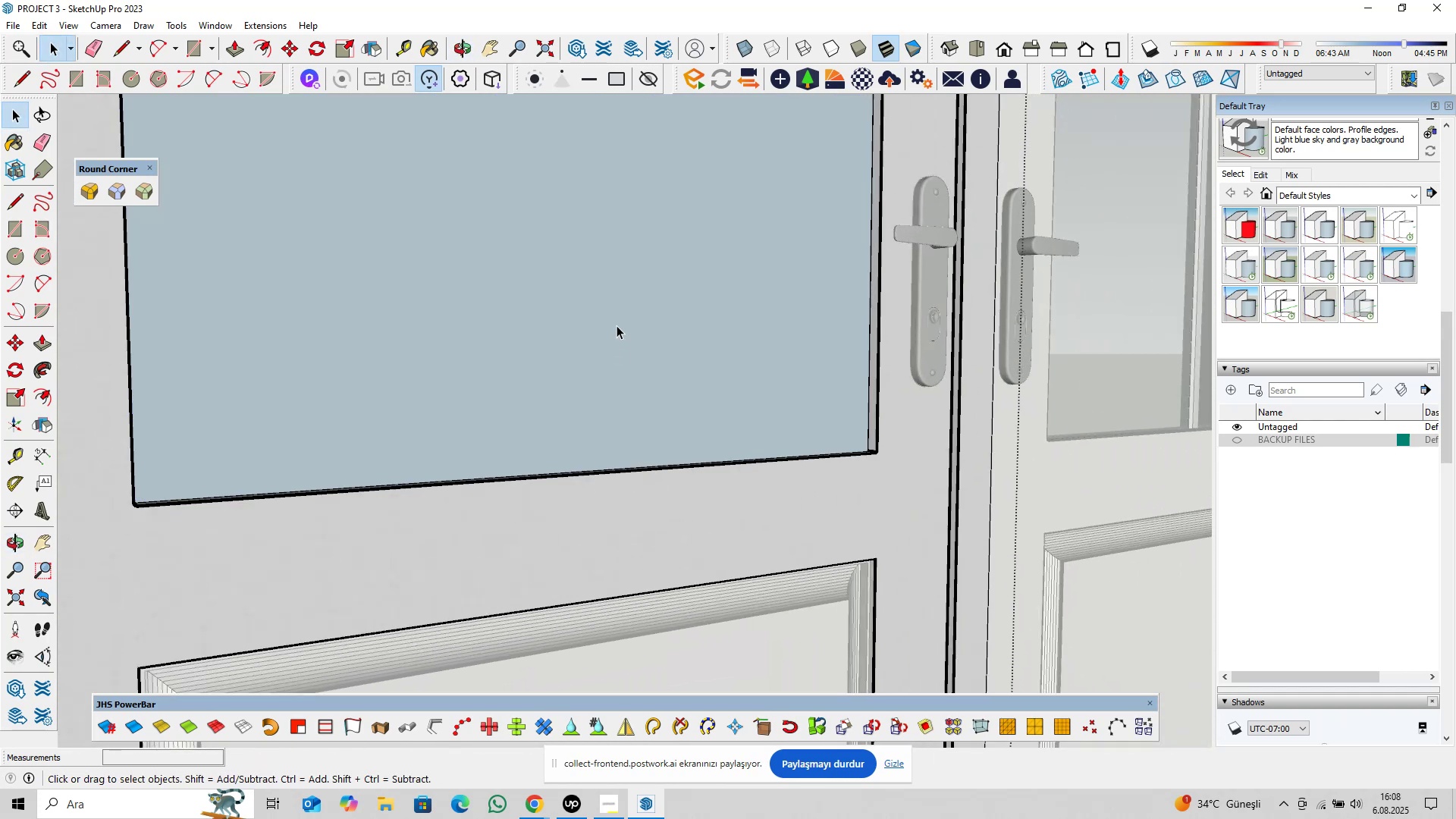 
key(Delete)
 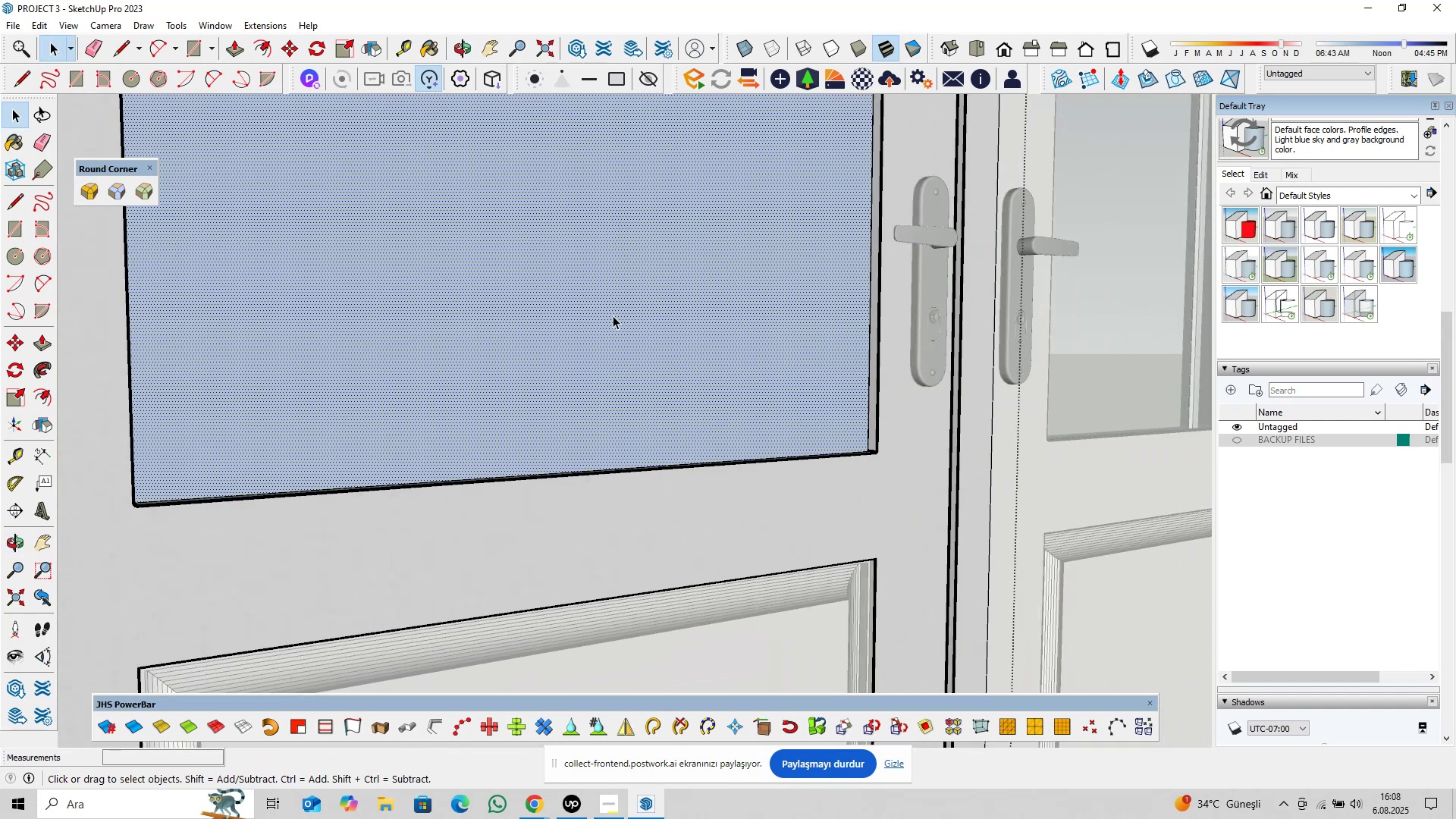 
double_click([613, 315])
 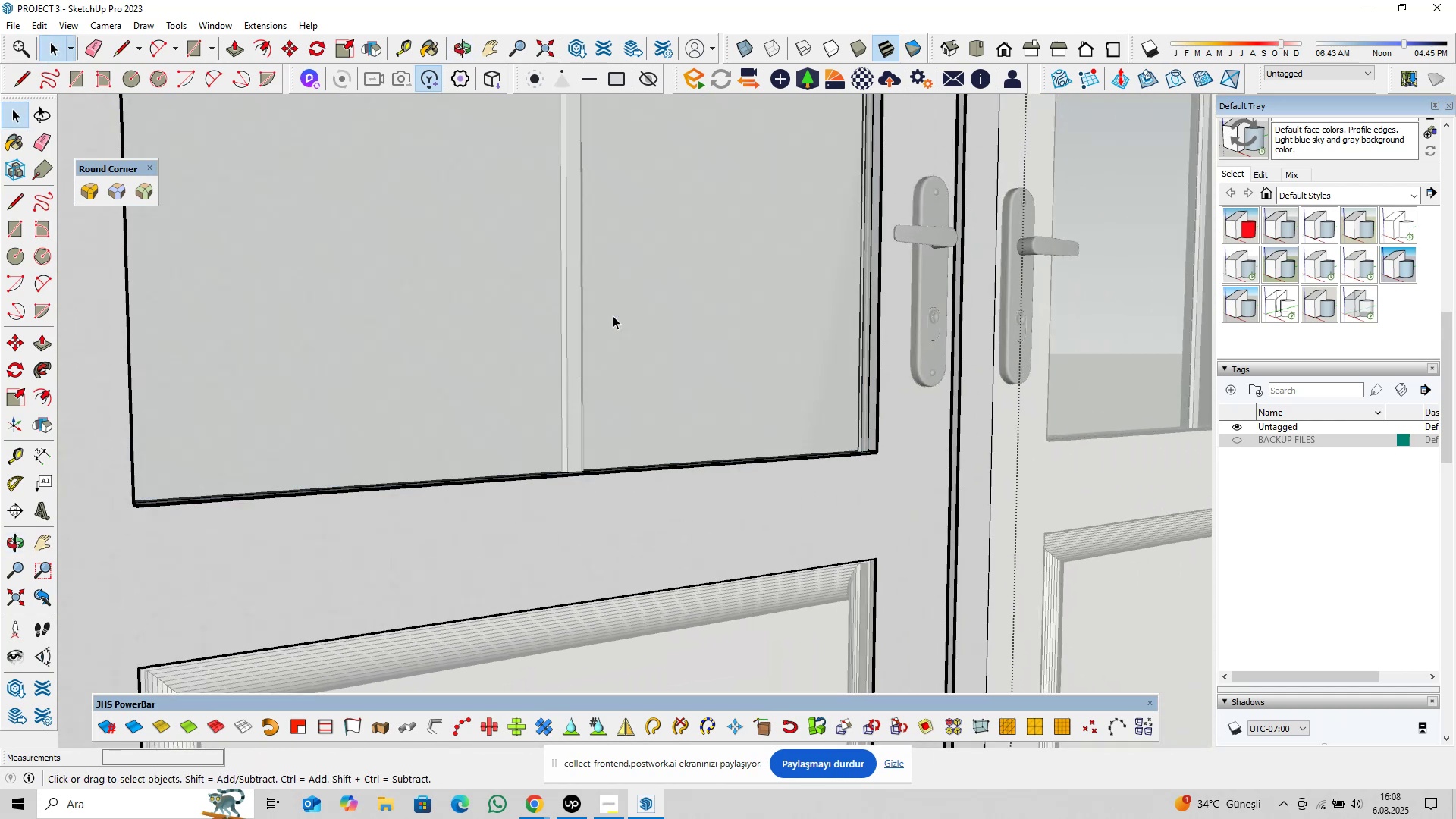 
key(Delete)
 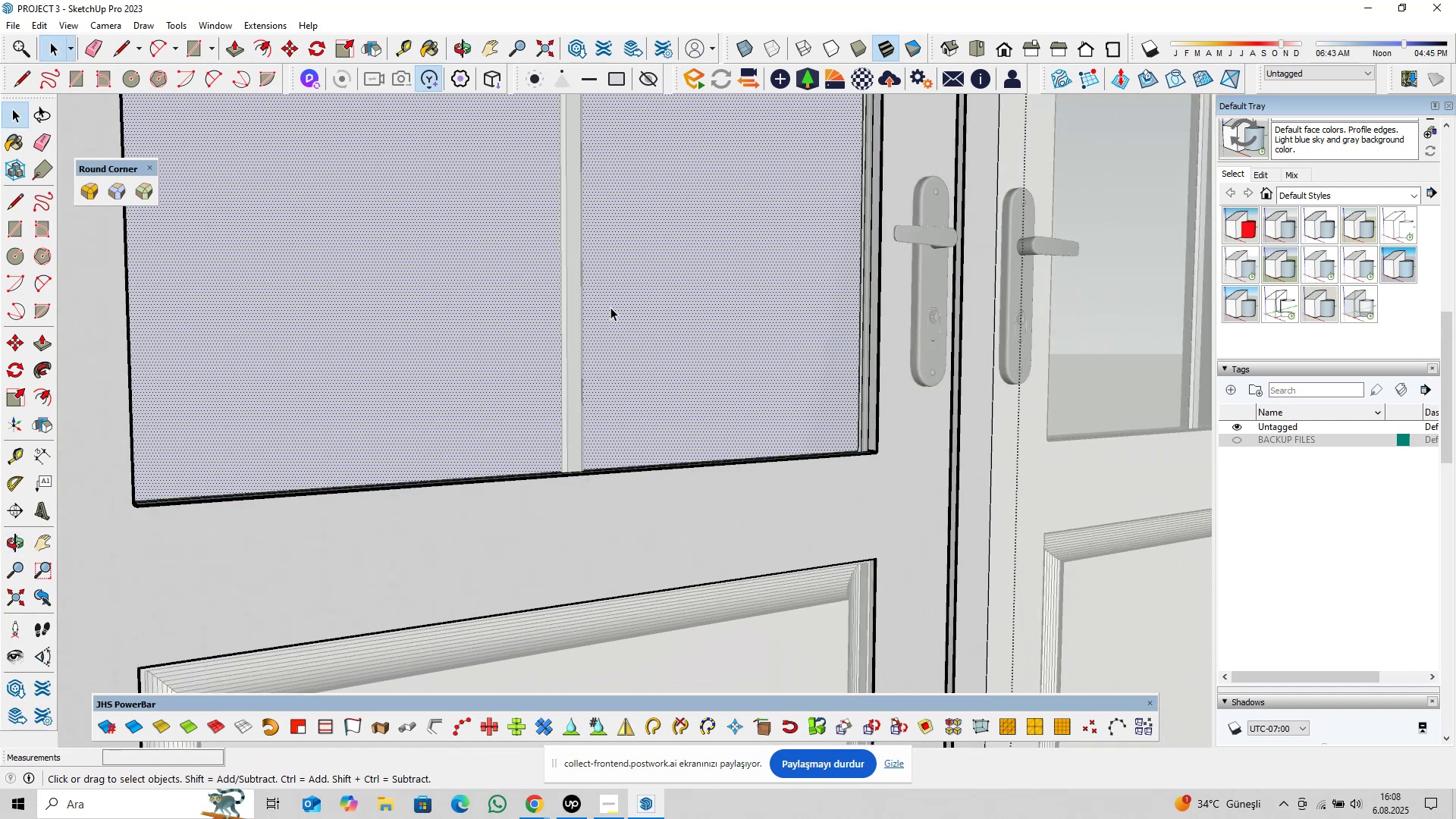 
triple_click([610, 307])
 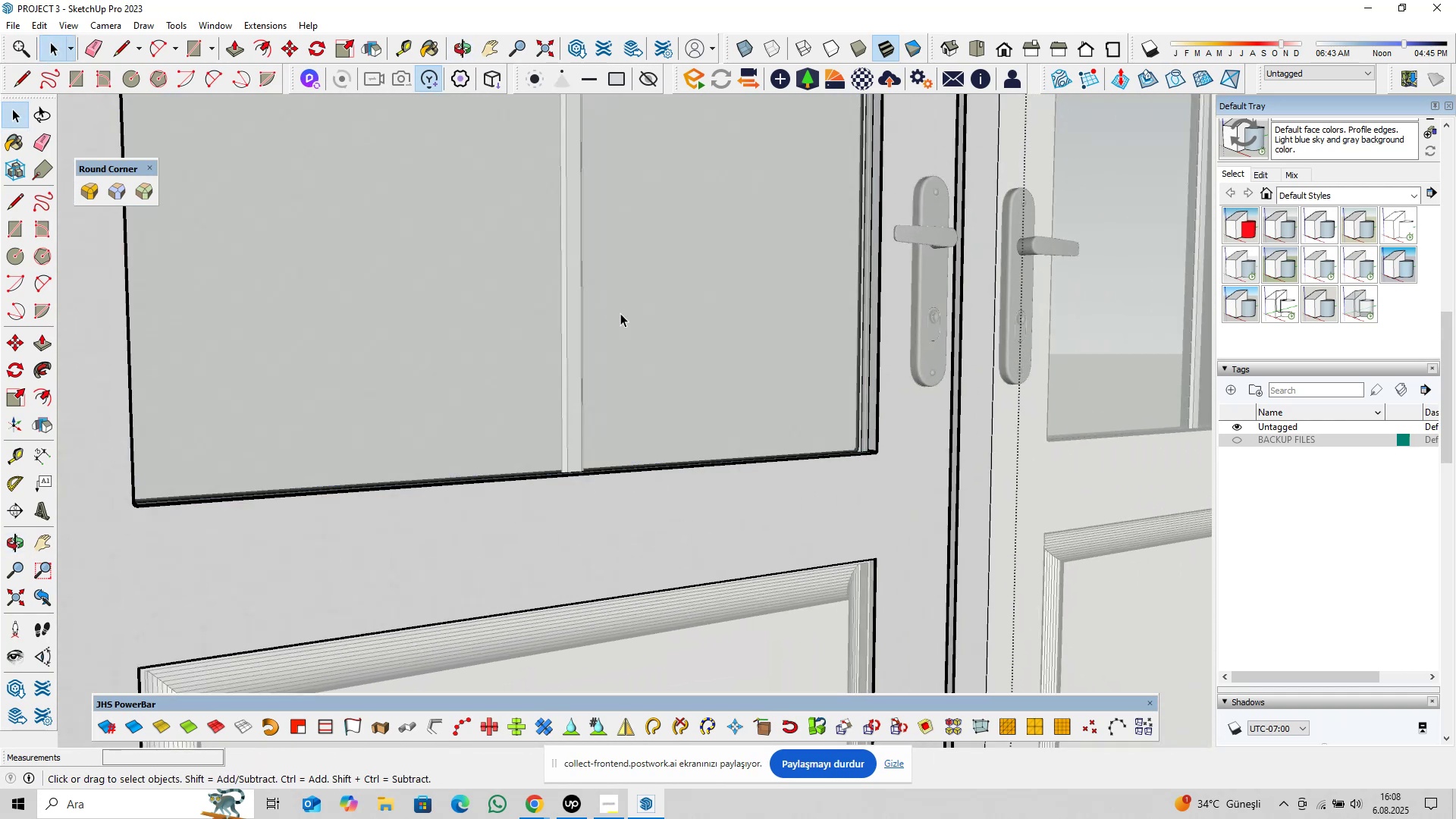 
key(Delete)
 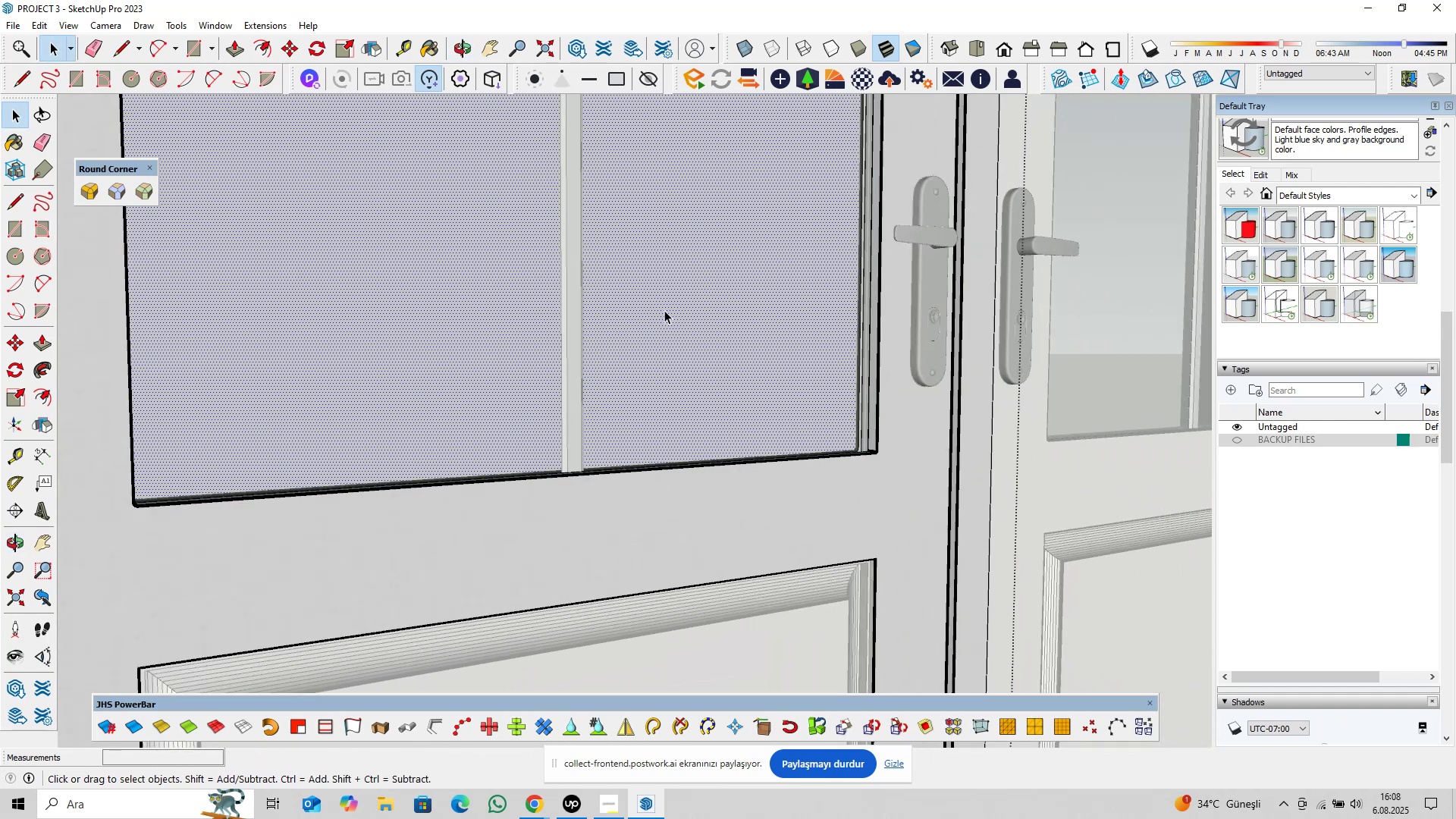 
triple_click([664, 309])
 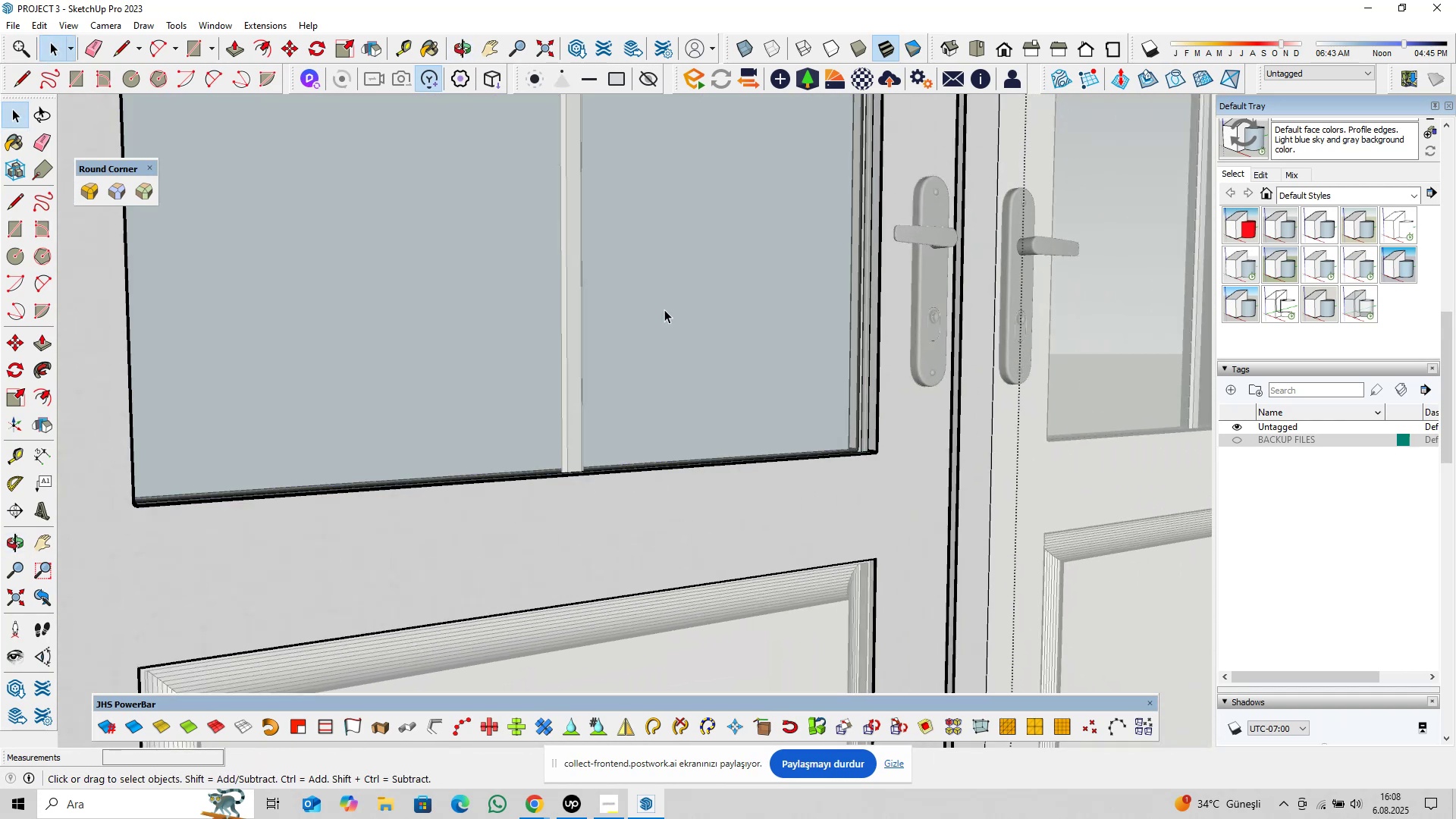 
key(Delete)
 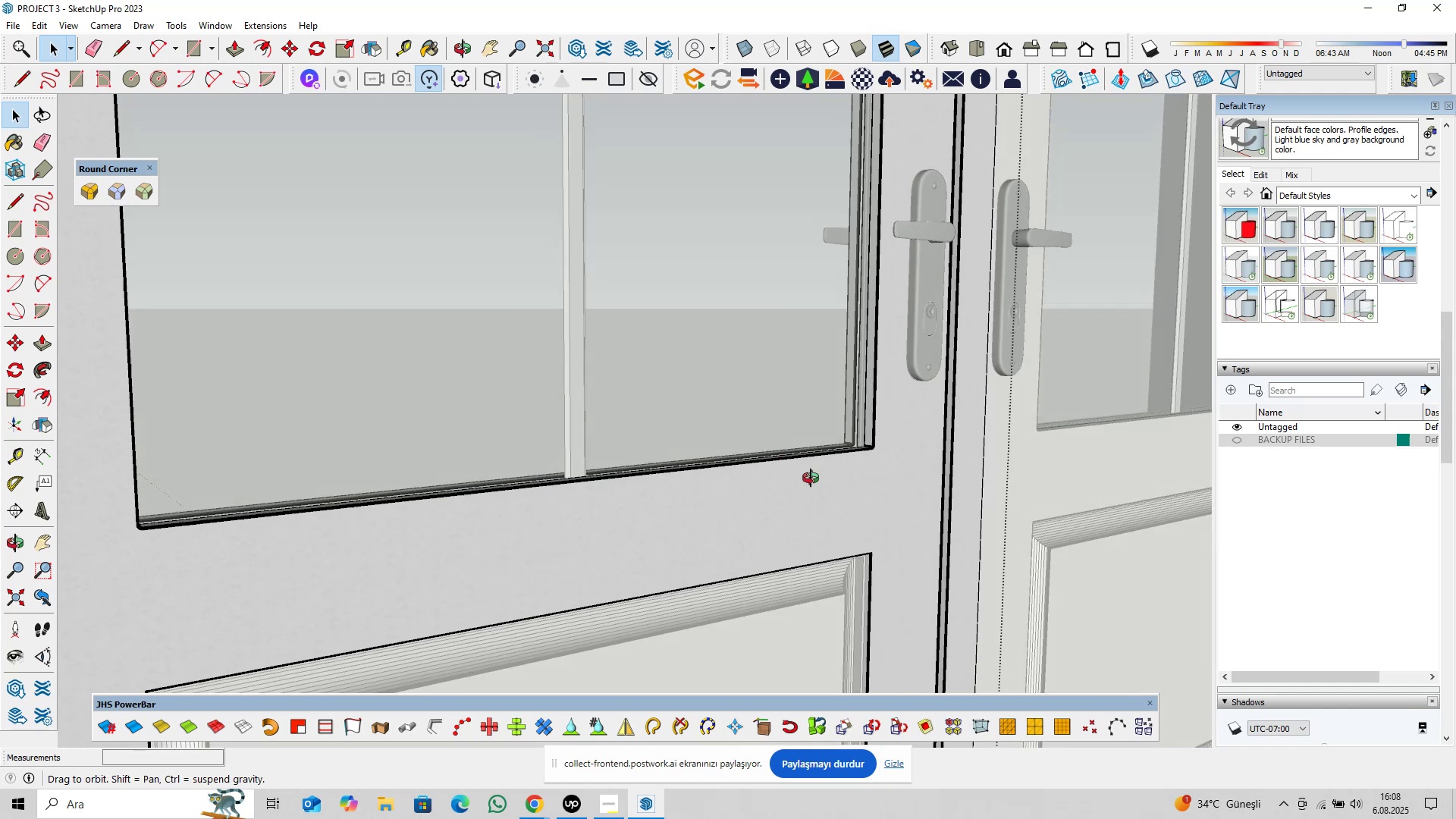 
scroll: coordinate [806, 401], scroll_direction: up, amount: 11.0
 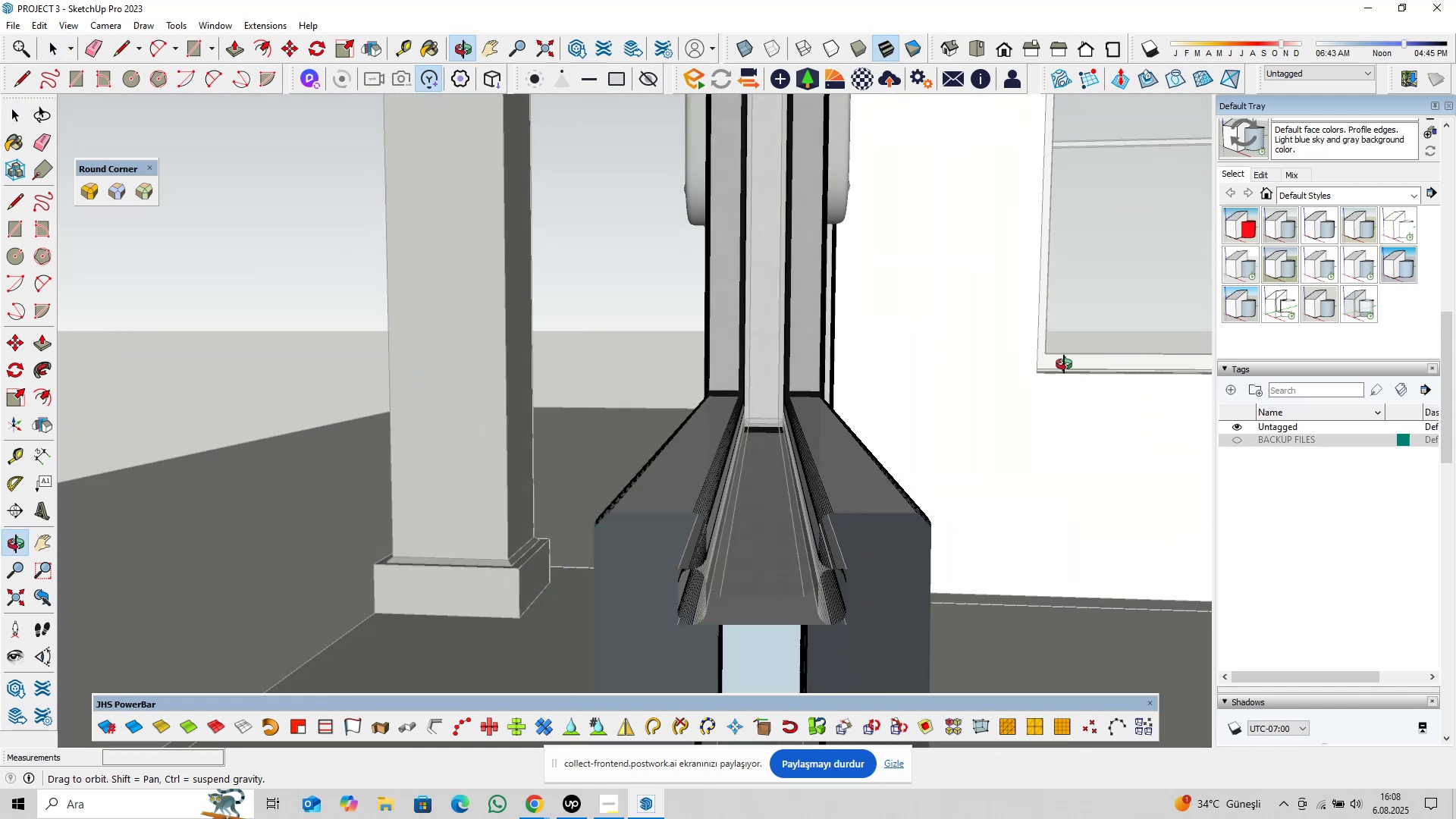 
scroll: coordinate [783, 378], scroll_direction: down, amount: 21.0
 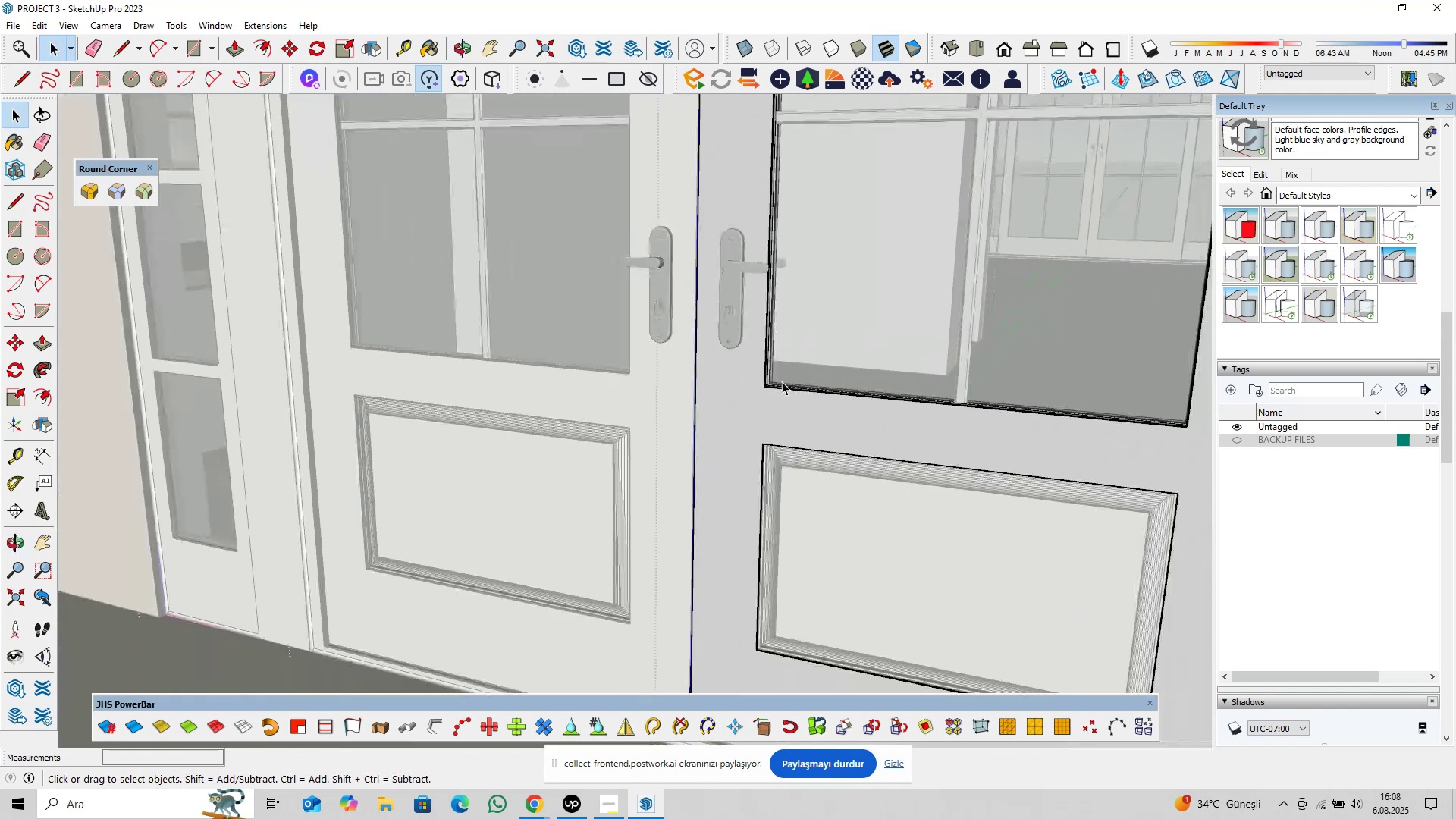 
key(Escape)
 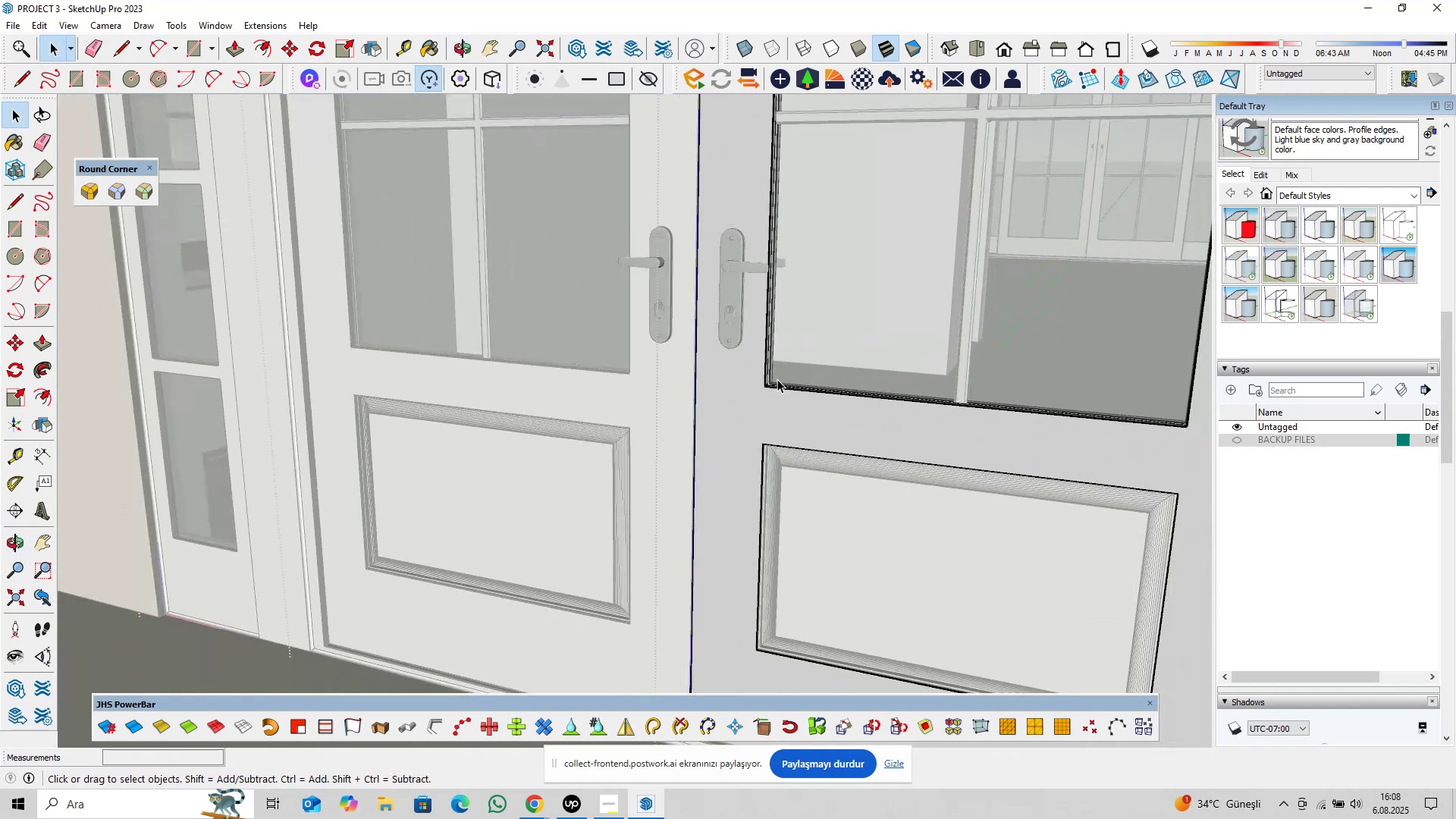 
key(Escape)
 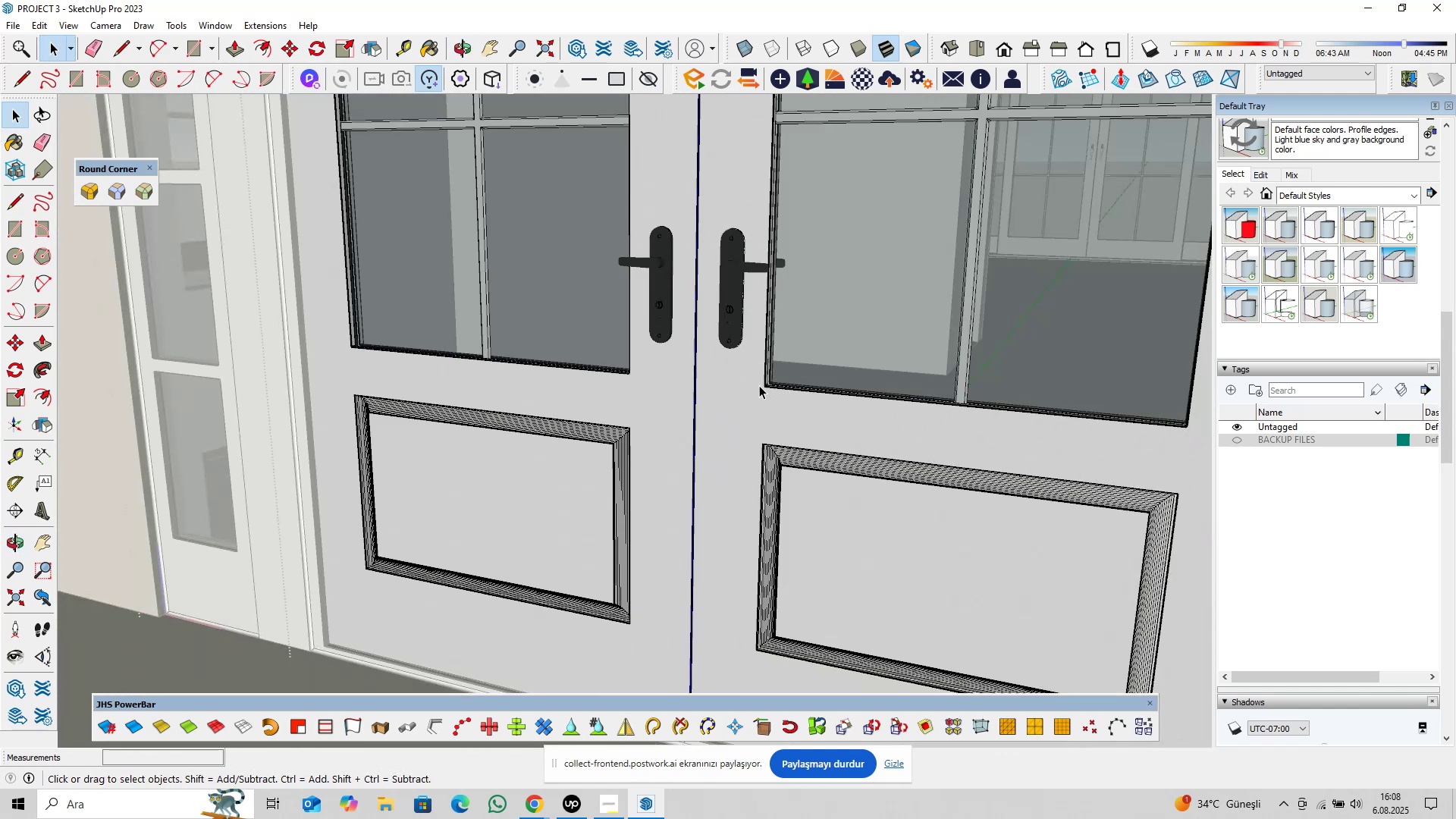 
key(Escape)
 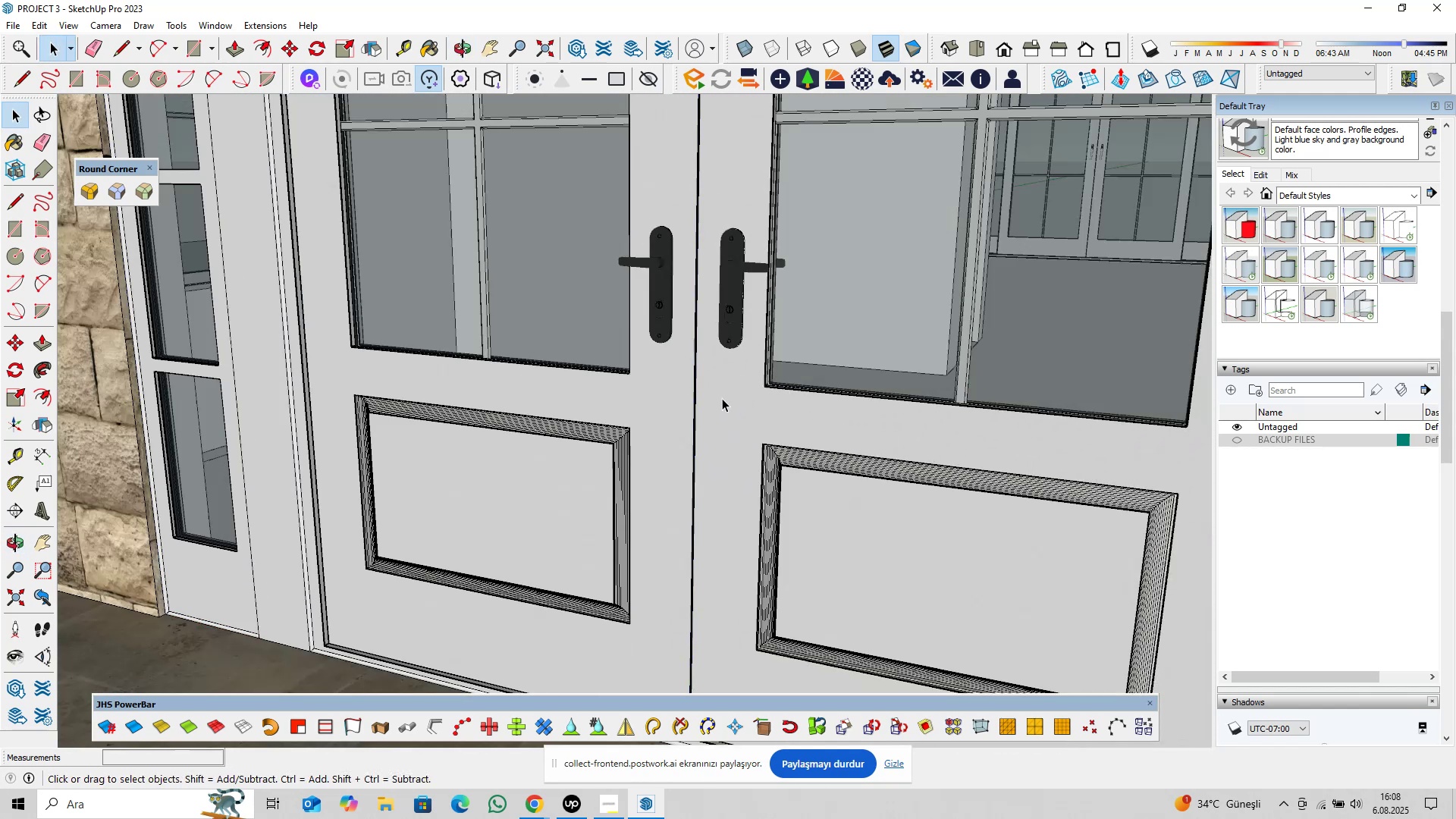 
key(Escape)
 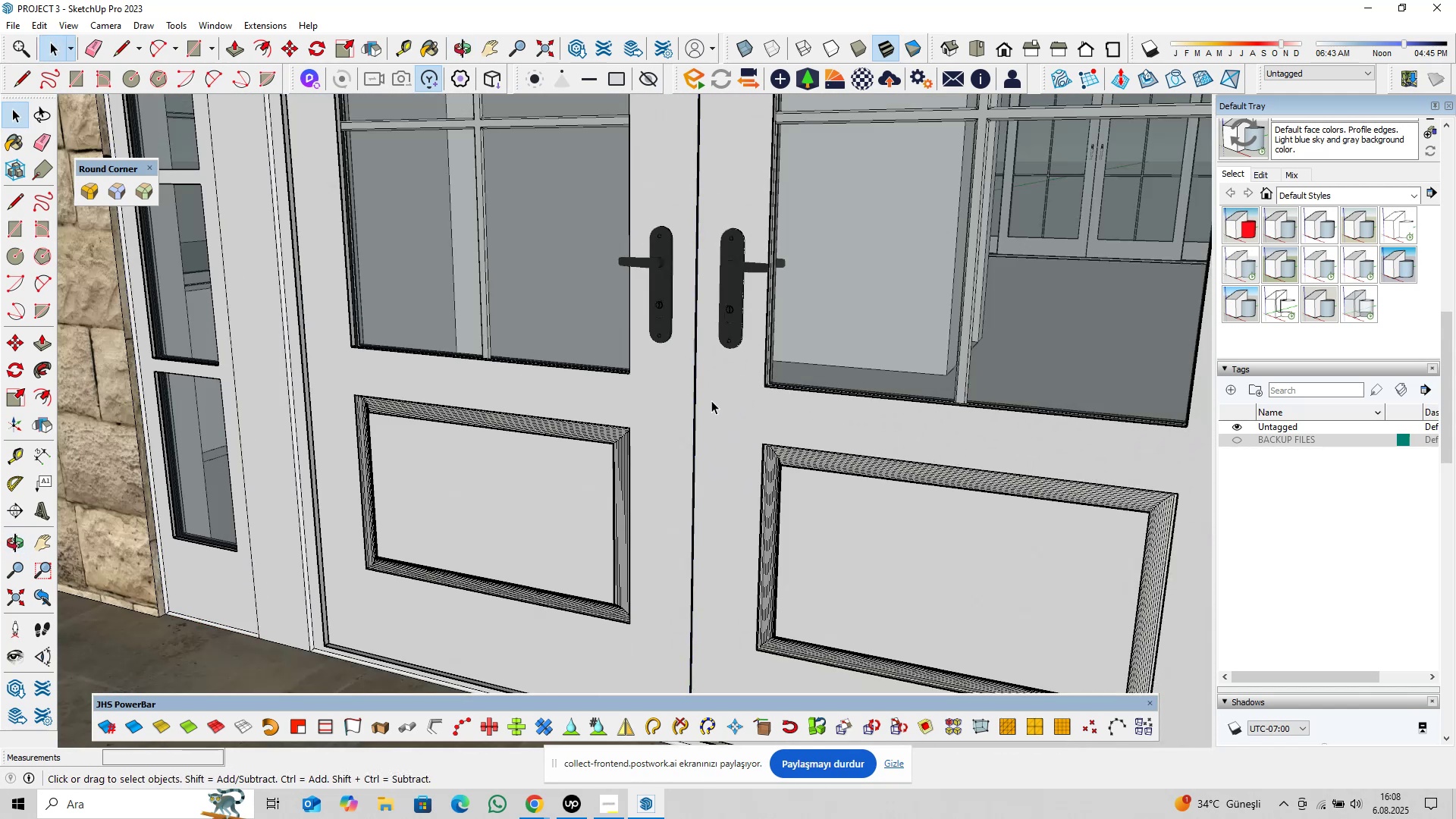 
scroll: coordinate [673, 417], scroll_direction: down, amount: 13.0
 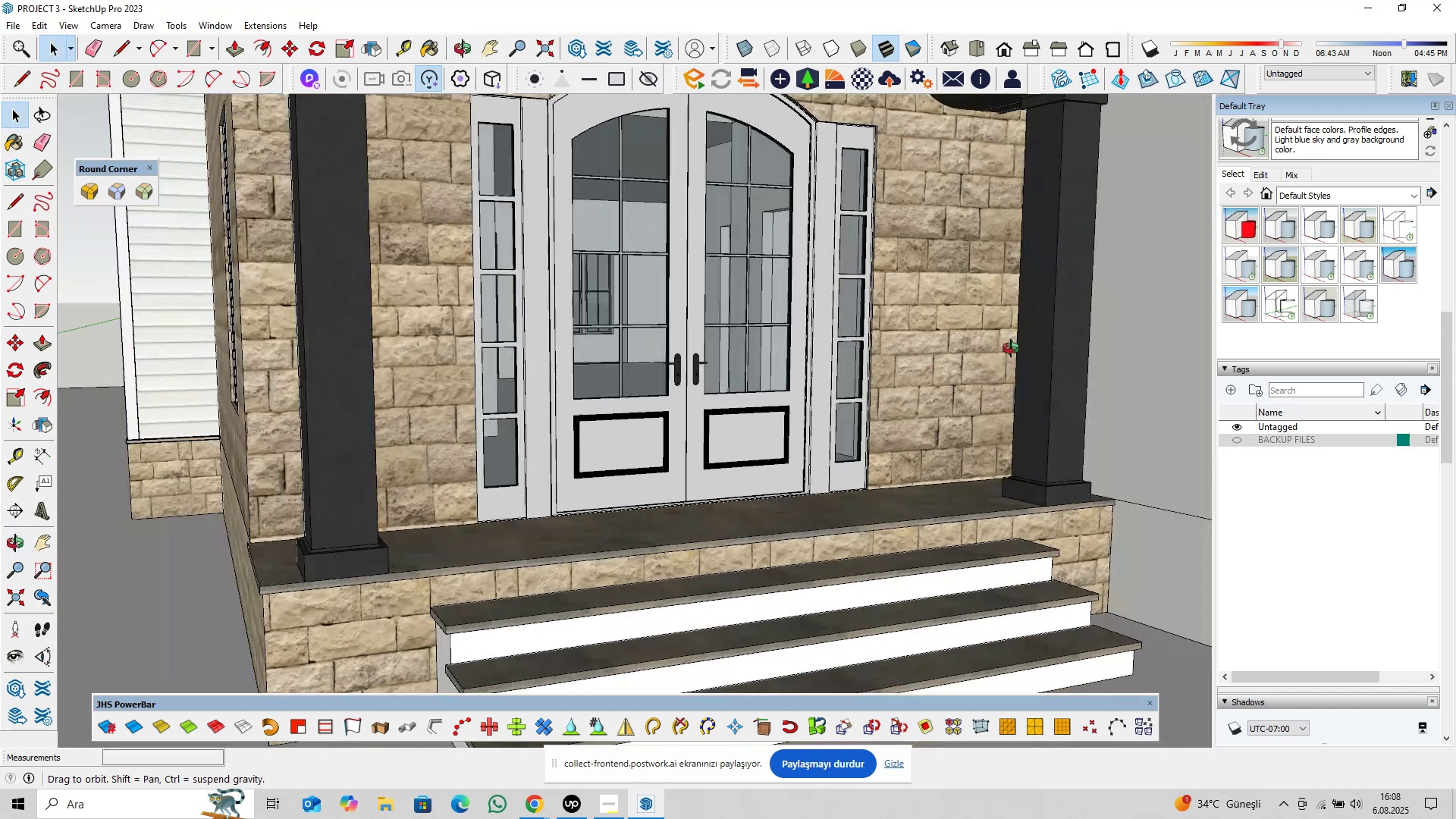 
hold_key(key=ShiftLeft, duration=0.37)
 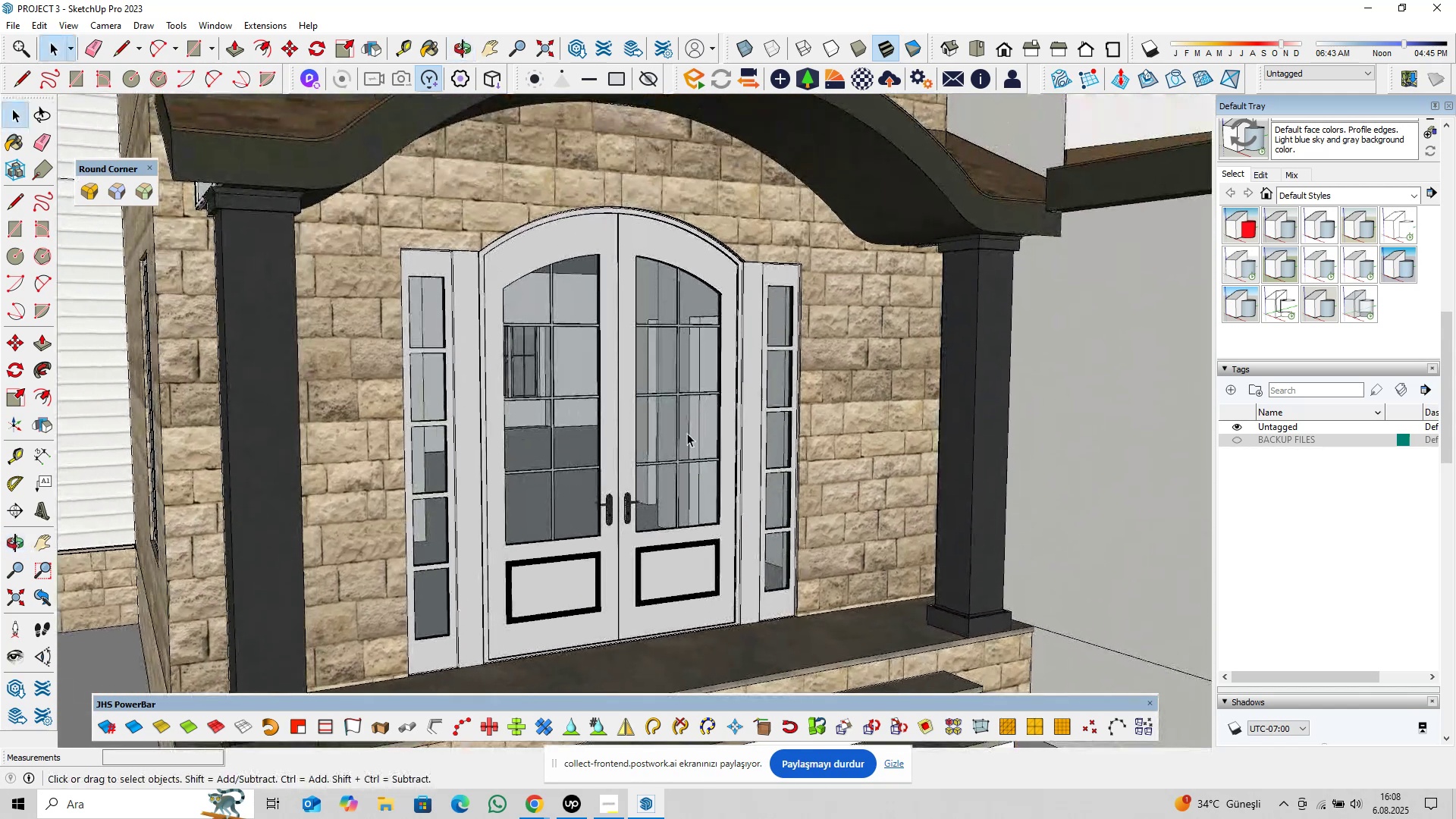 
scroll: coordinate [664, 447], scroll_direction: down, amount: 7.0
 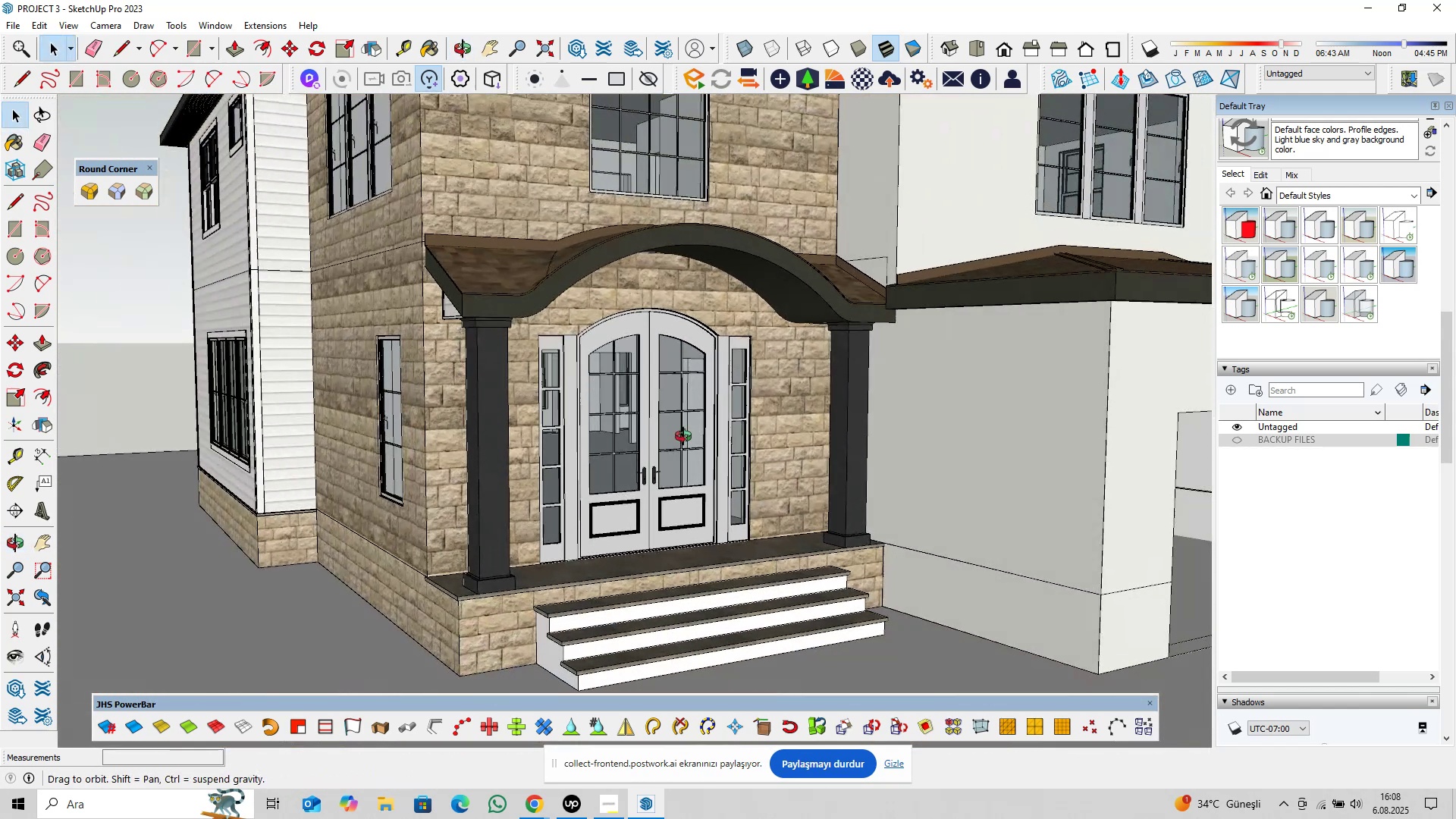 
hold_key(key=ShiftLeft, duration=0.4)
 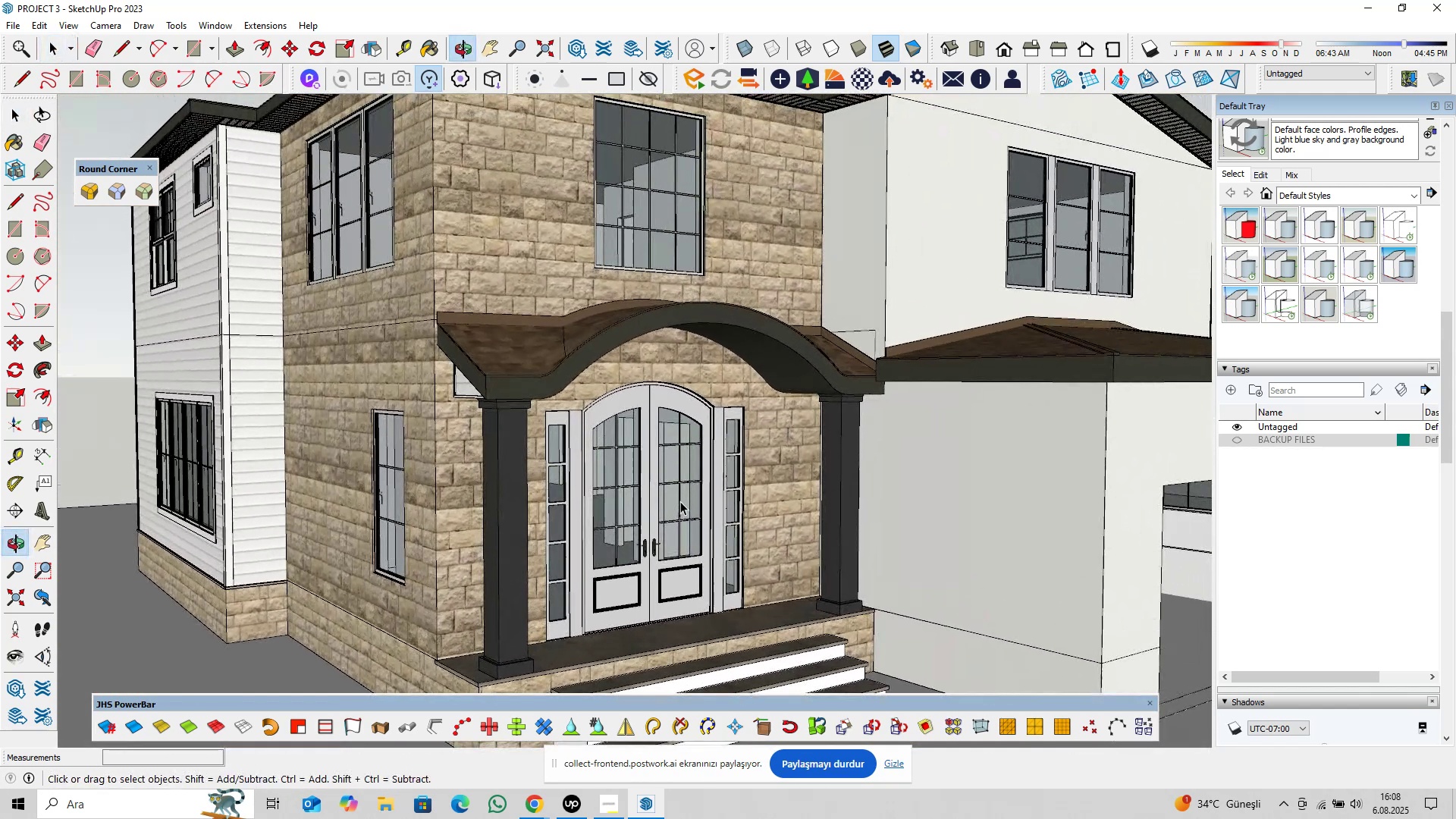 
scroll: coordinate [677, 497], scroll_direction: down, amount: 4.0
 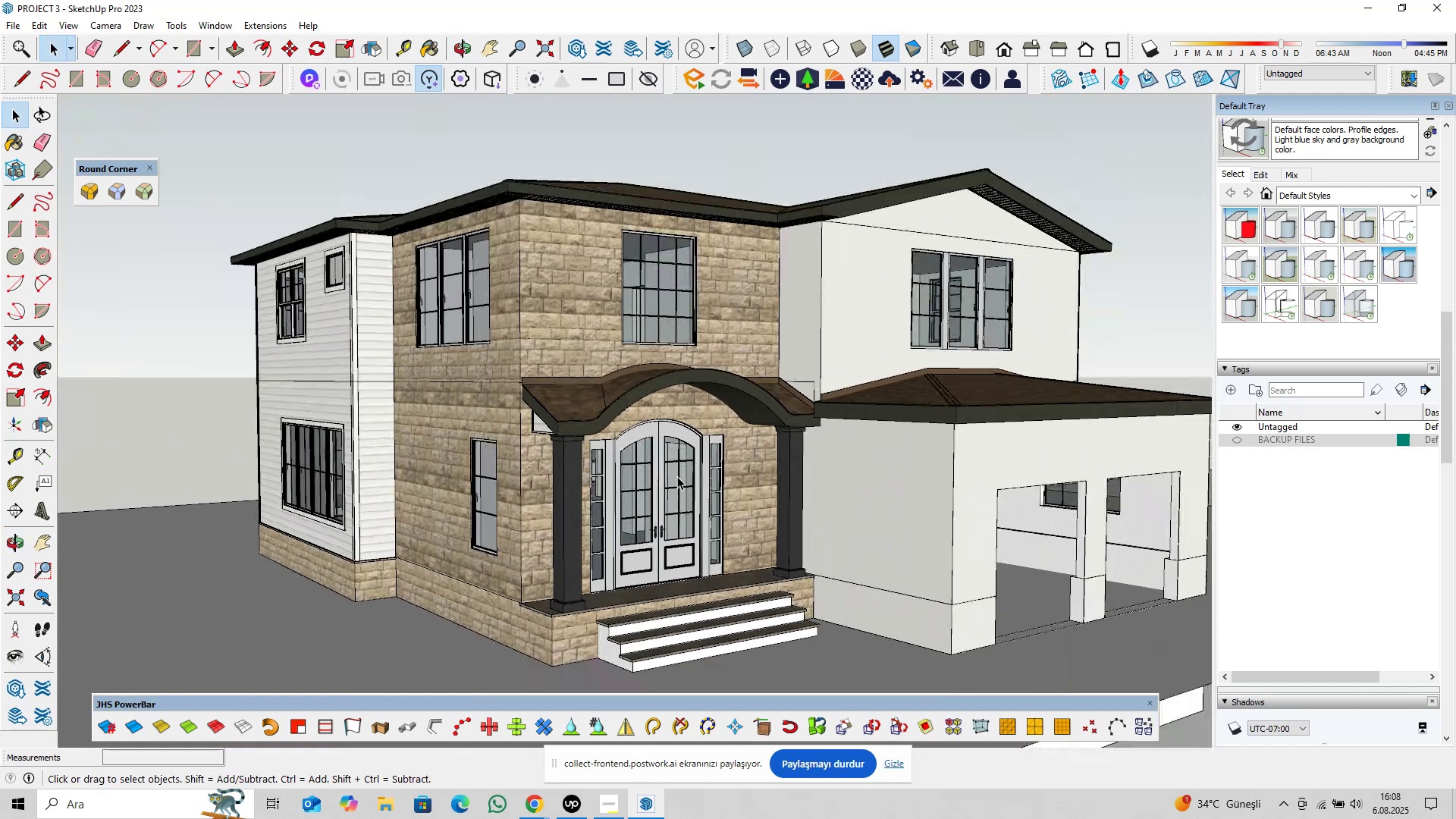 
hold_key(key=ShiftLeft, duration=0.32)
 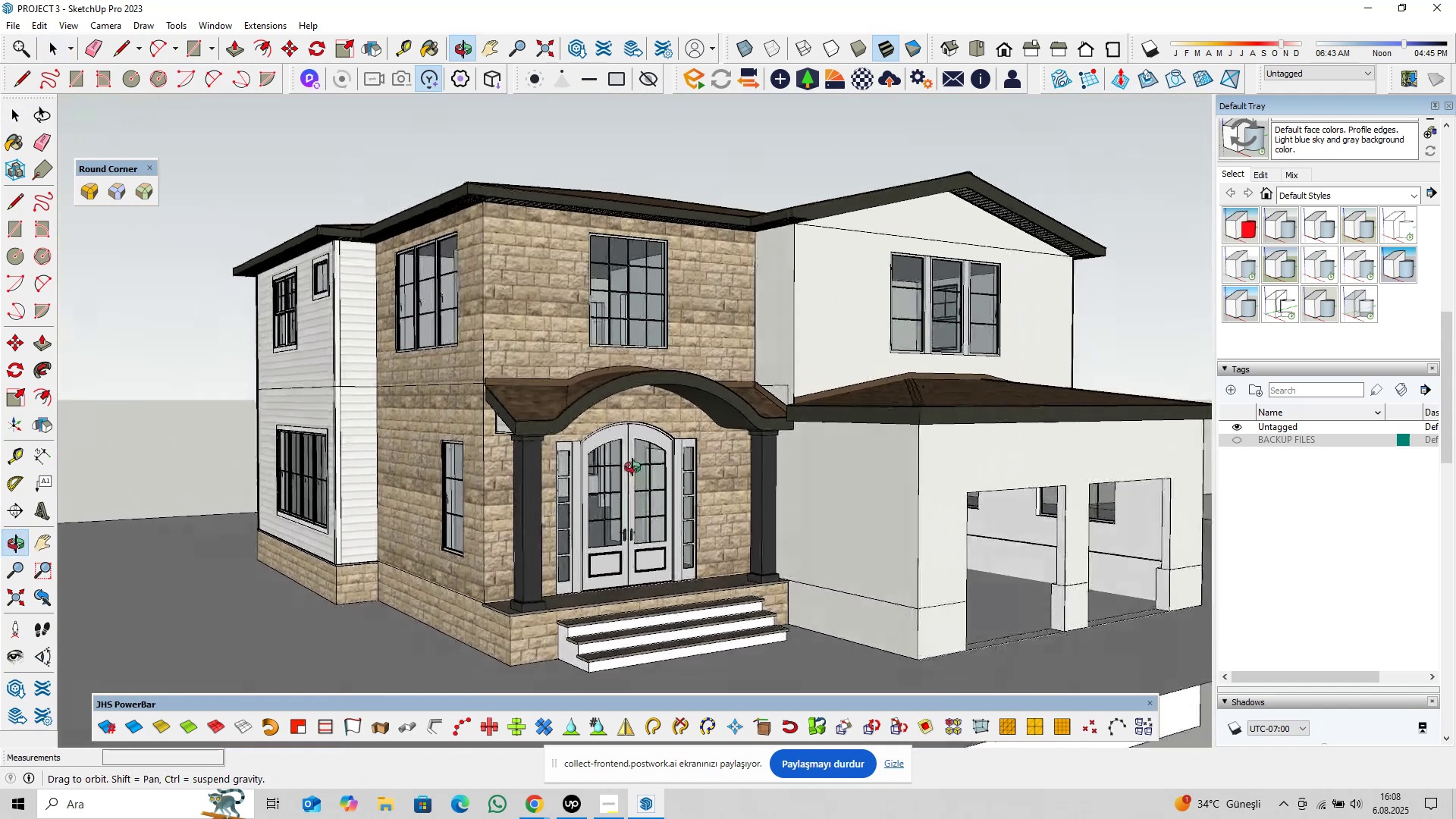 
key(Control+S)
 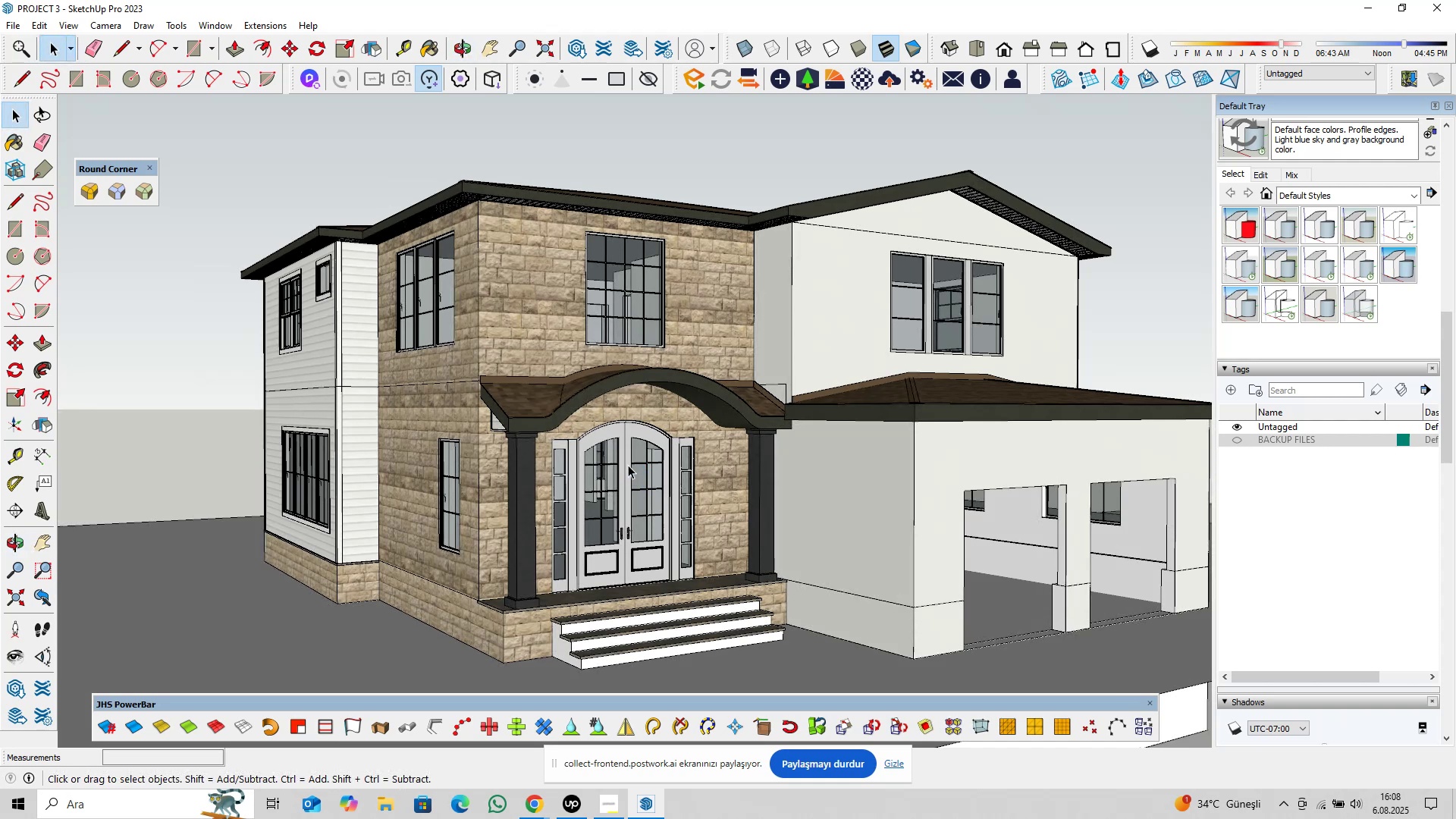 
left_click([639, 506])
 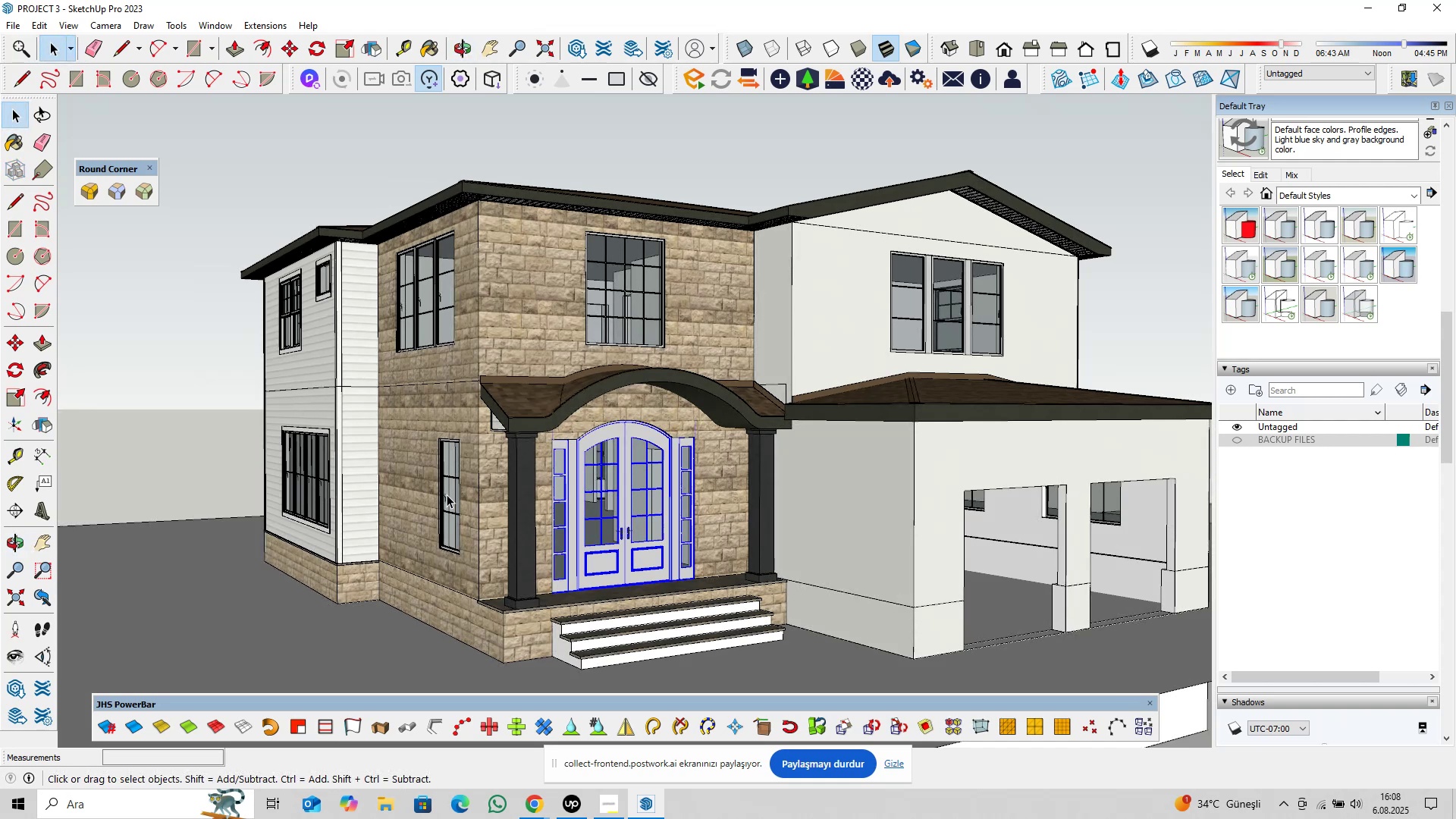 
double_click([632, 510])
 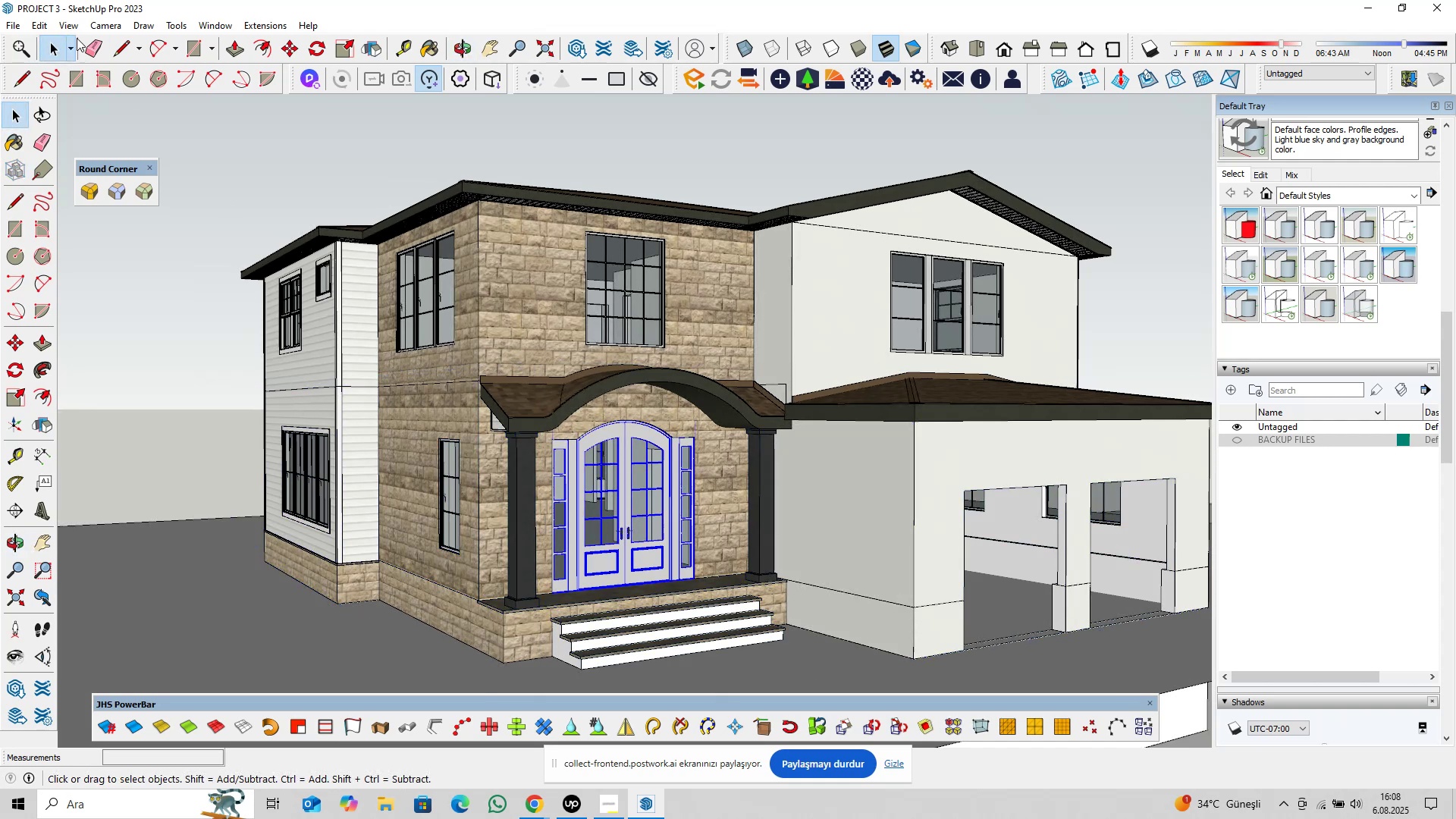 
left_click([74, 25])
 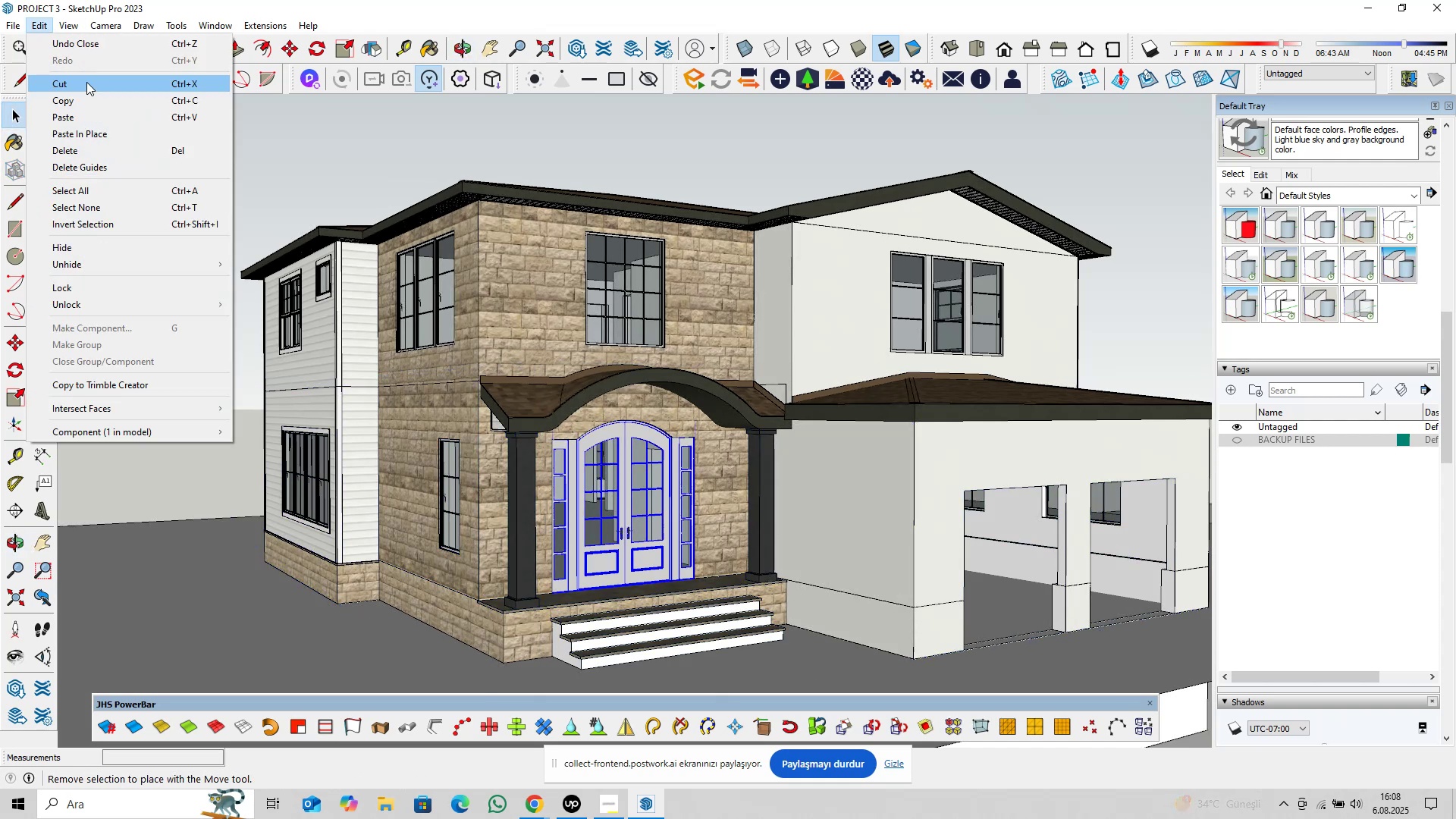 
left_click([87, 82])
 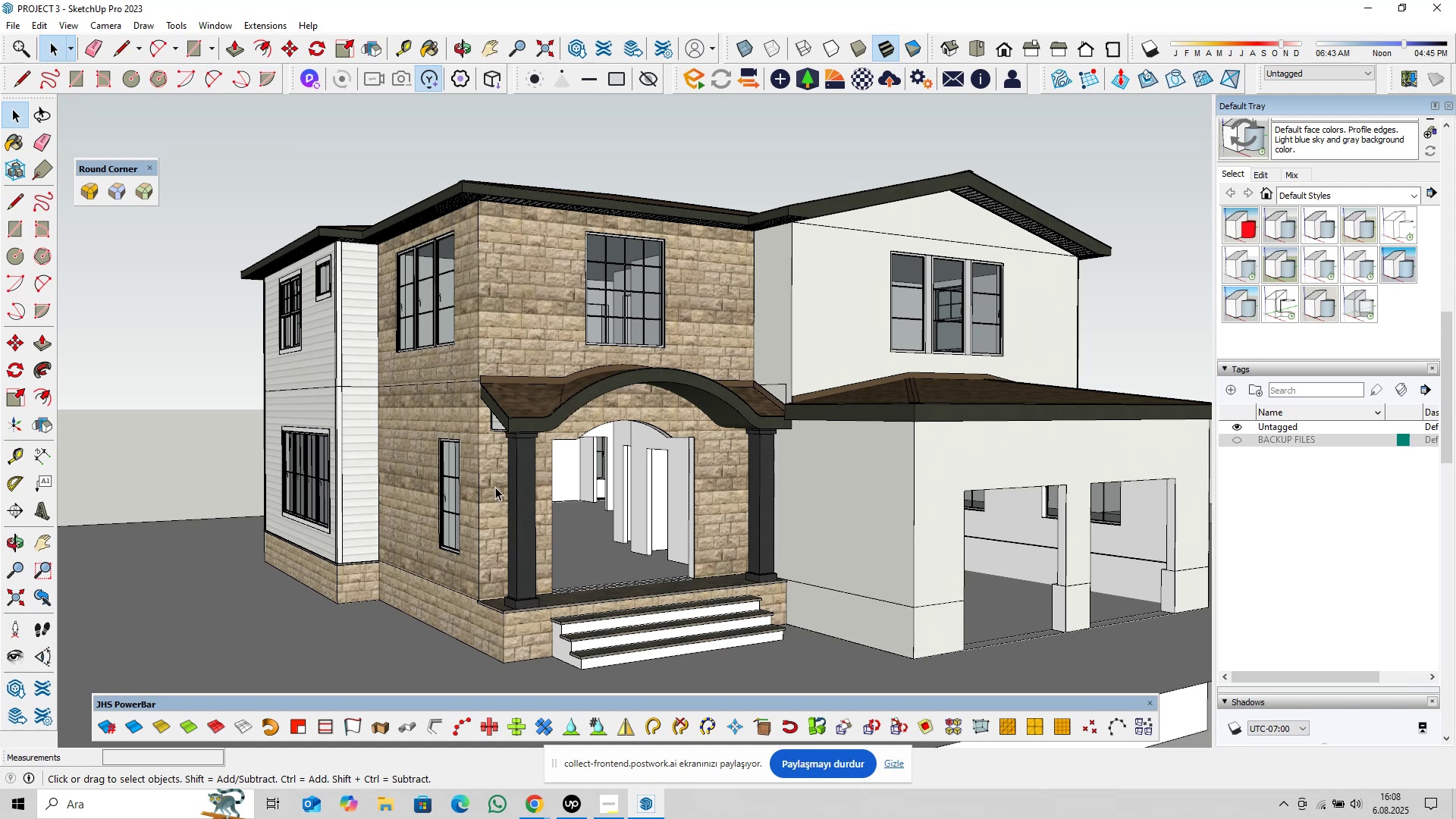 
double_click([519, 482])
 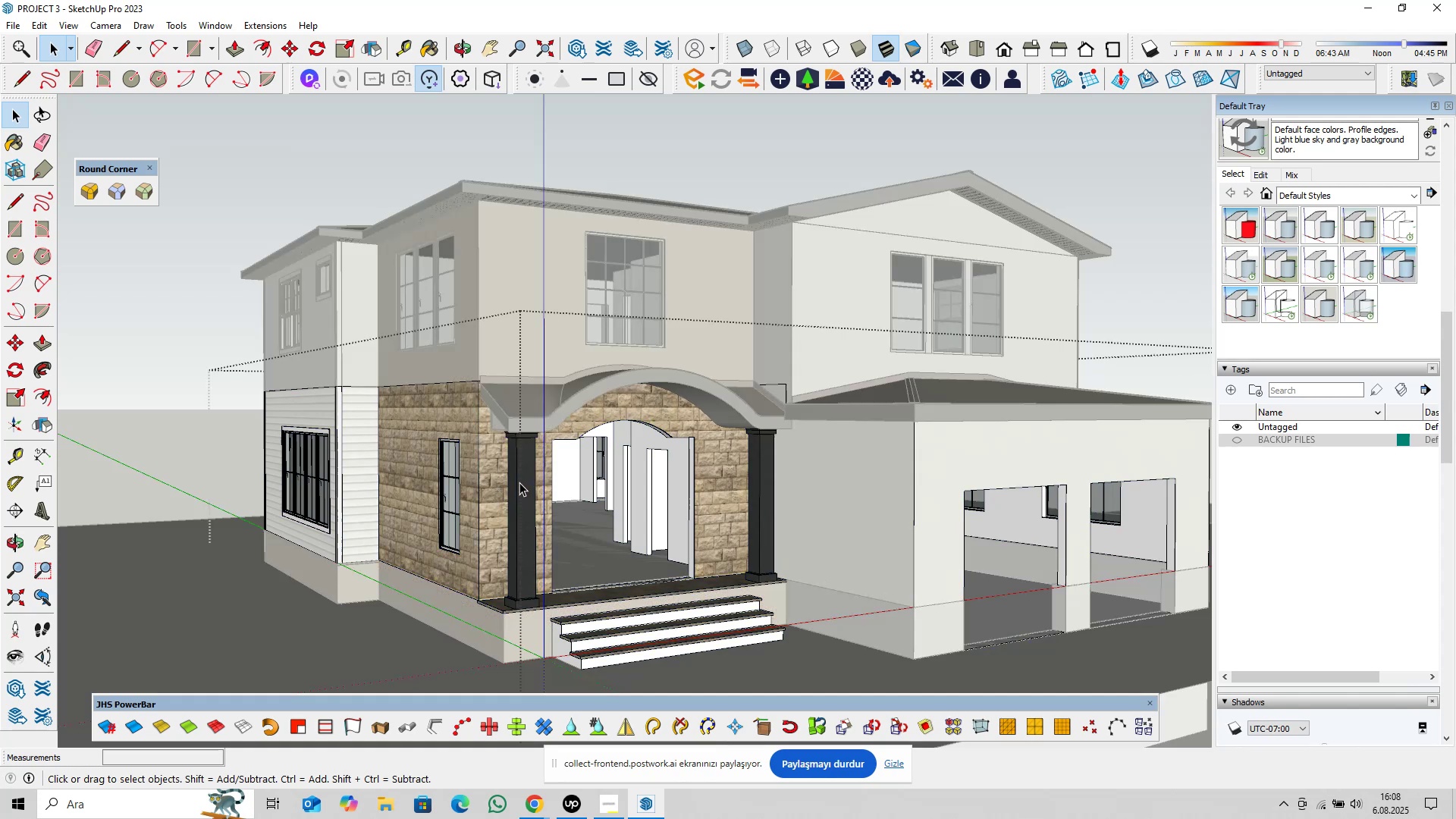 
triple_click([519, 482])
 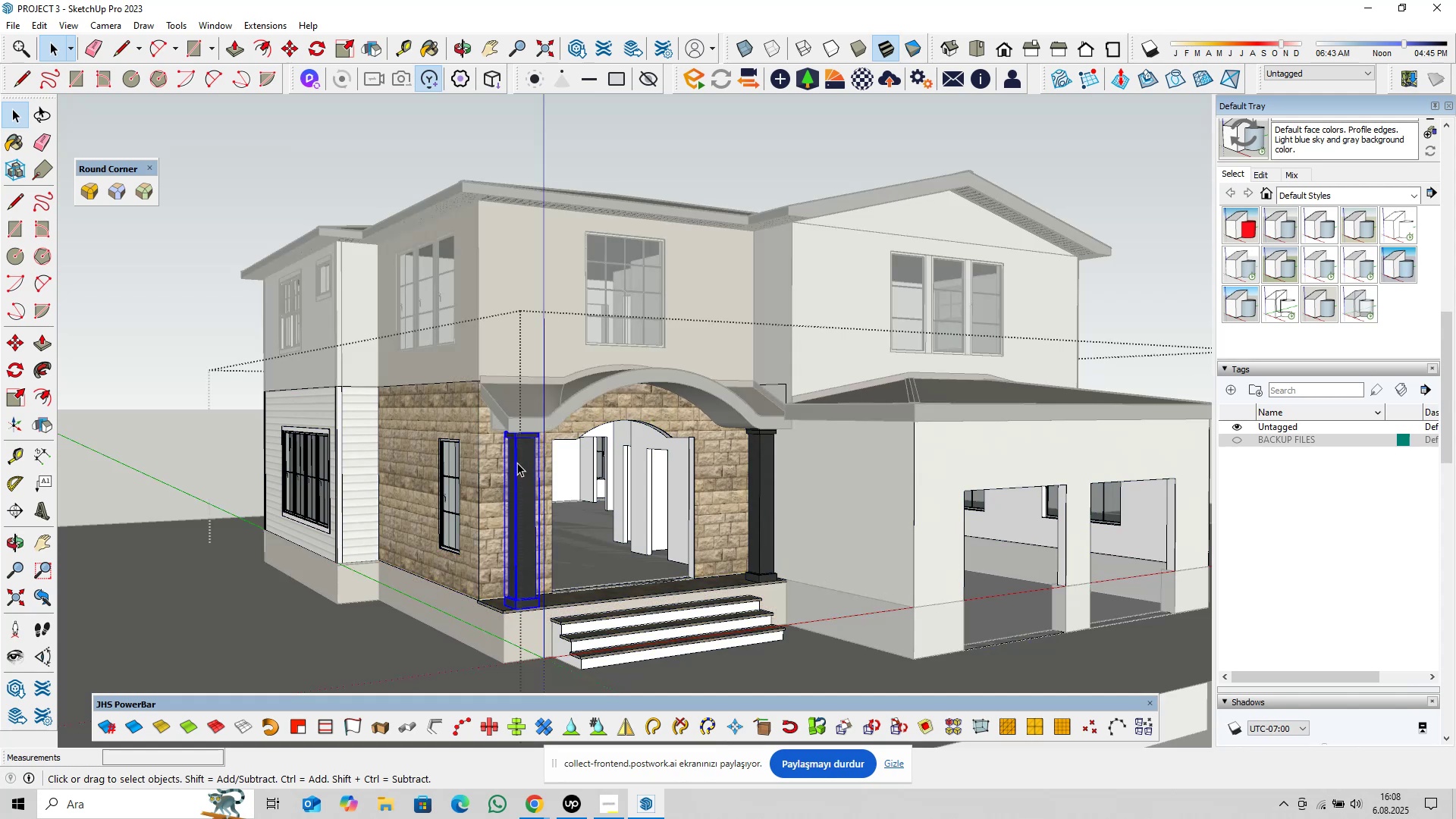 
triple_click([517, 463])
 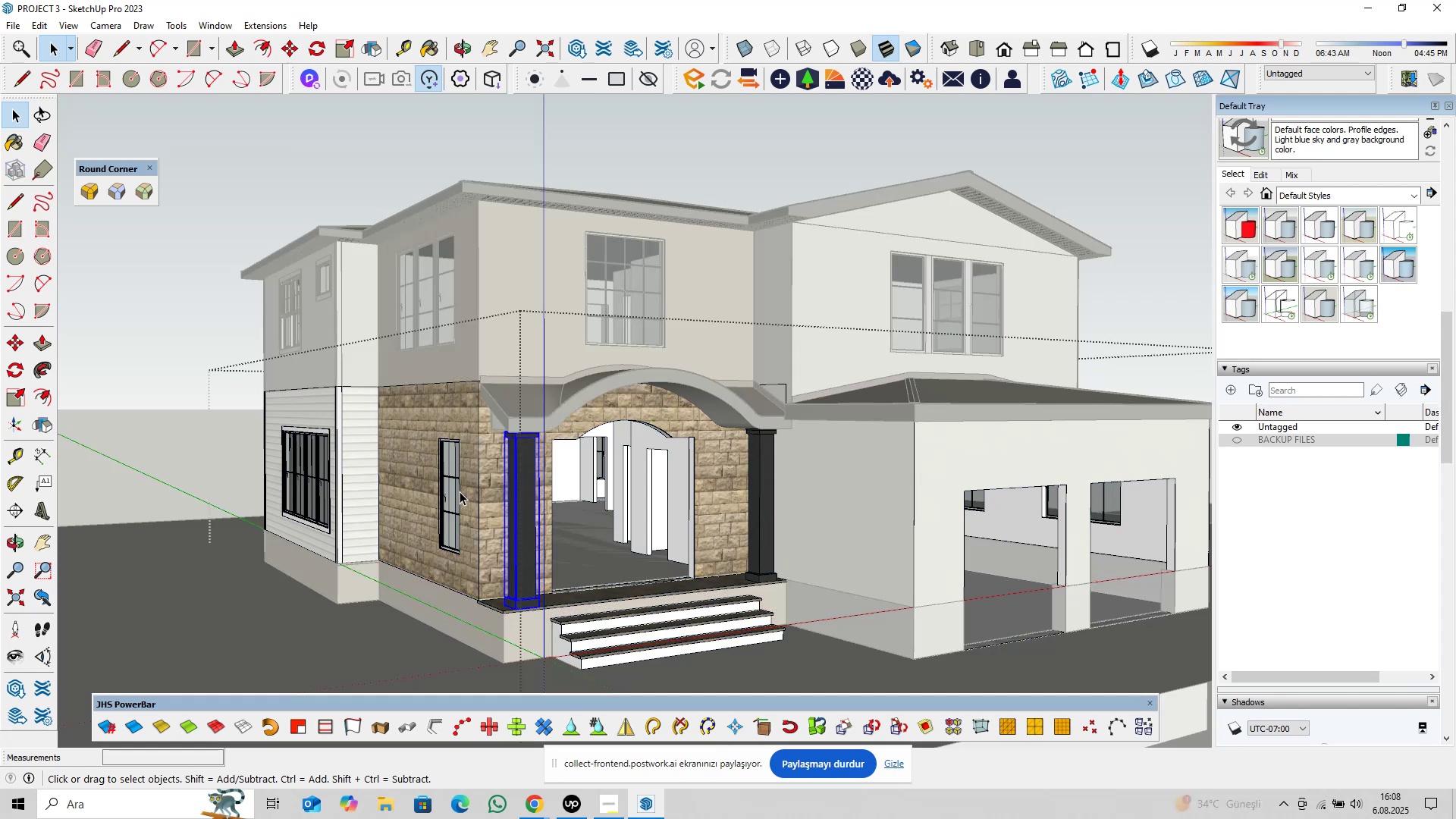 
double_click([452, 491])
 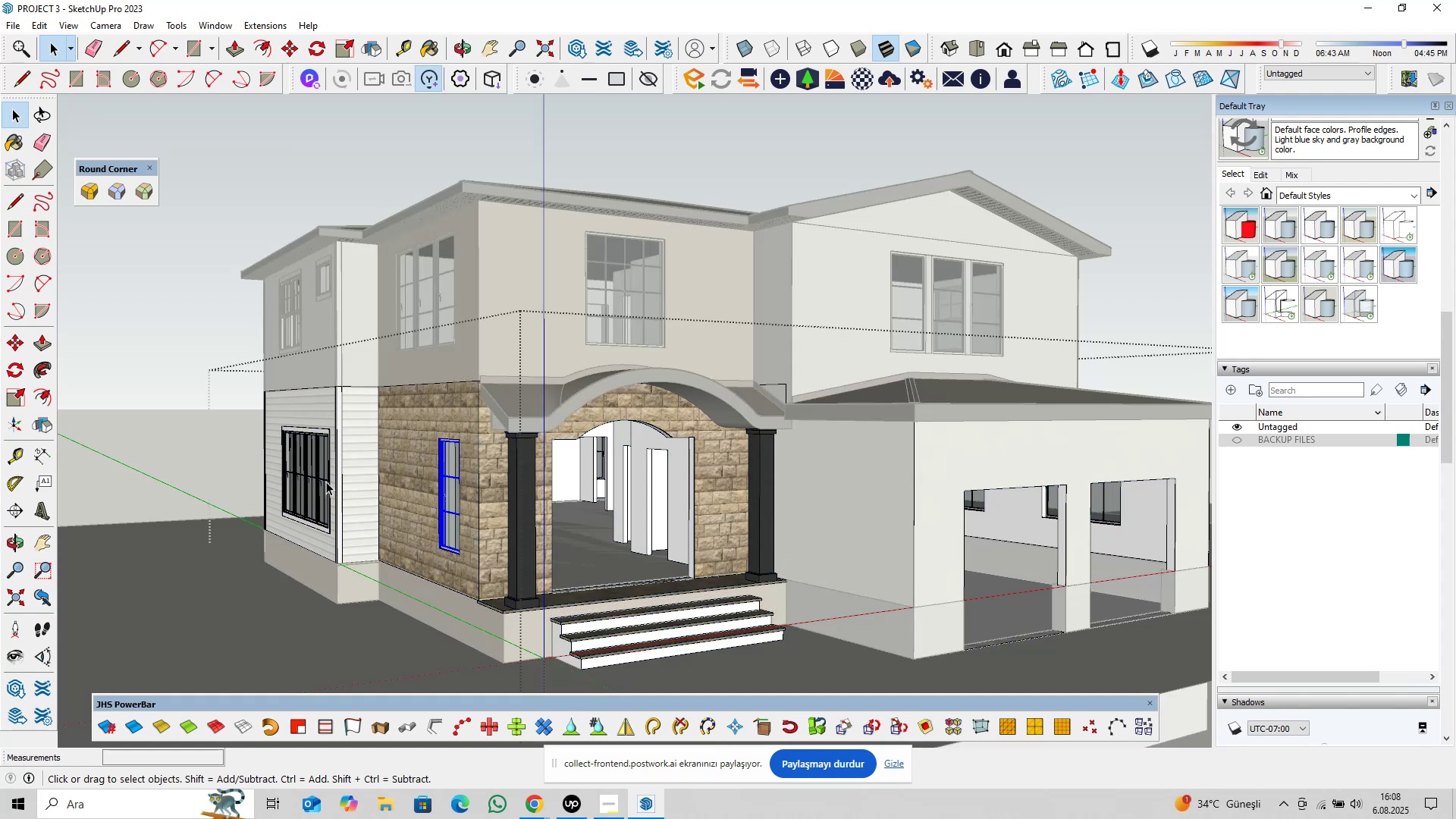 
left_click([321, 478])
 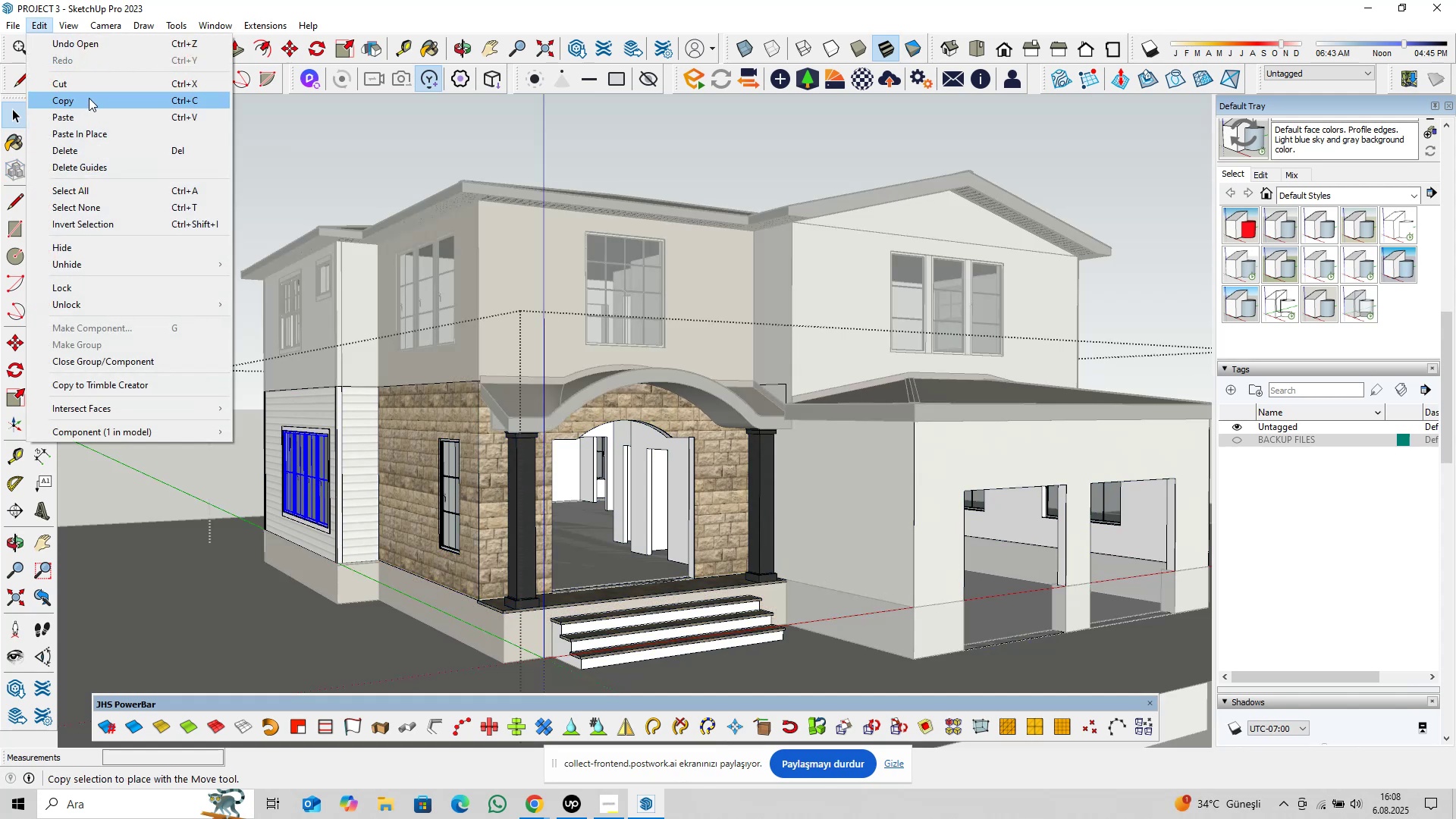 
left_click([105, 133])
 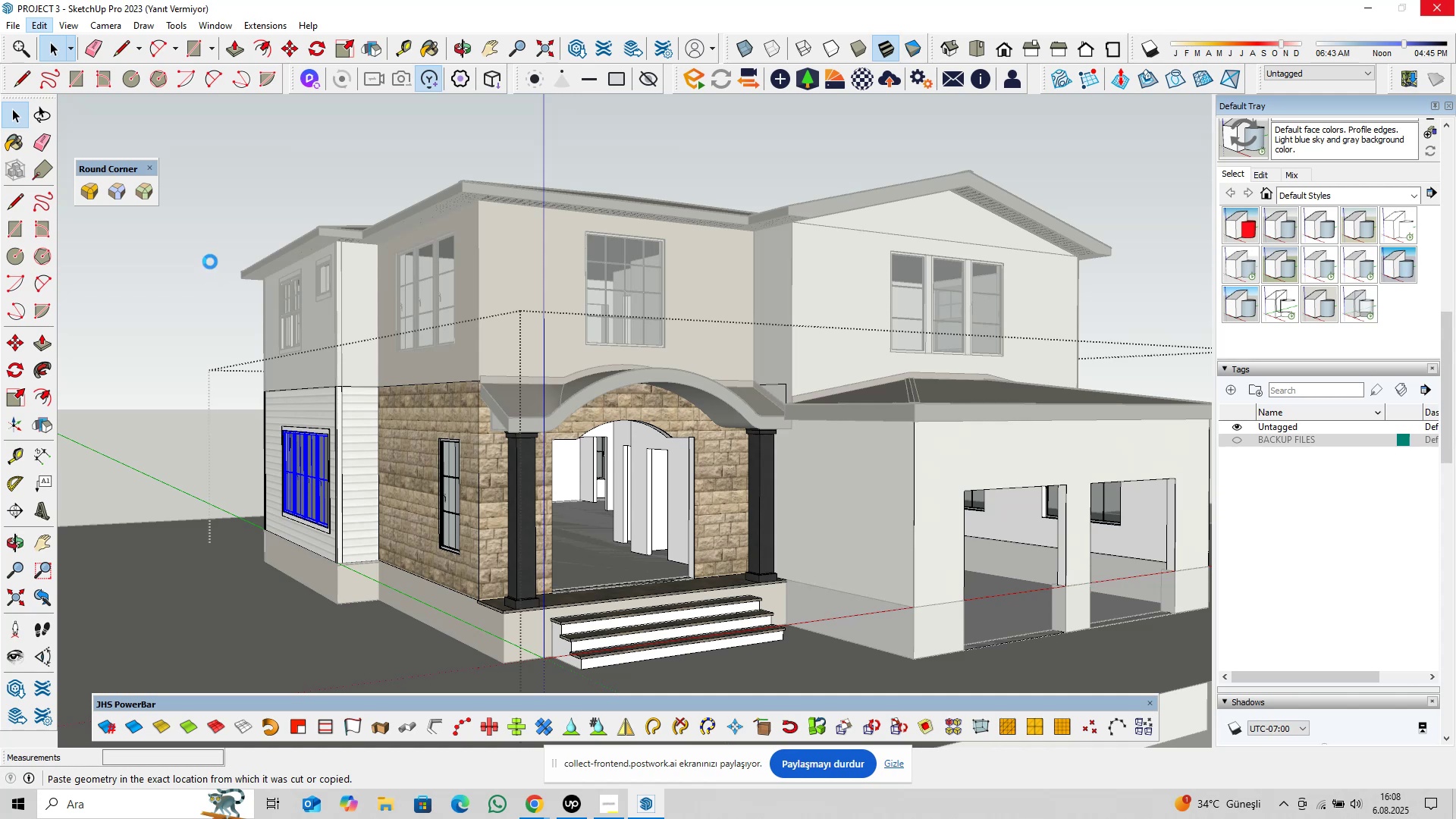 
wait(14.46)
 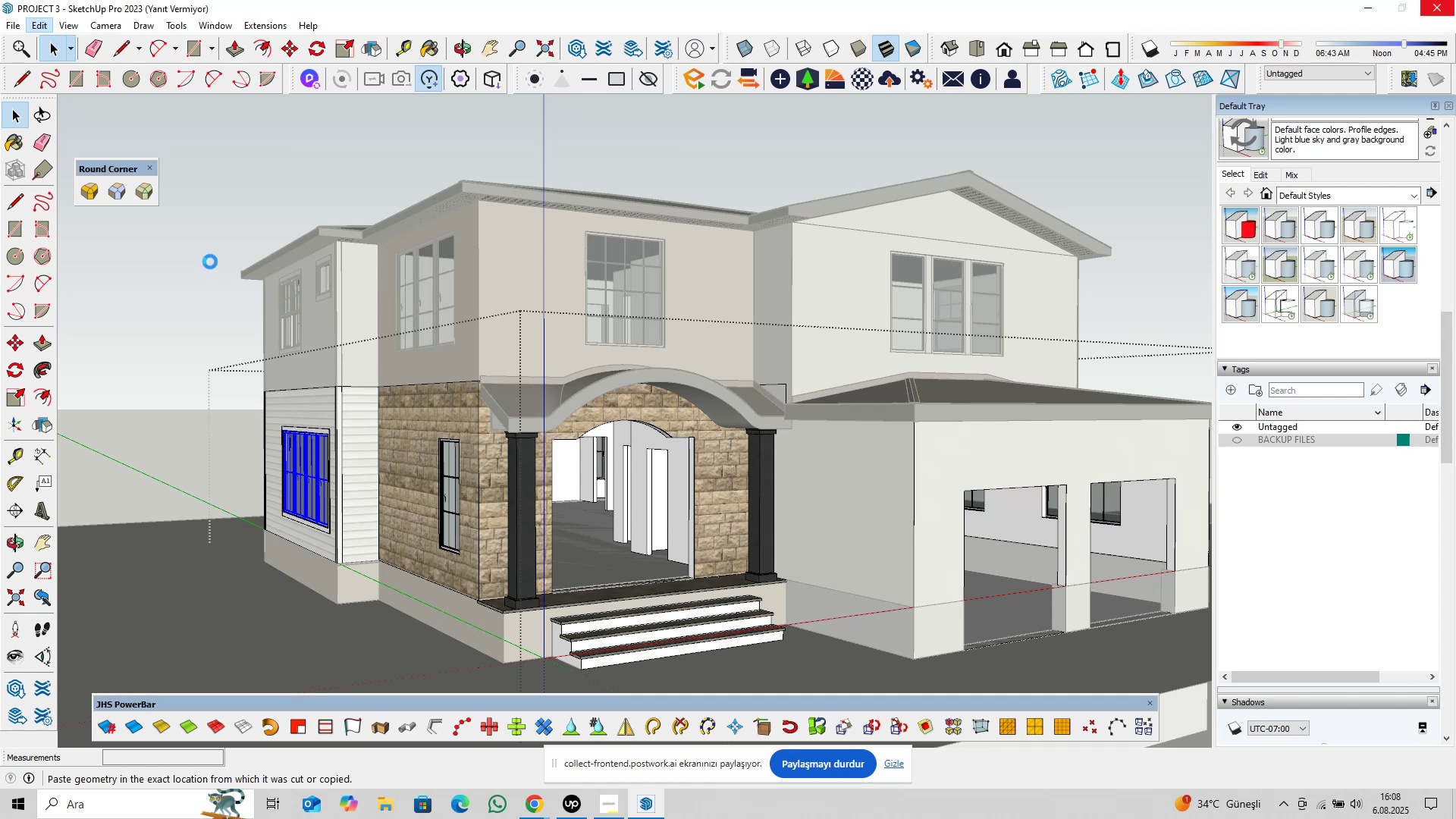 
left_click([594, 494])
 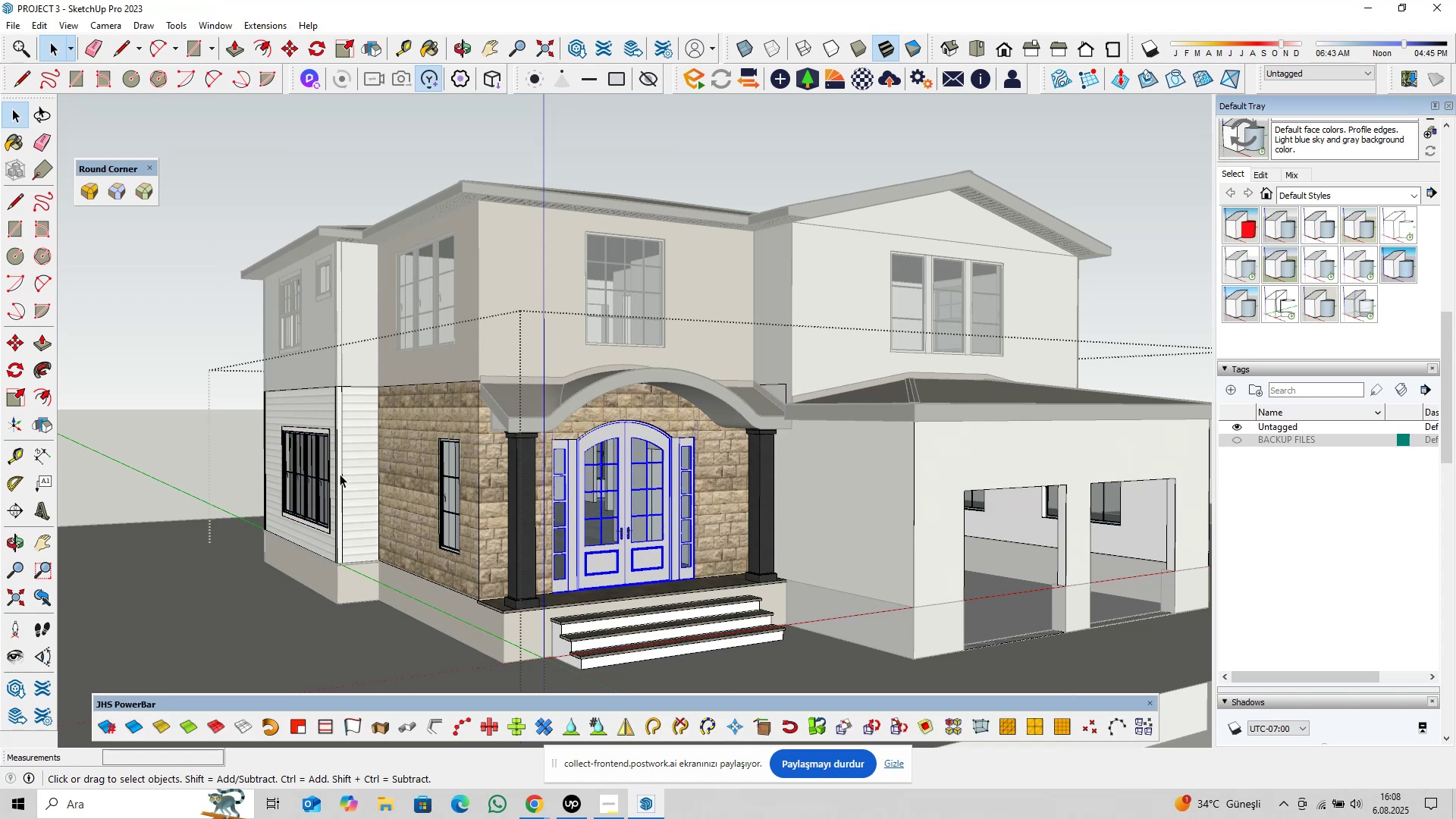 
left_click([317, 469])
 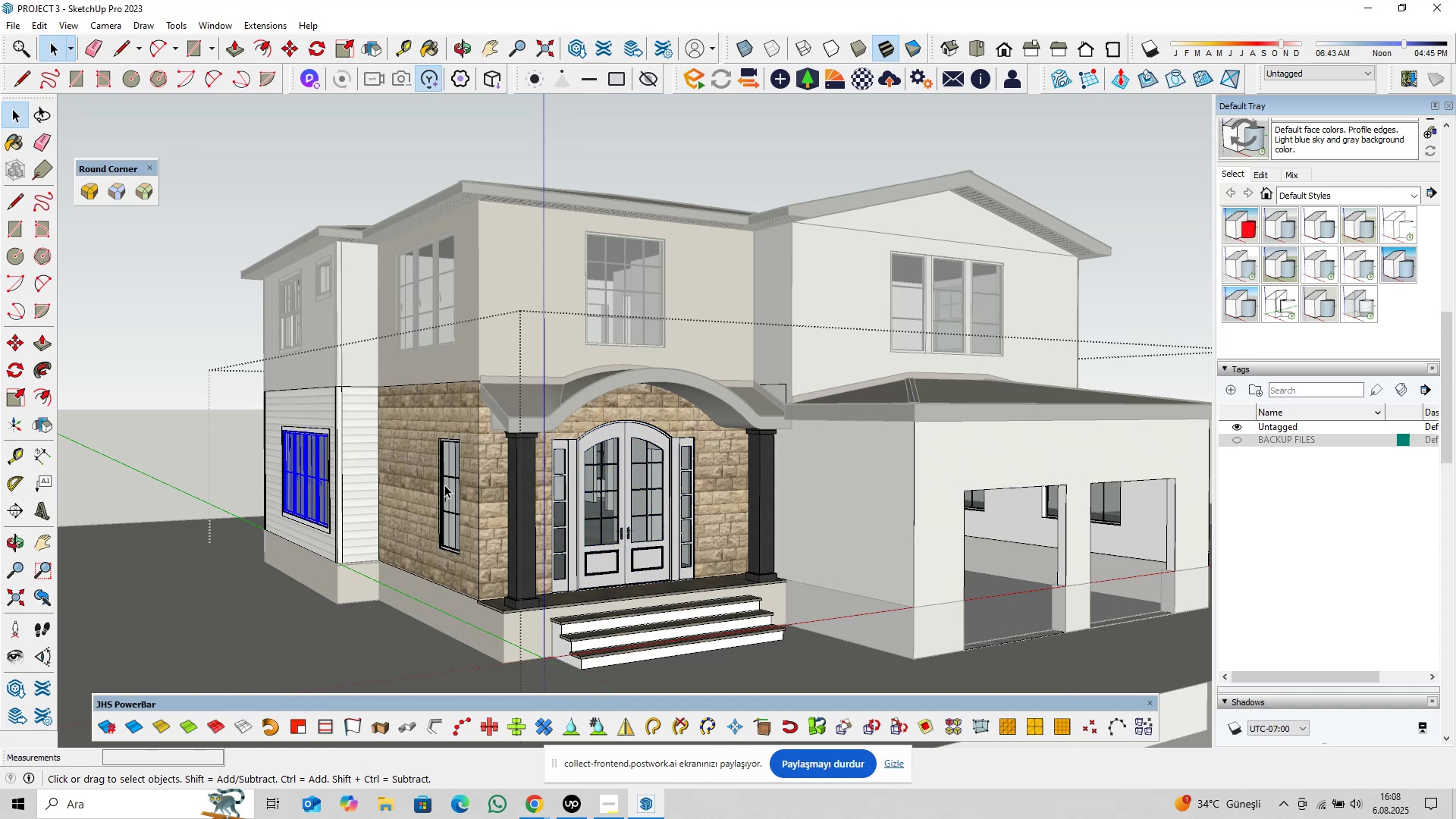 
left_click([450, 481])
 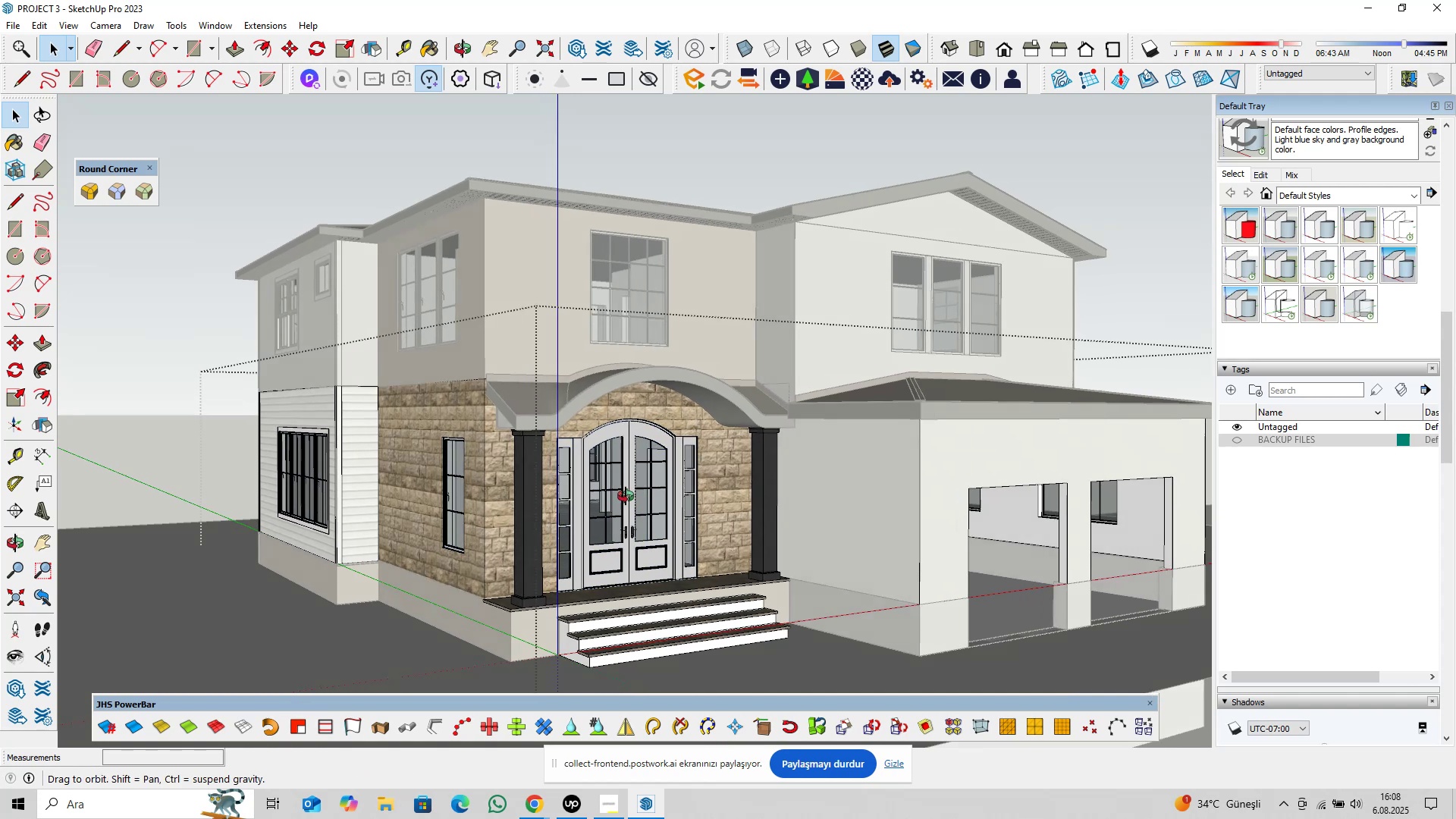 
left_click([624, 496])
 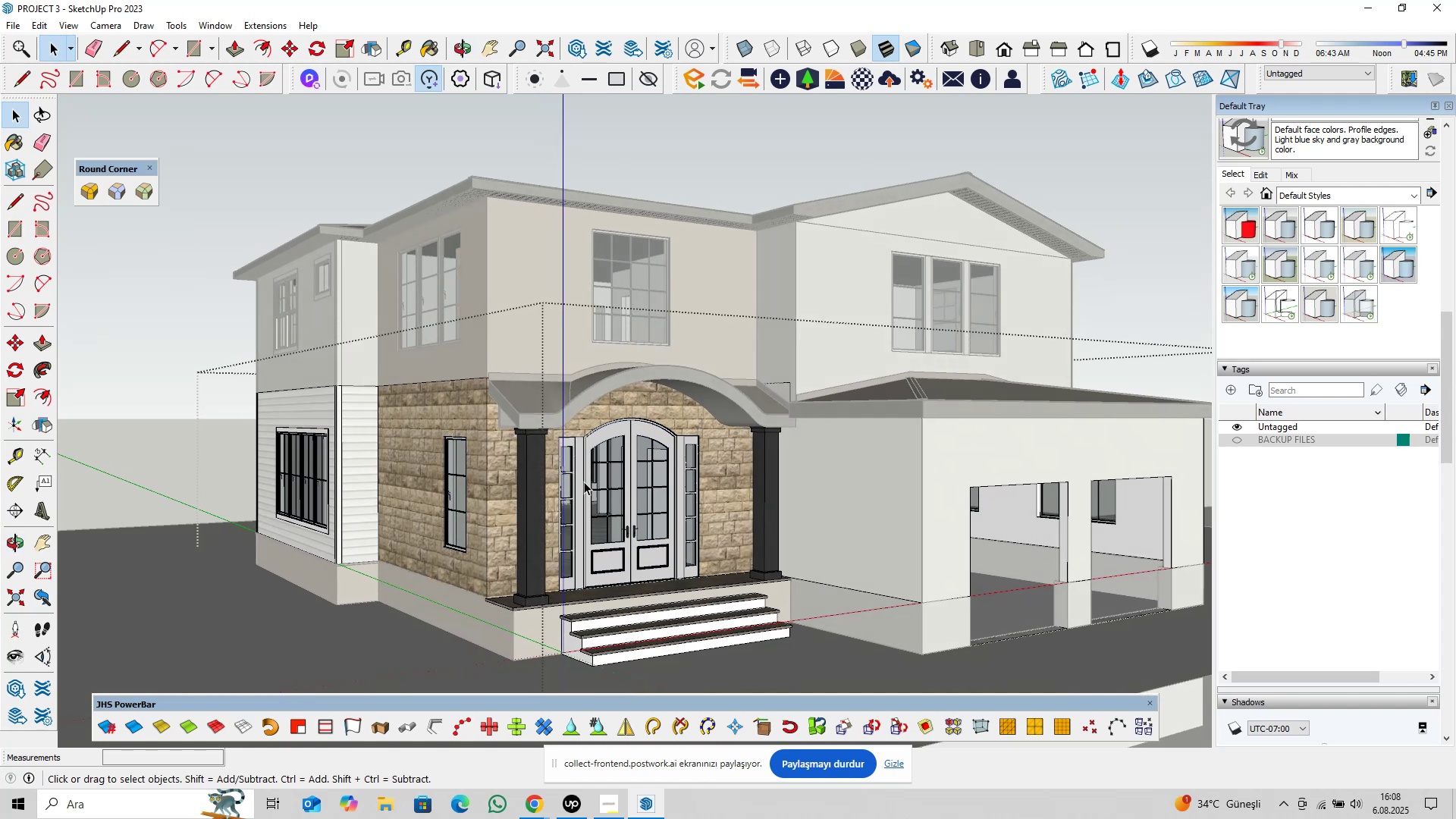 
left_click([621, 475])
 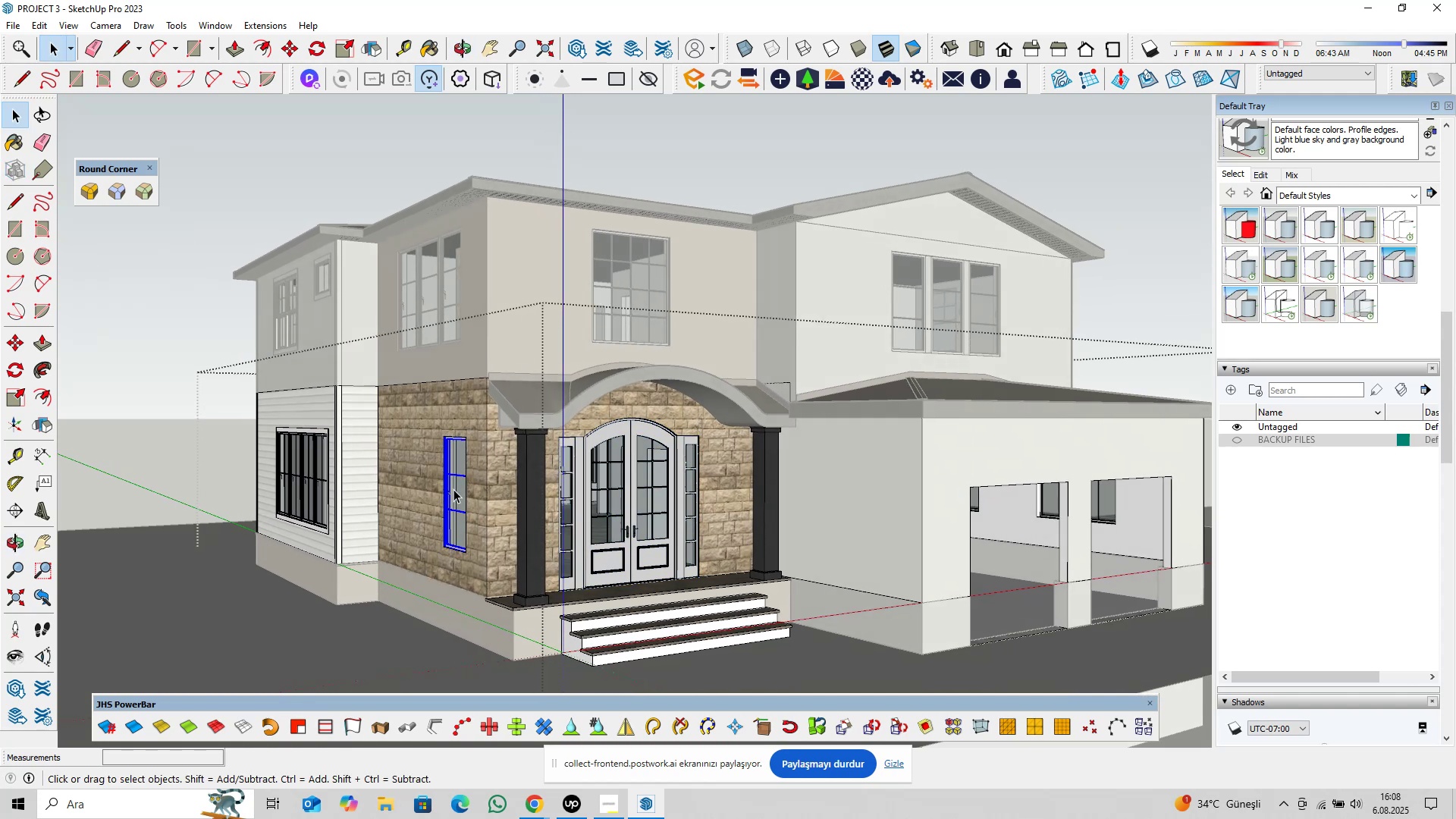 
double_click([312, 475])
 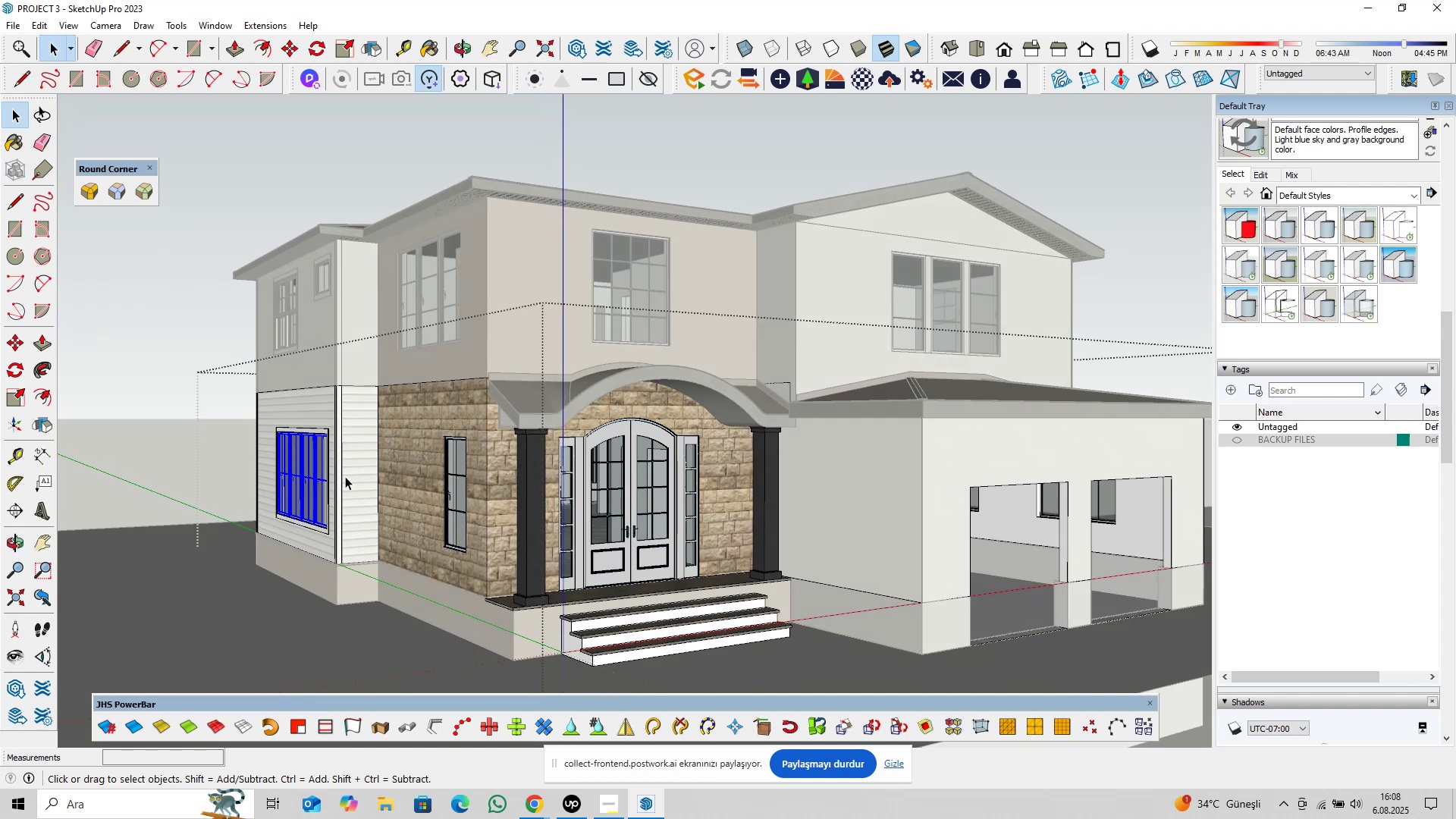 
scroll: coordinate [353, 478], scroll_direction: down, amount: 2.0
 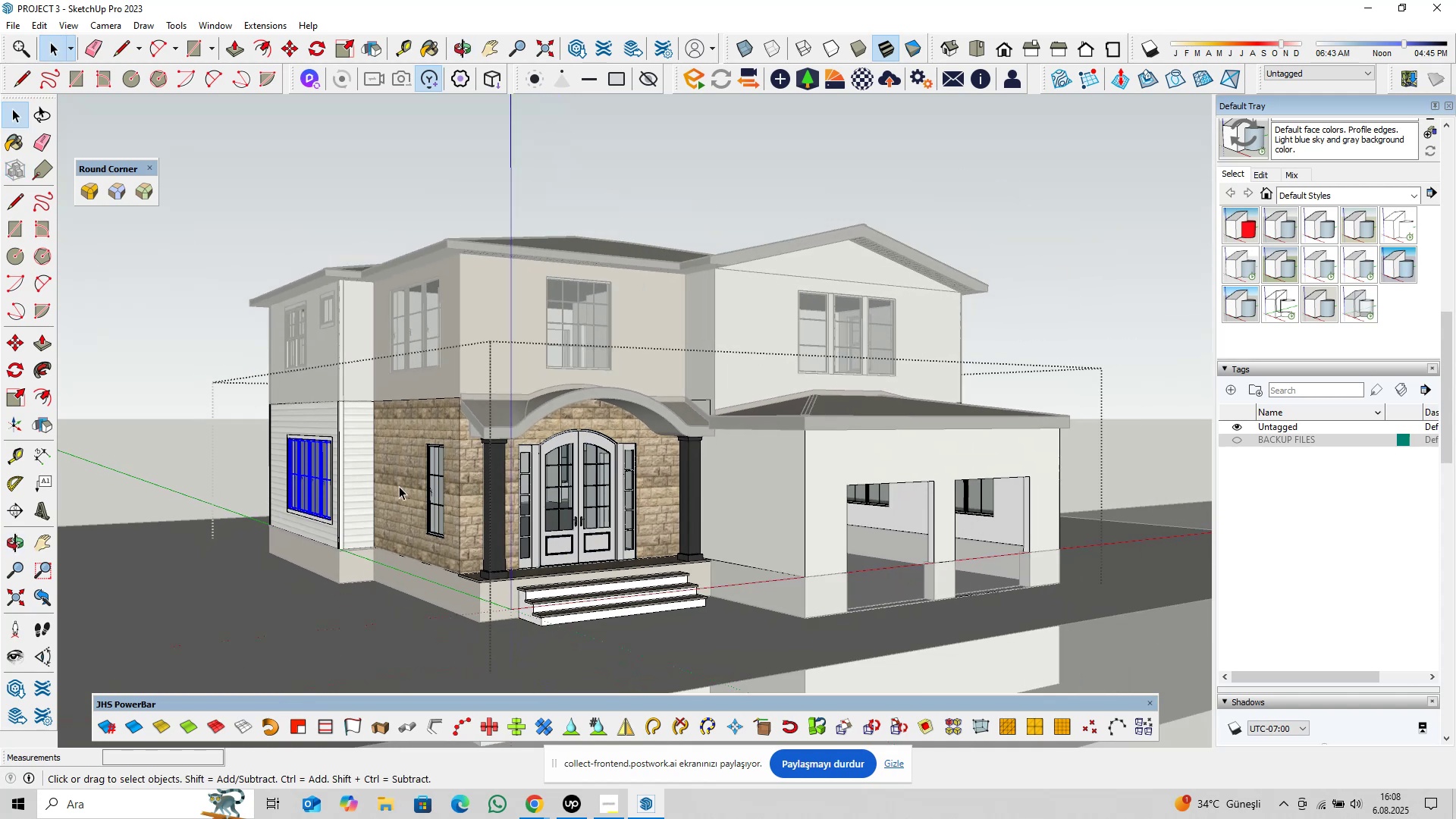 
key(Escape)
 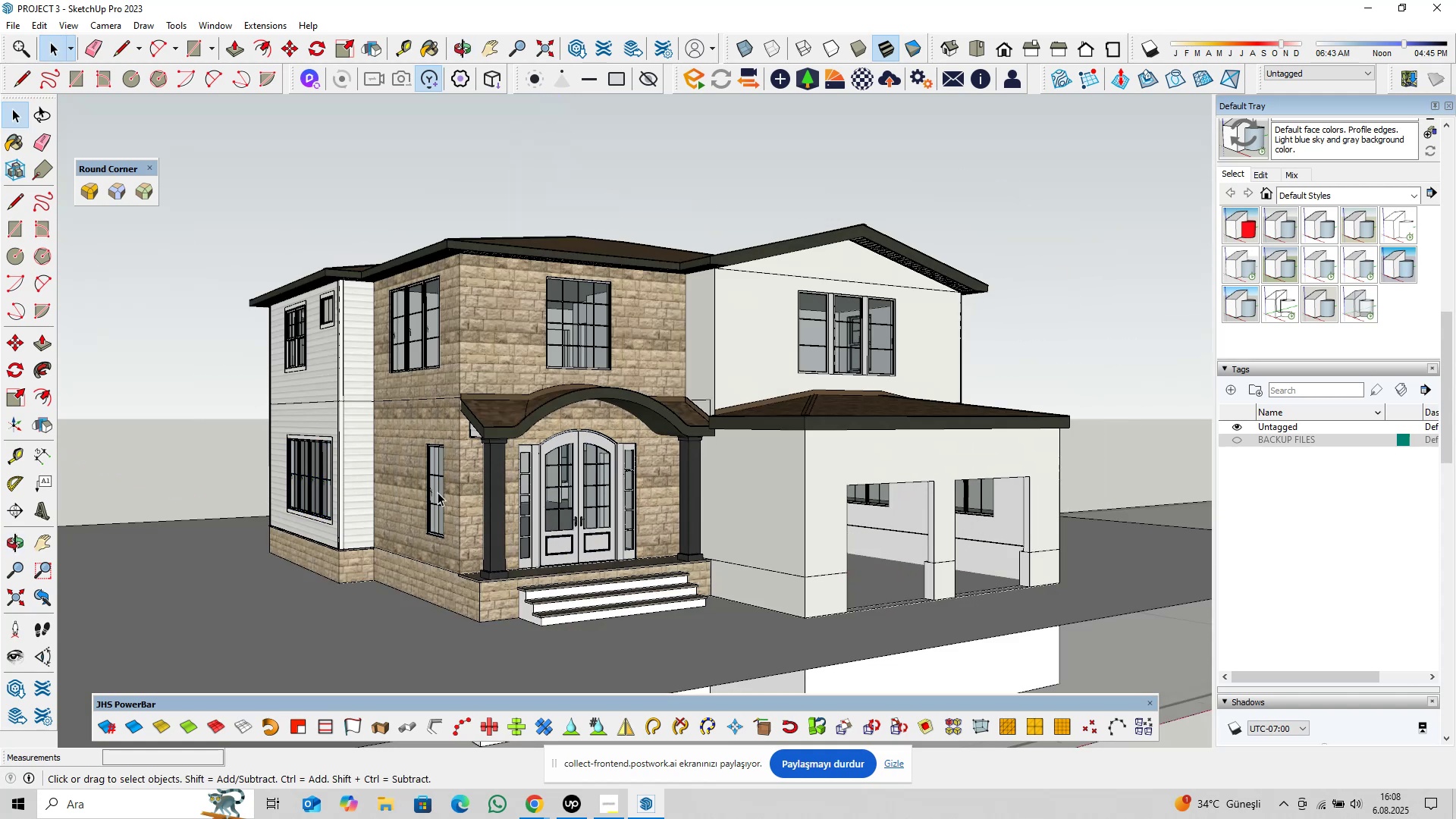 
key(Escape)
 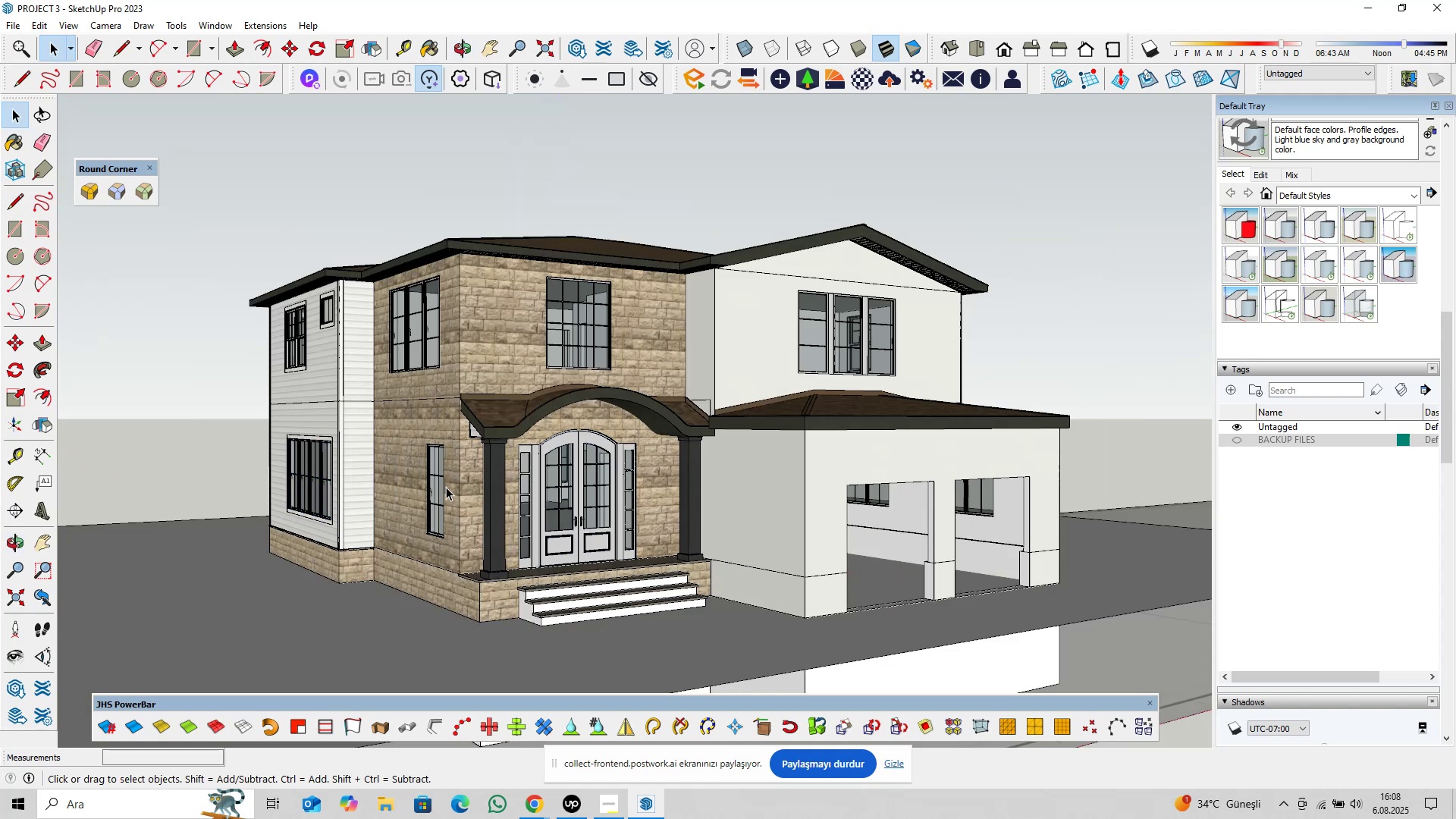 
key(Escape)
 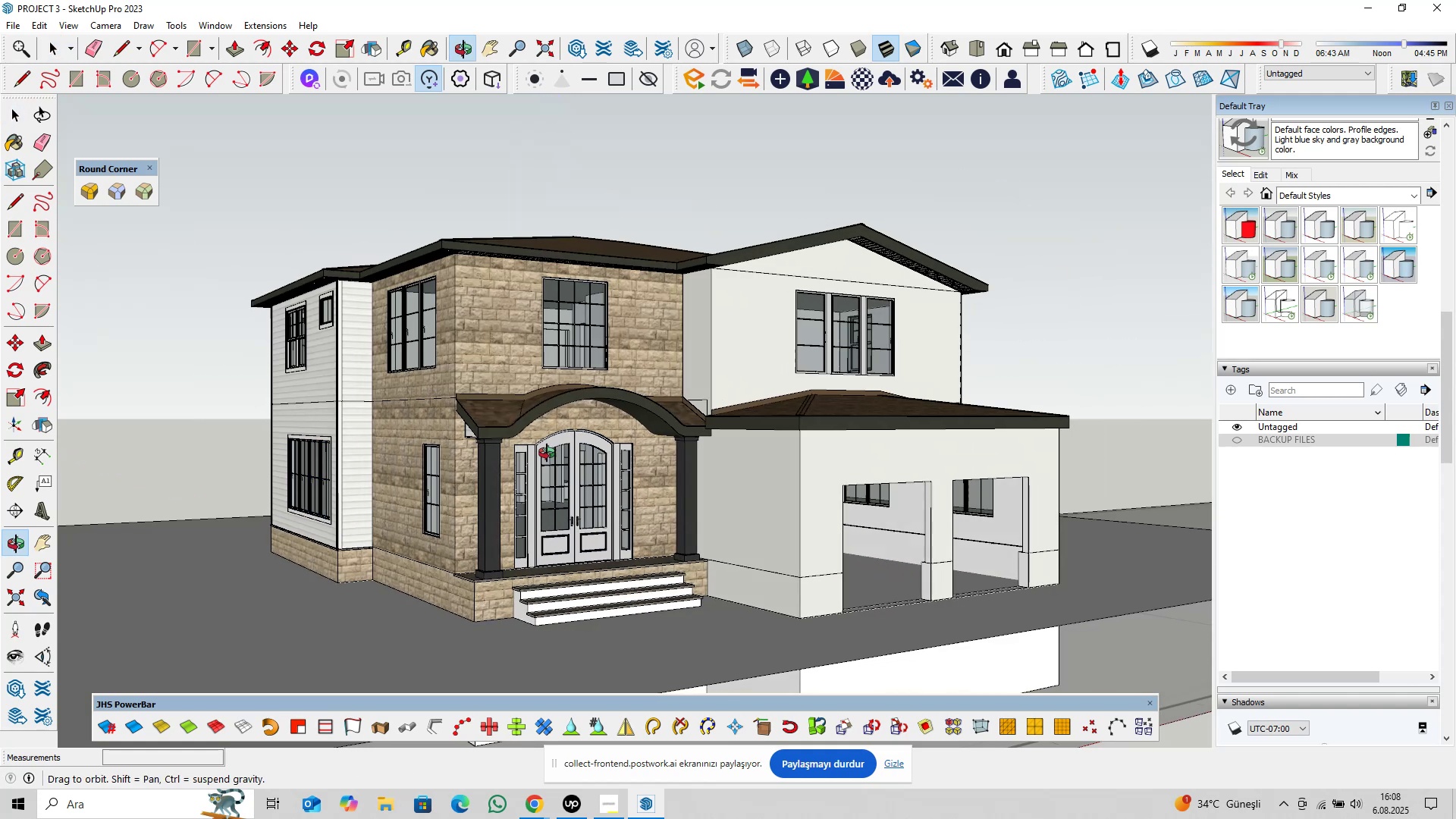 
hold_key(key=ShiftLeft, duration=0.45)
 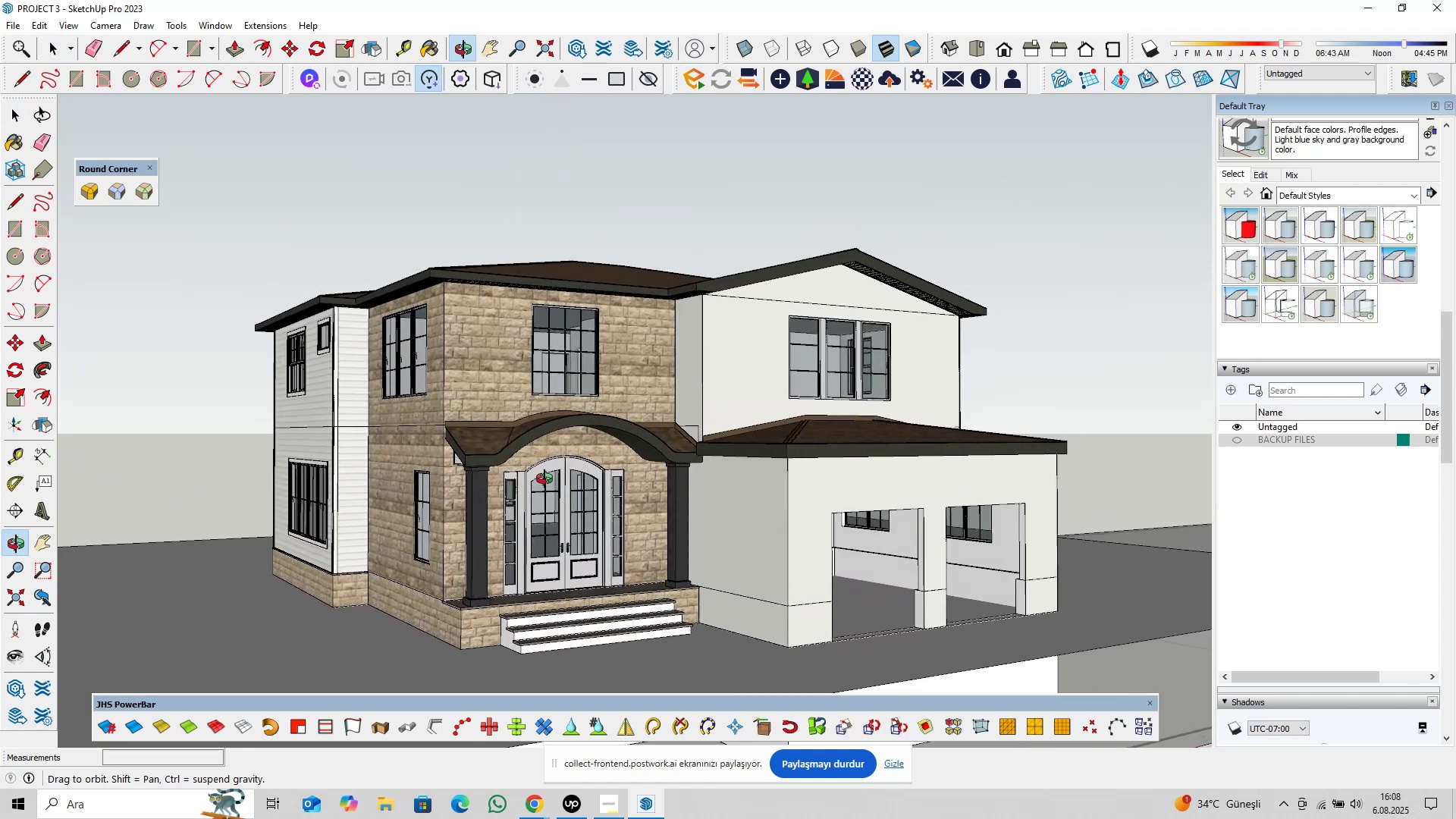 
scroll: coordinate [547, 480], scroll_direction: up, amount: 2.0
 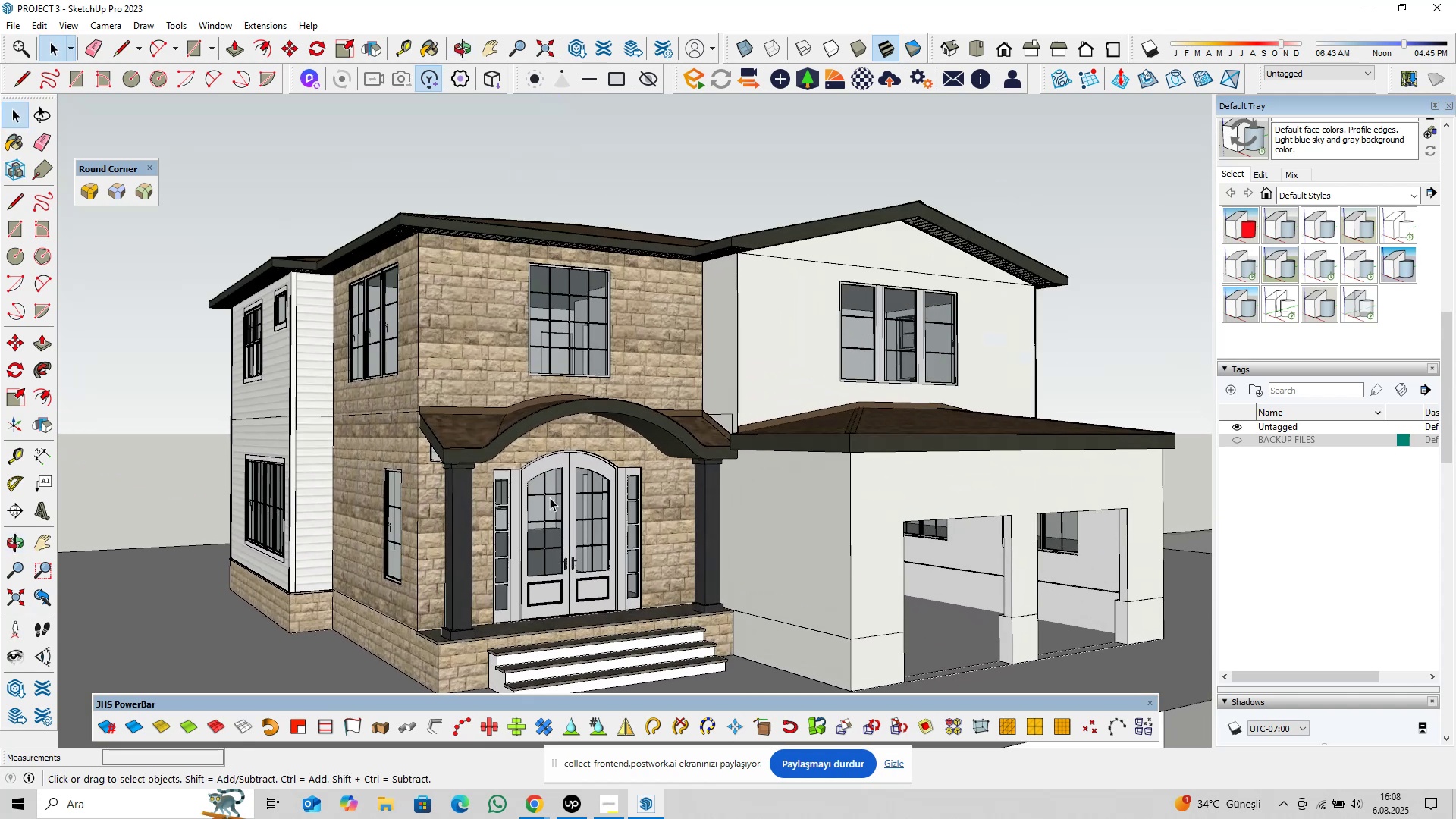 
hold_key(key=ShiftLeft, duration=0.56)
 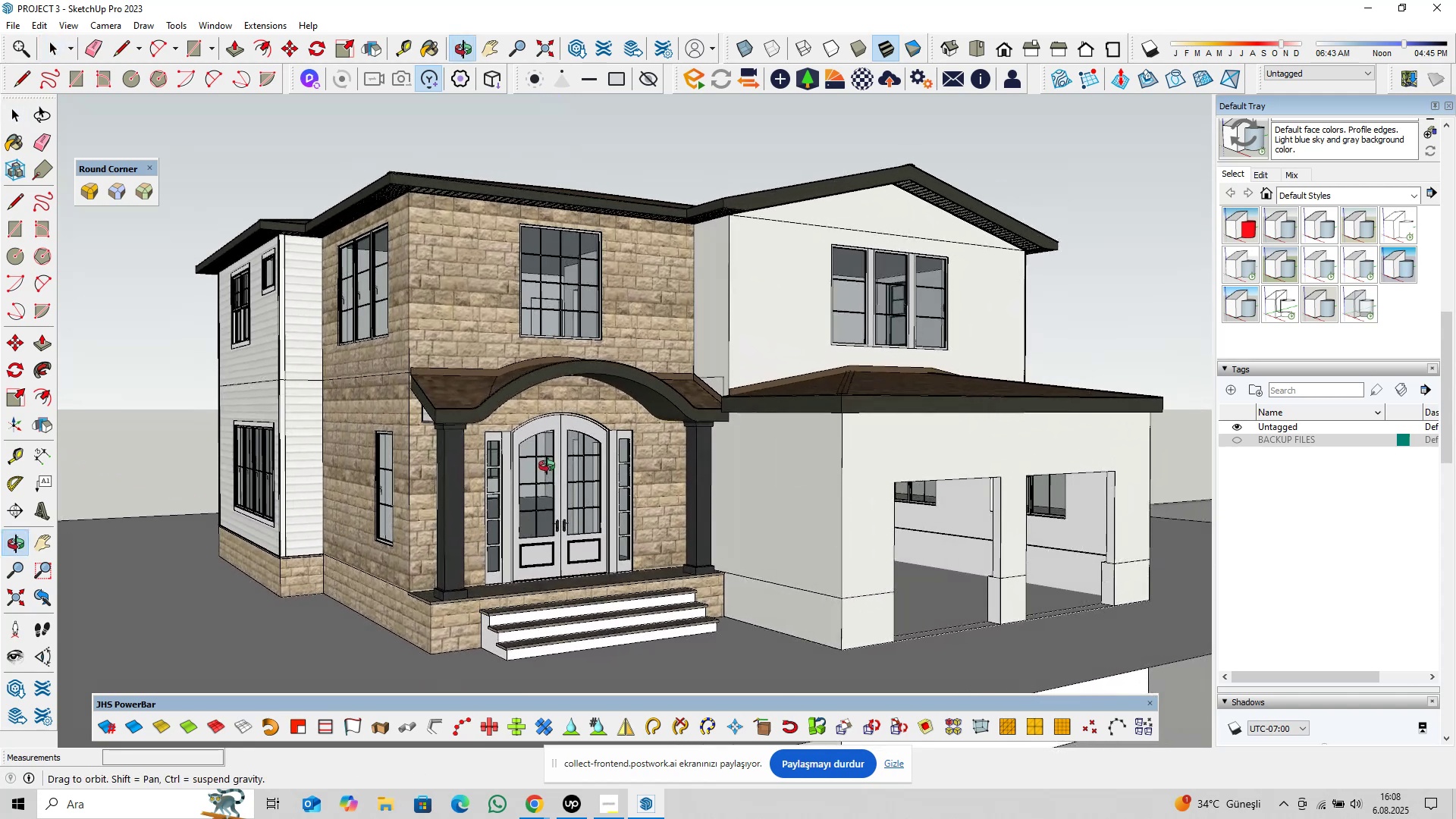 
key(Control+S)
 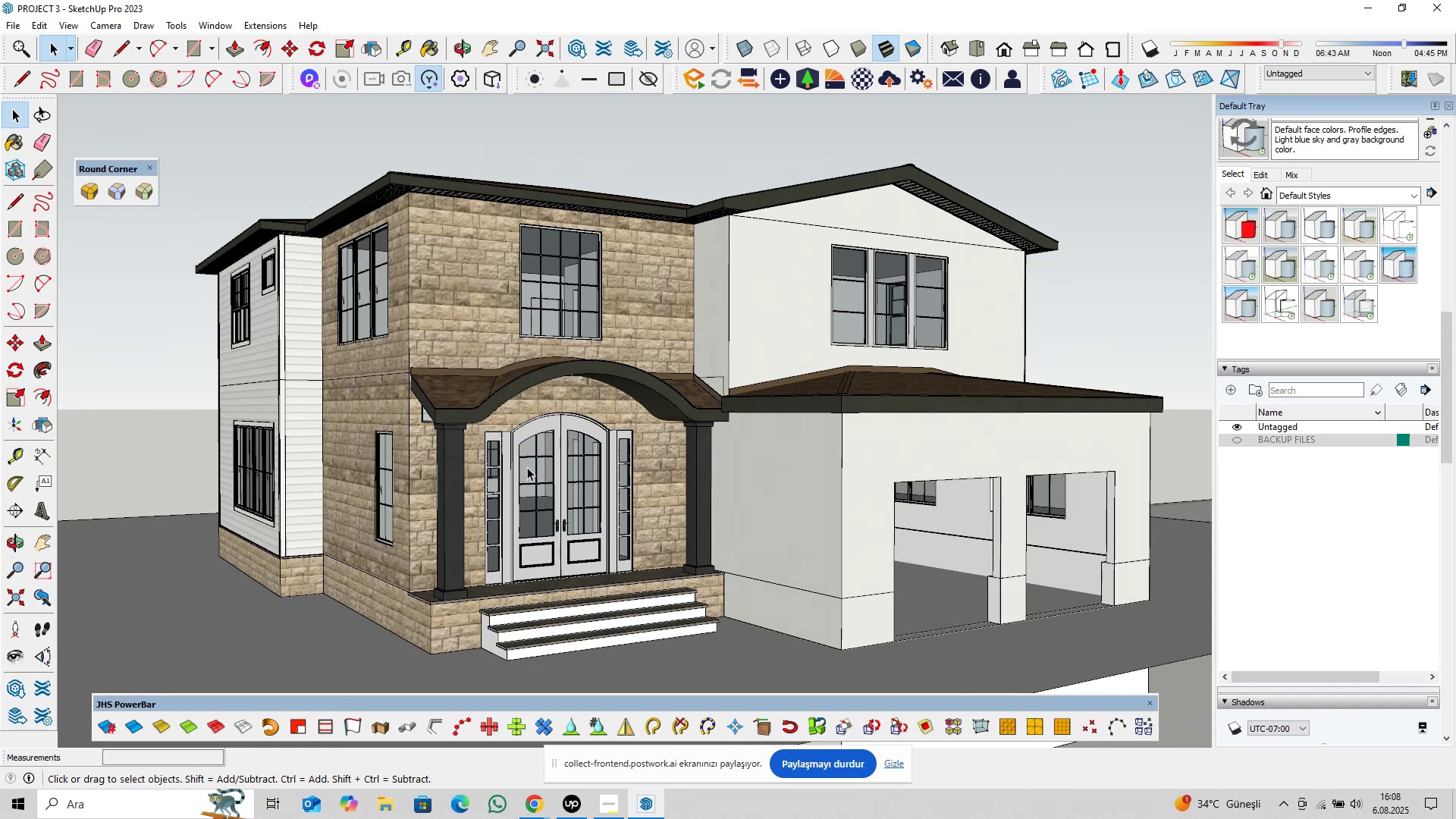 
left_click([64, 24])
 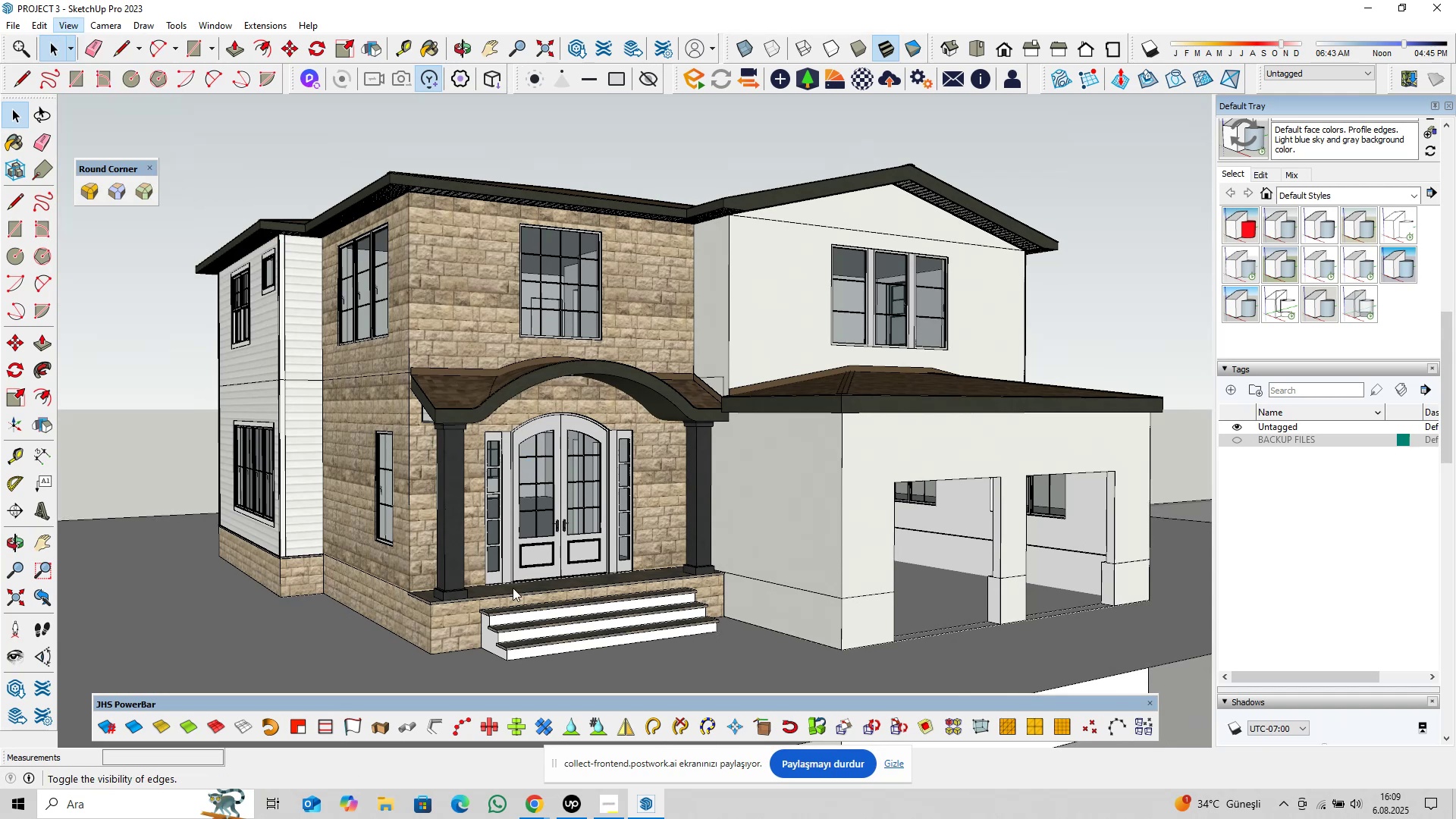 
scroll: coordinate [607, 532], scroll_direction: up, amount: 24.0
 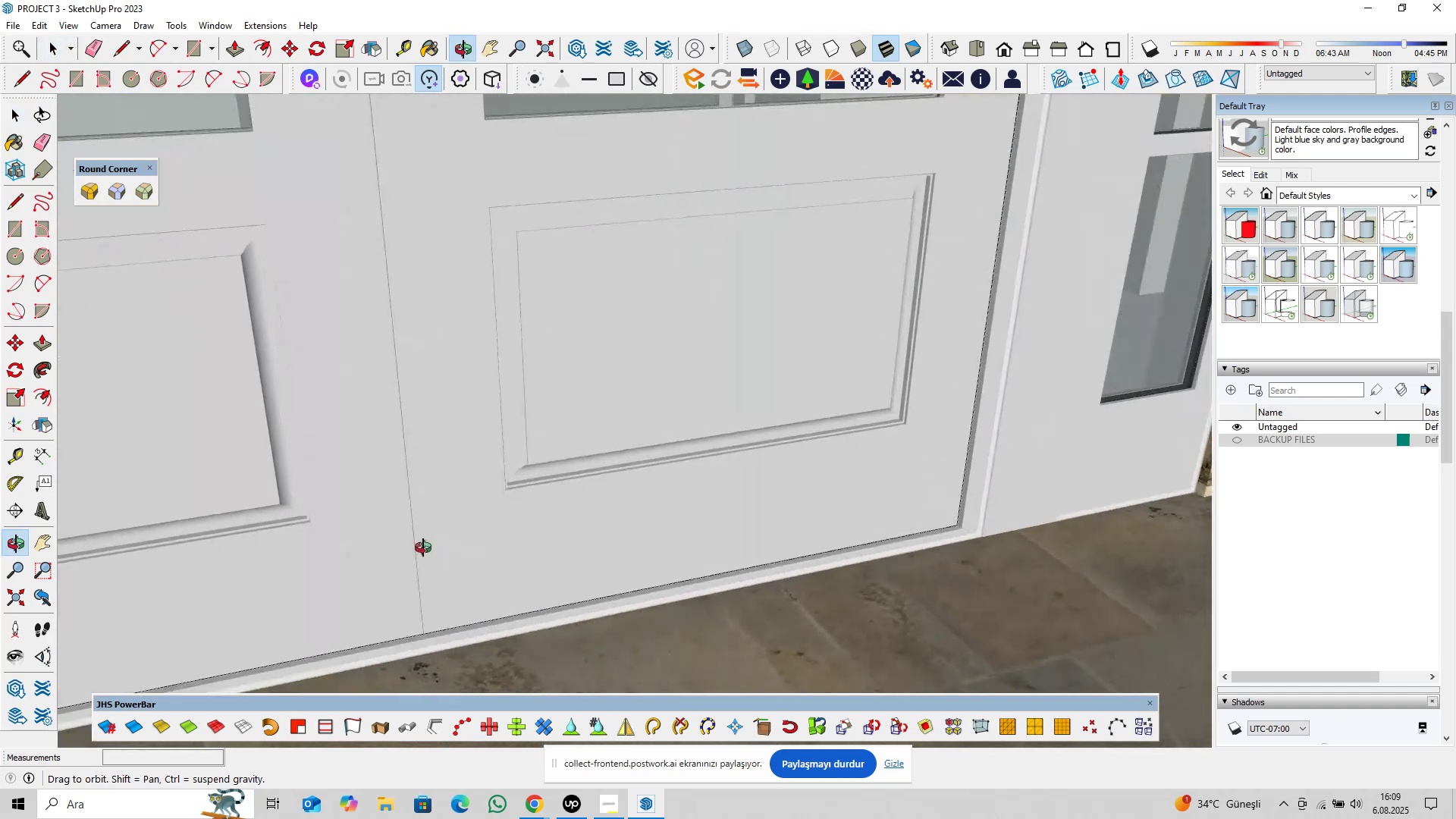 
scroll: coordinate [628, 537], scroll_direction: down, amount: 13.0
 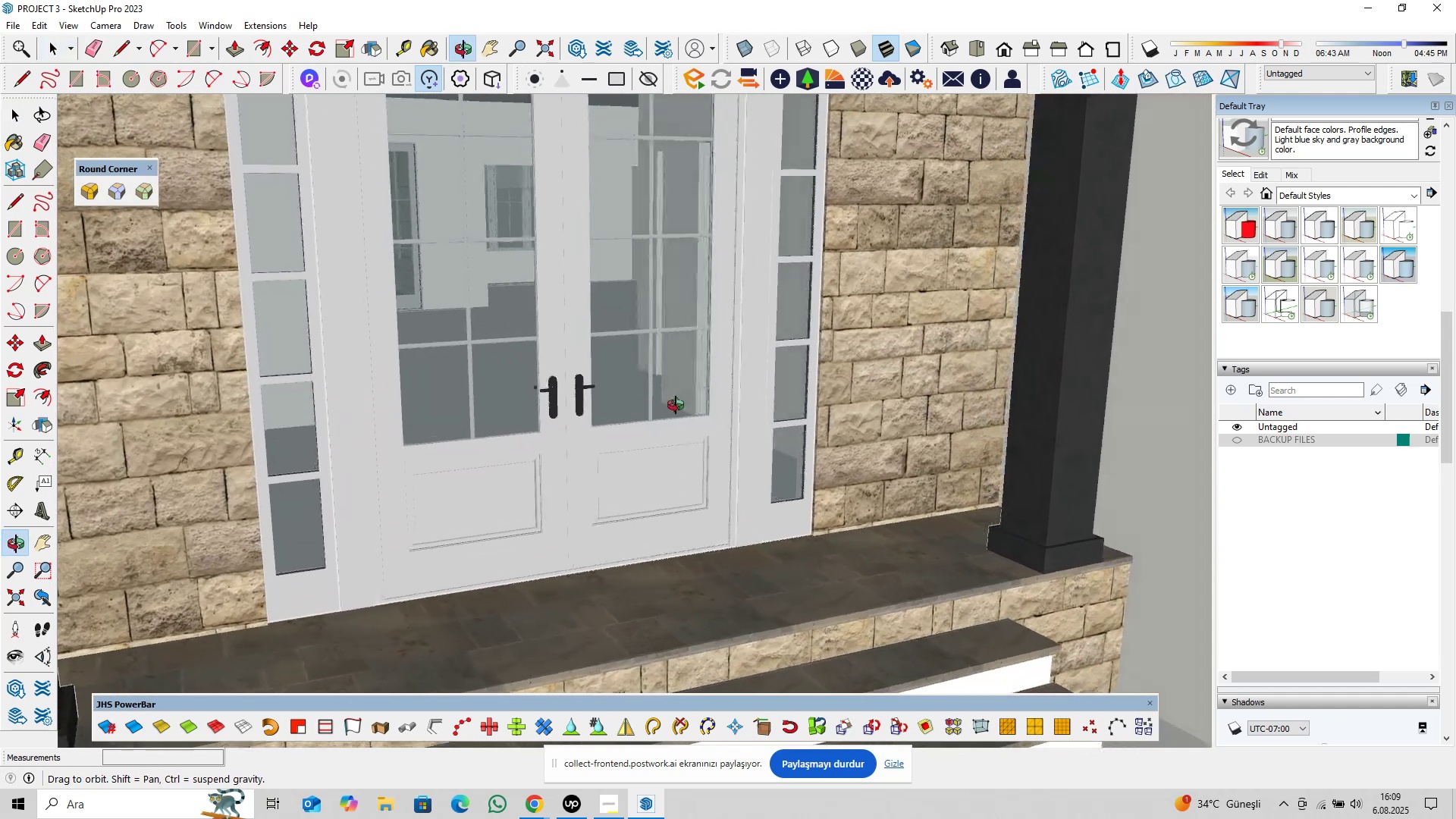 
scroll: coordinate [791, 469], scroll_direction: up, amount: 9.0
 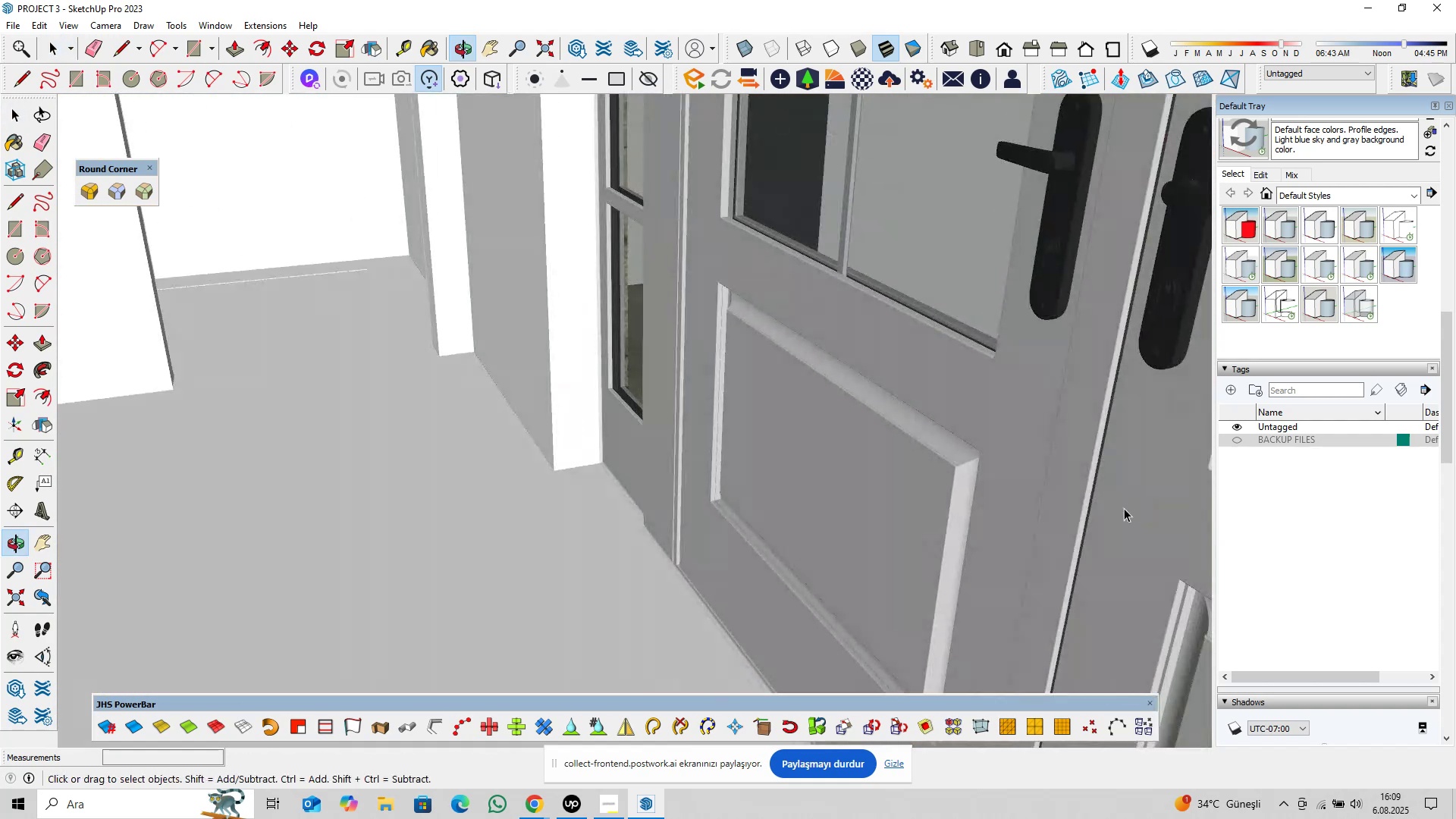 
scroll: coordinate [624, 547], scroll_direction: down, amount: 6.0
 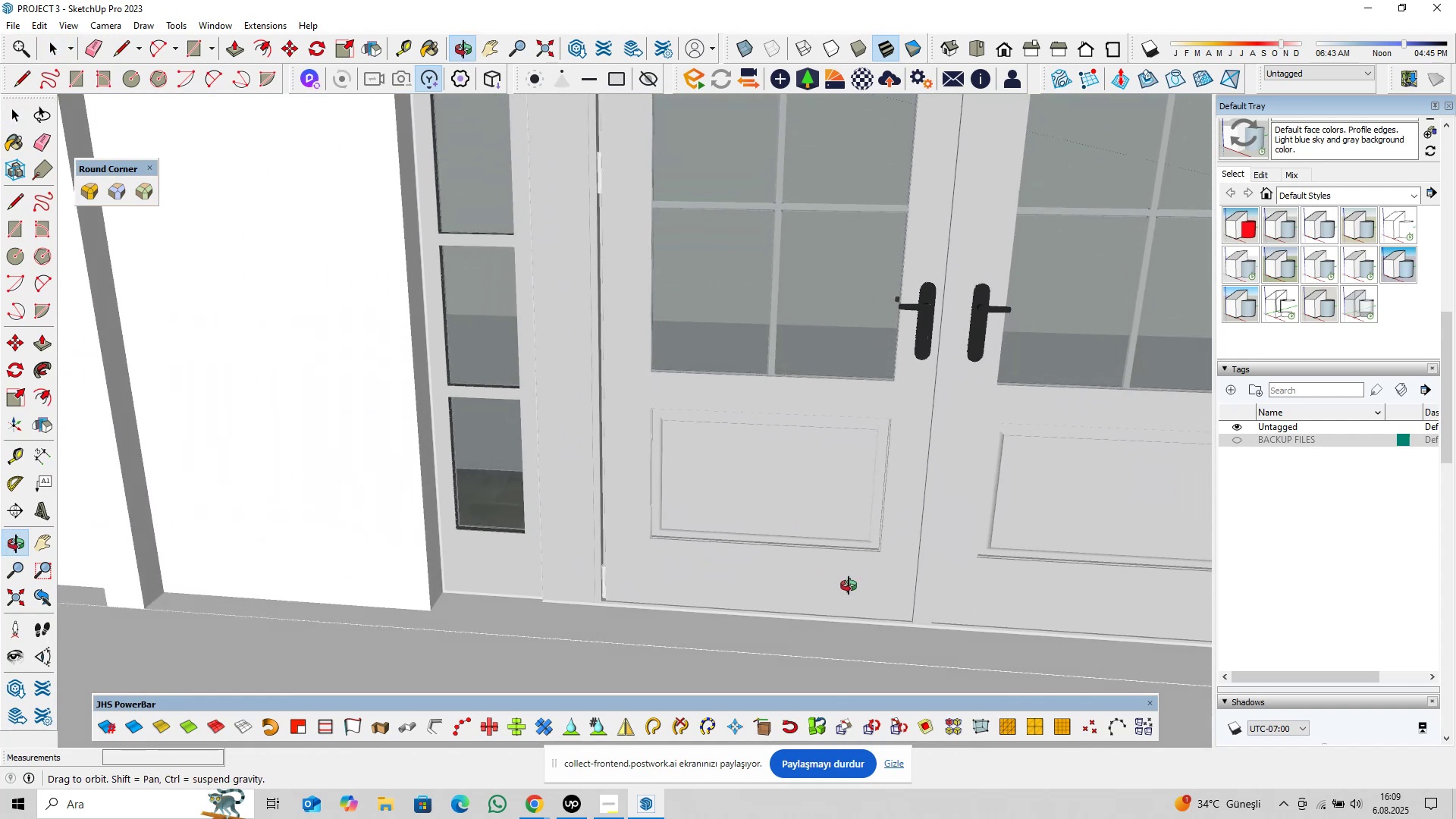 
scroll: coordinate [966, 640], scroll_direction: up, amount: 10.0
 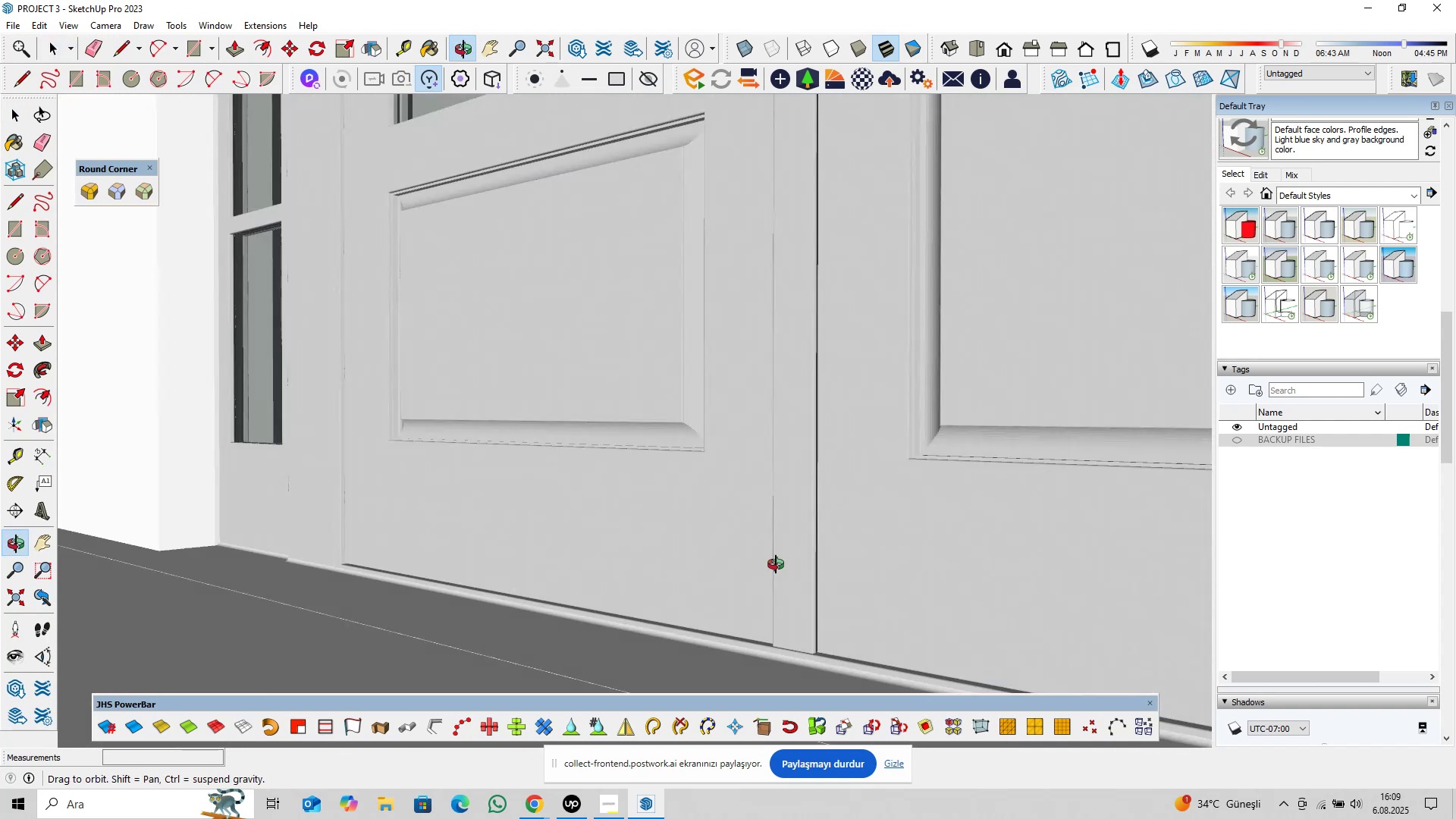 
scroll: coordinate [906, 604], scroll_direction: down, amount: 11.0
 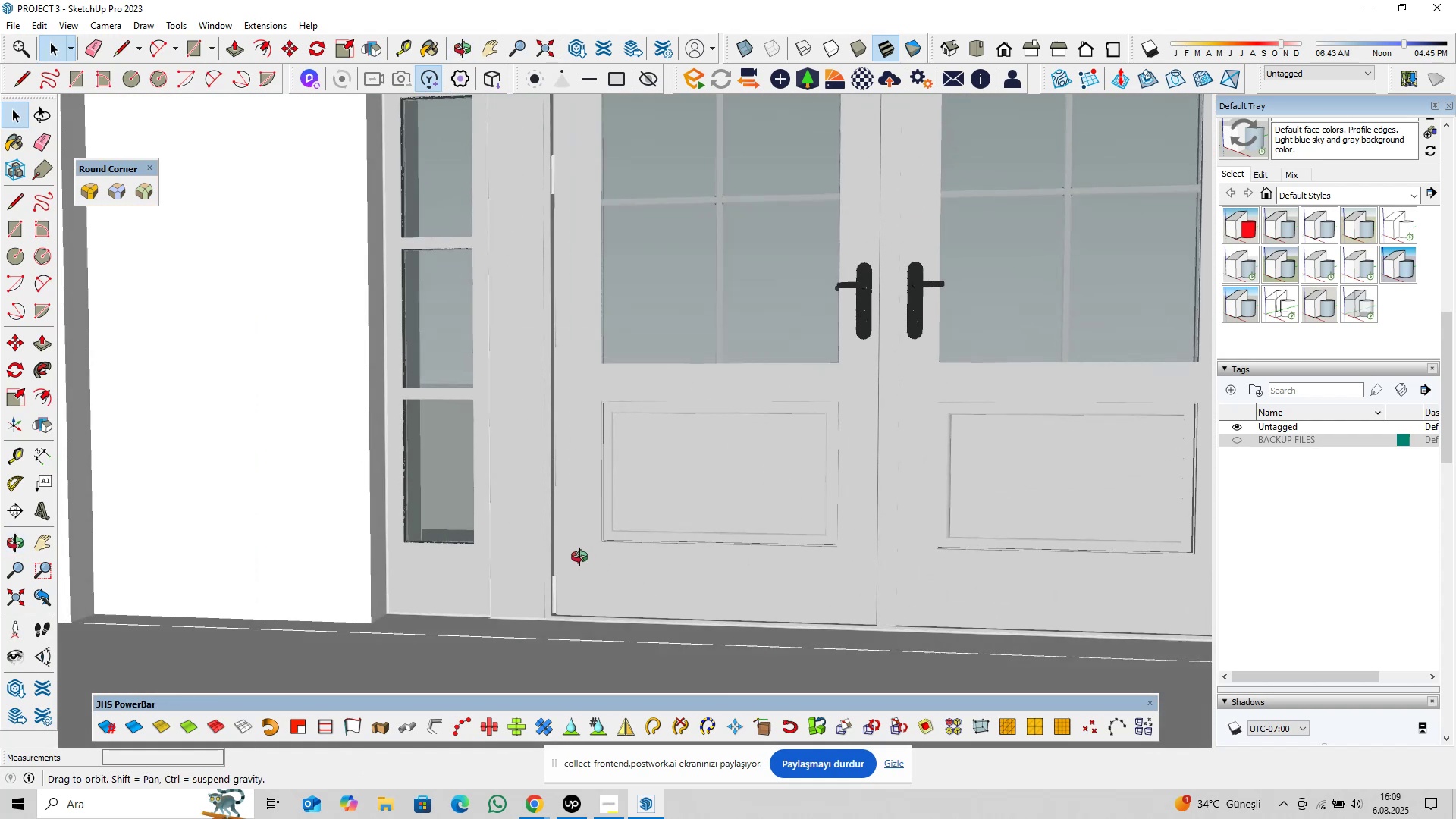 
scroll: coordinate [544, 625], scroll_direction: up, amount: 15.0
 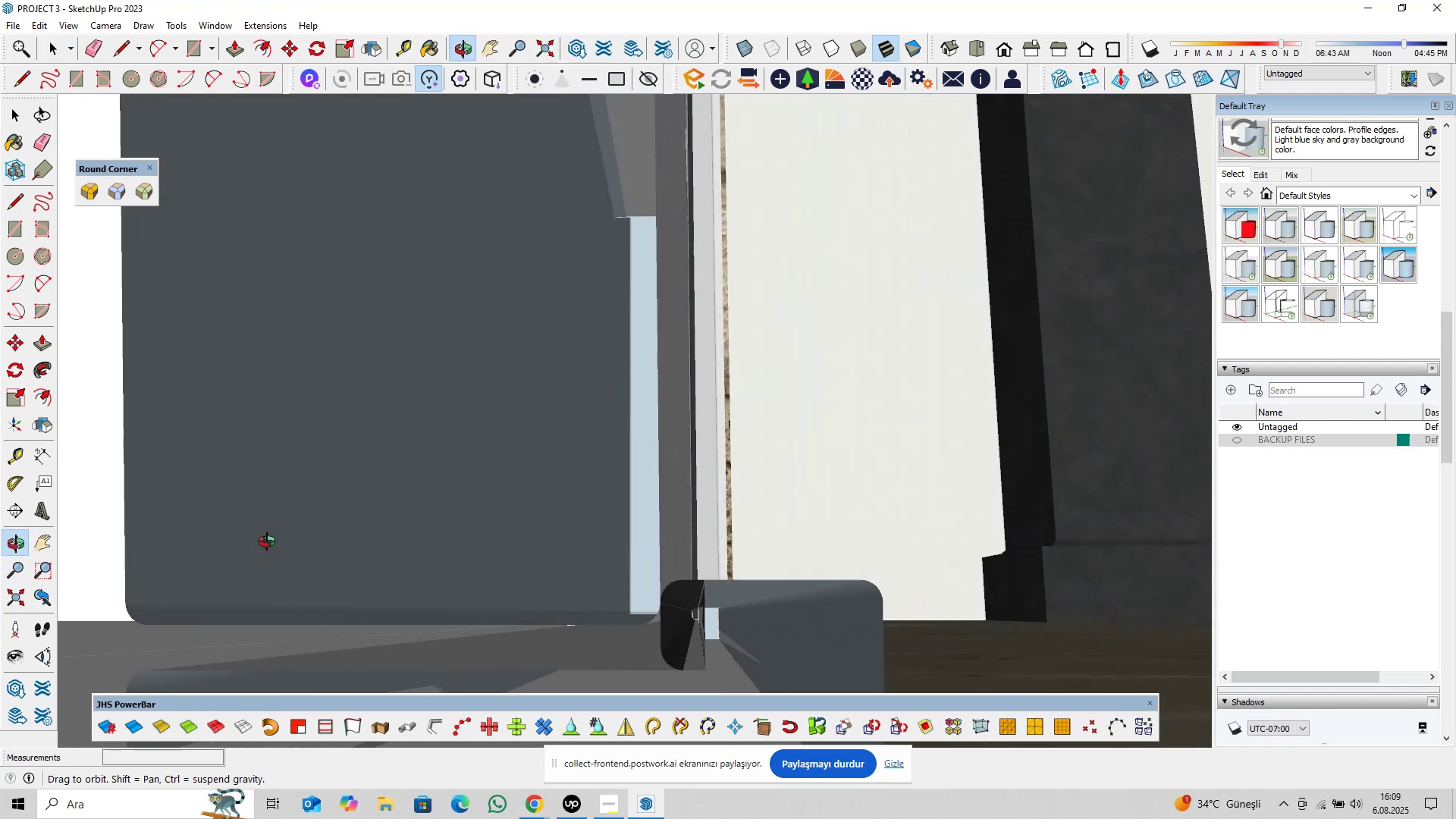 
wait(8.64)
 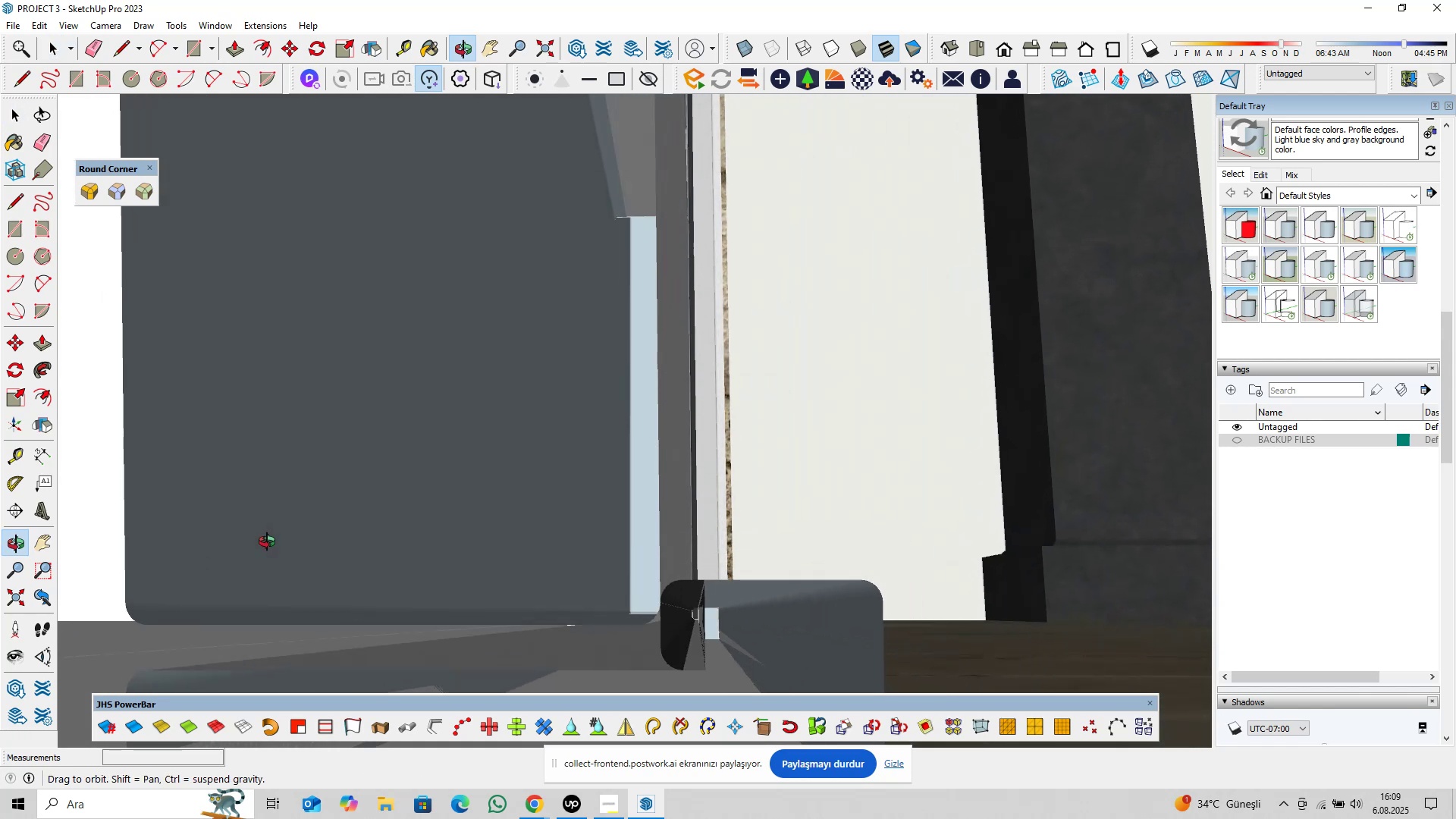 
scroll: coordinate [608, 491], scroll_direction: down, amount: 23.0
 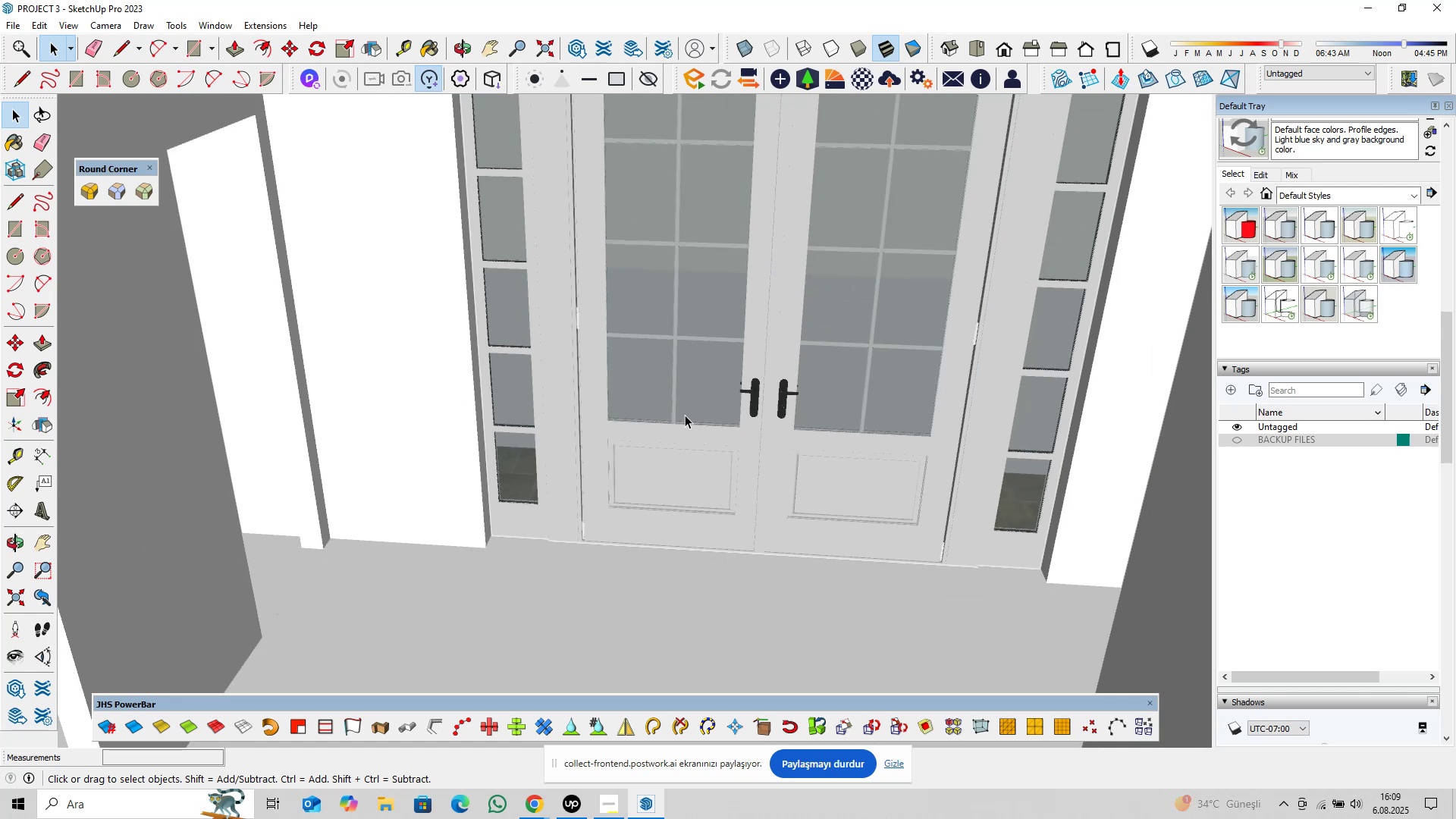 
hold_key(key=ShiftLeft, duration=0.78)
 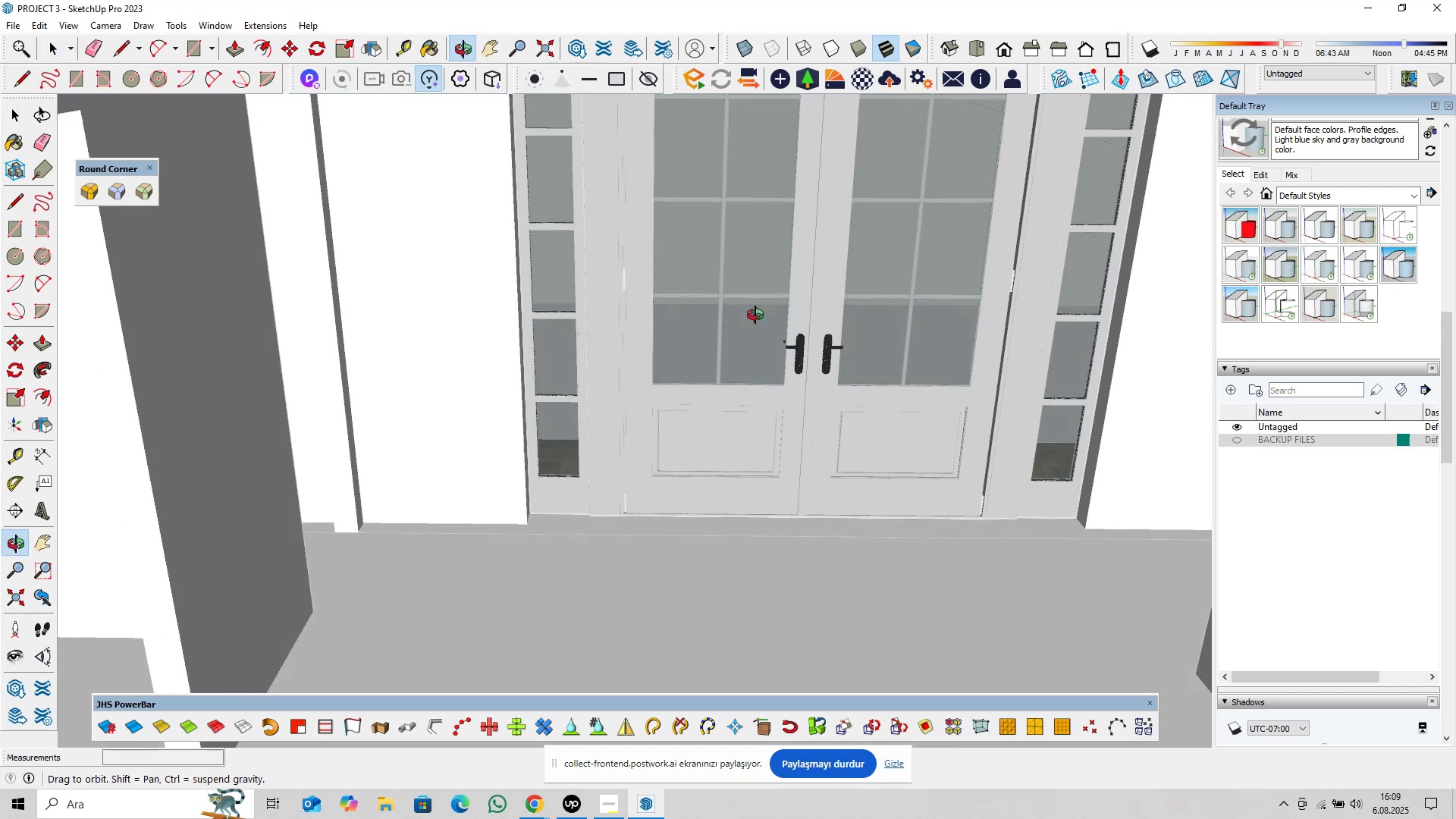 
hold_key(key=ShiftLeft, duration=0.57)
 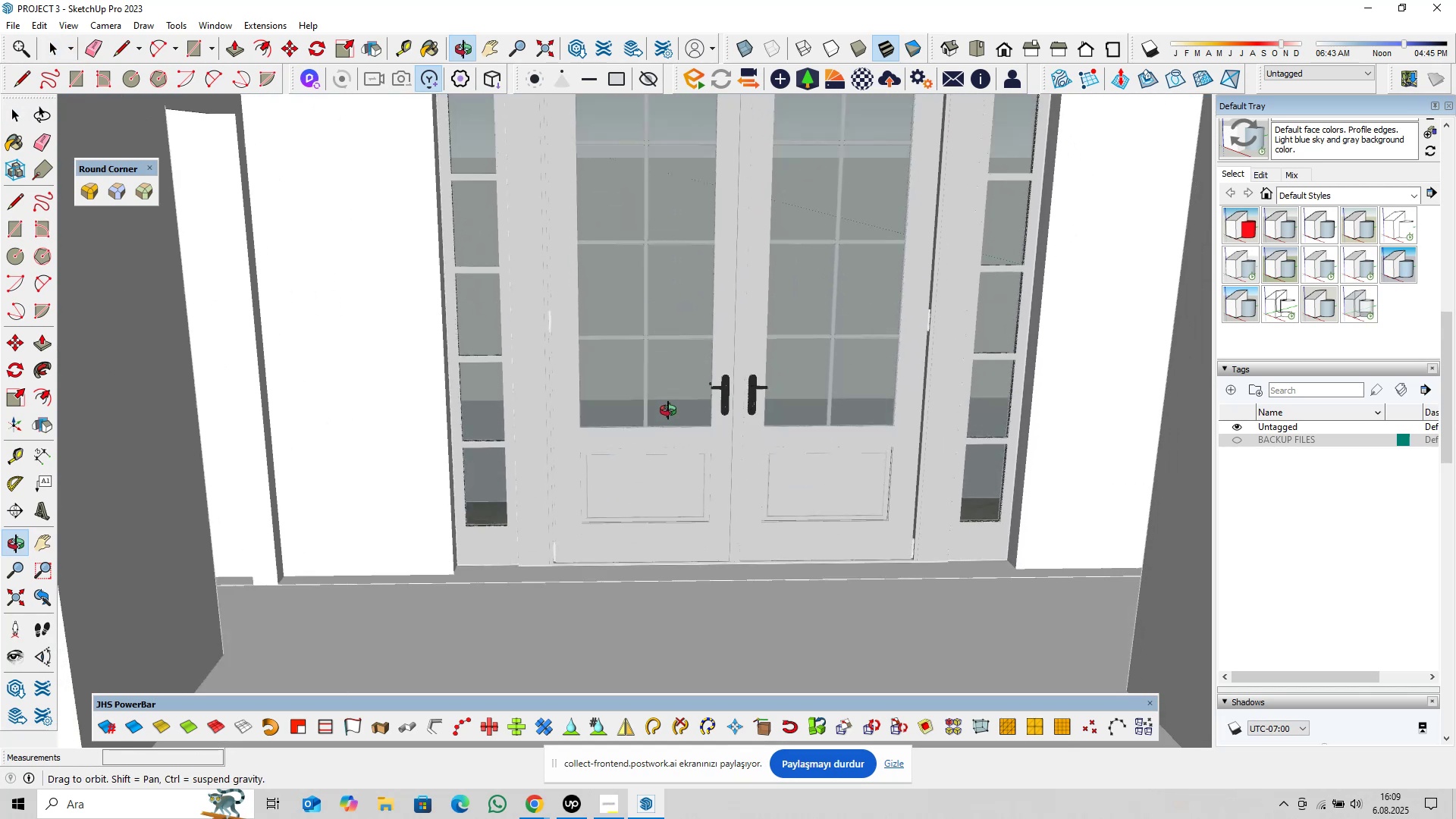 
hold_key(key=ShiftLeft, duration=0.51)
 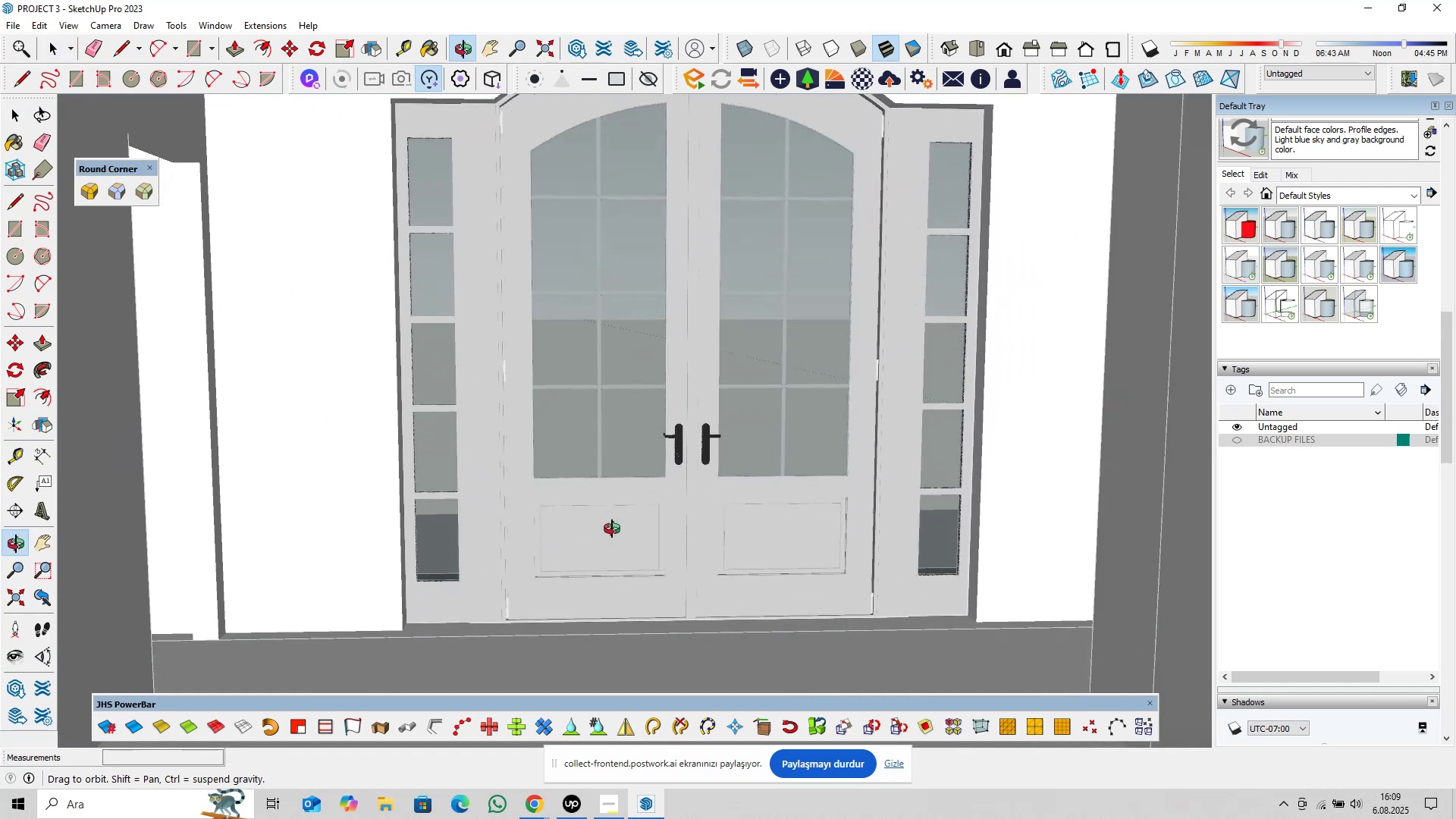 
hold_key(key=ShiftLeft, duration=0.42)
 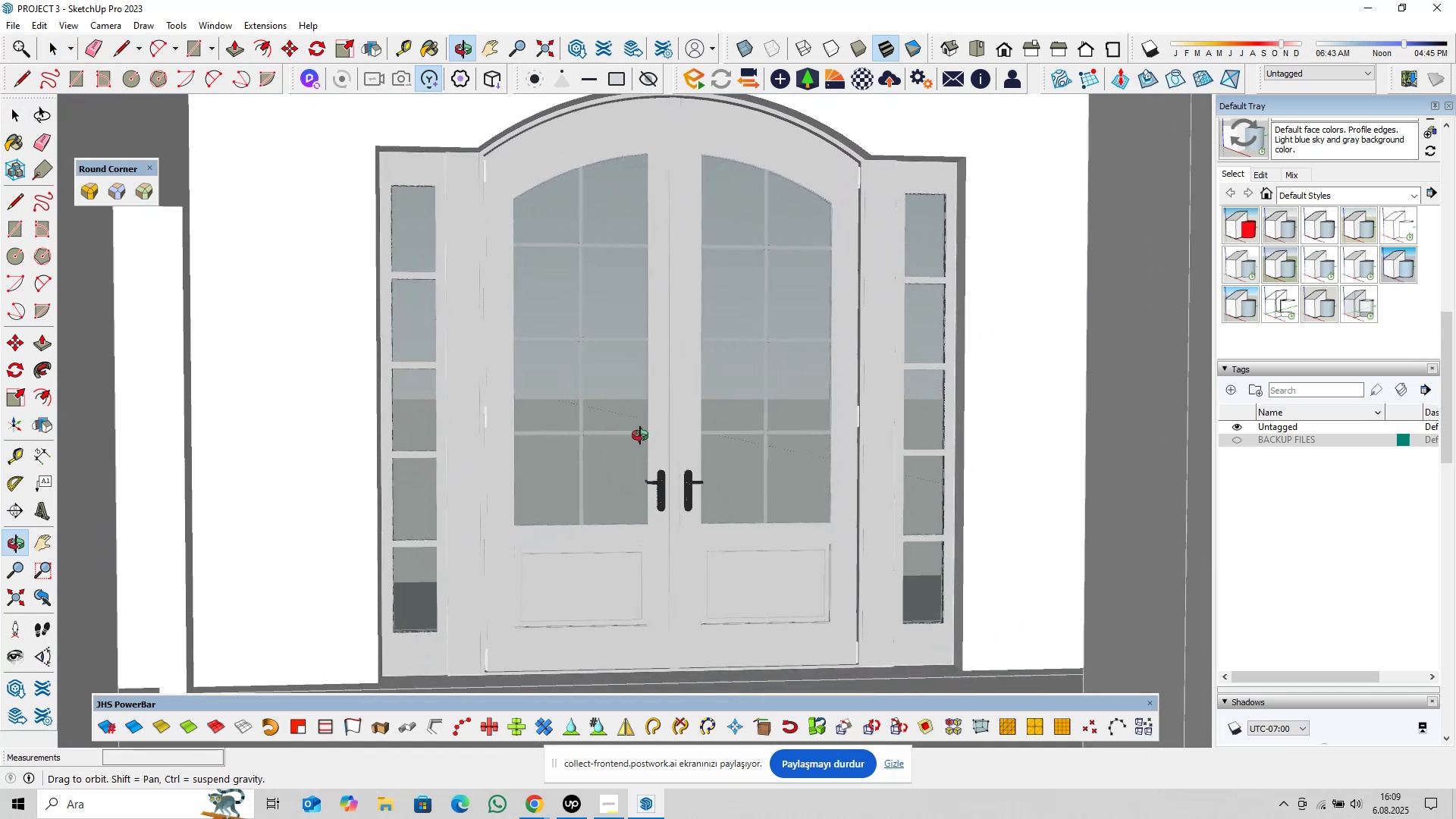 
hold_key(key=ShiftLeft, duration=0.65)
 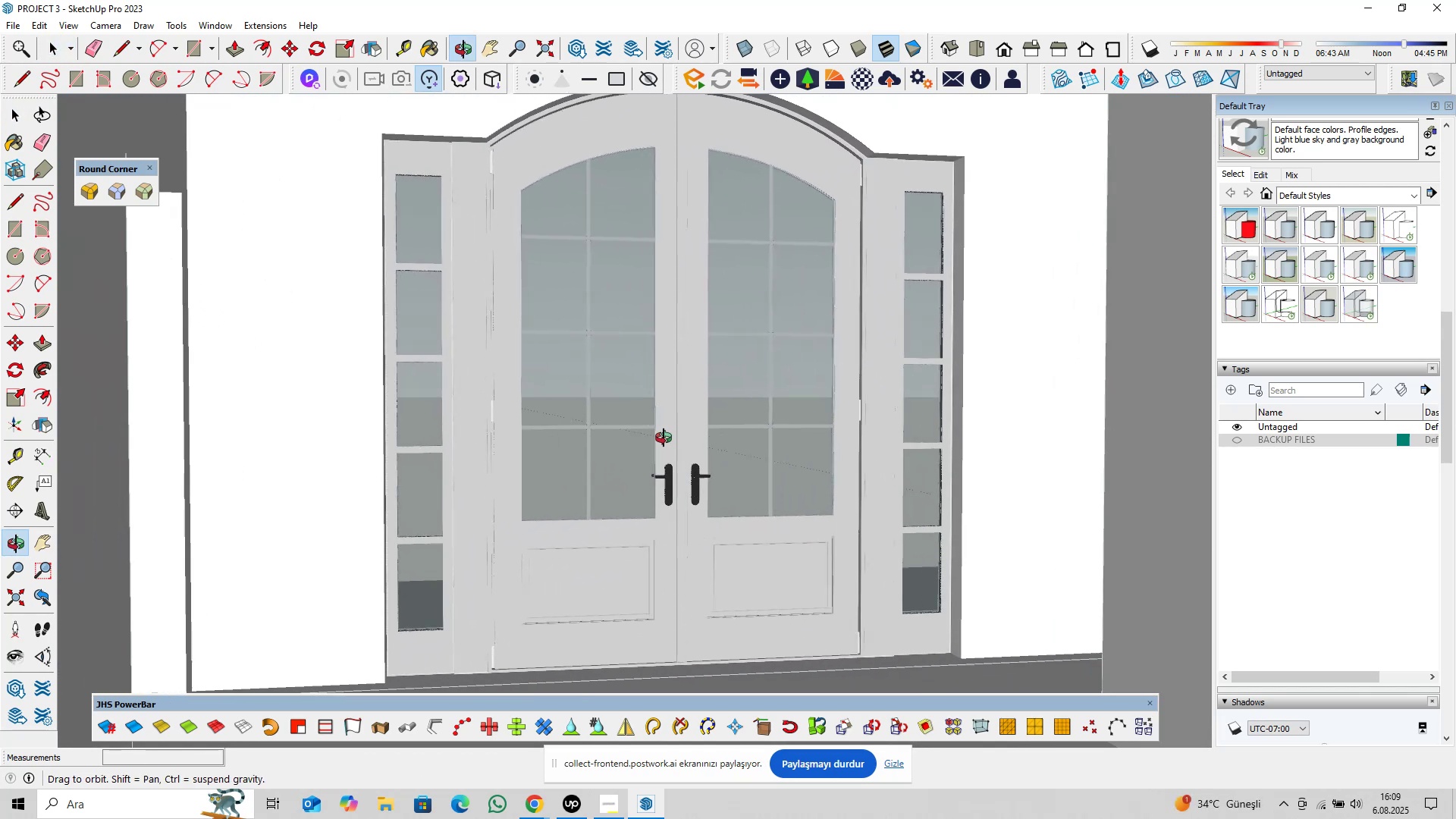 
hold_key(key=ShiftLeft, duration=0.47)
 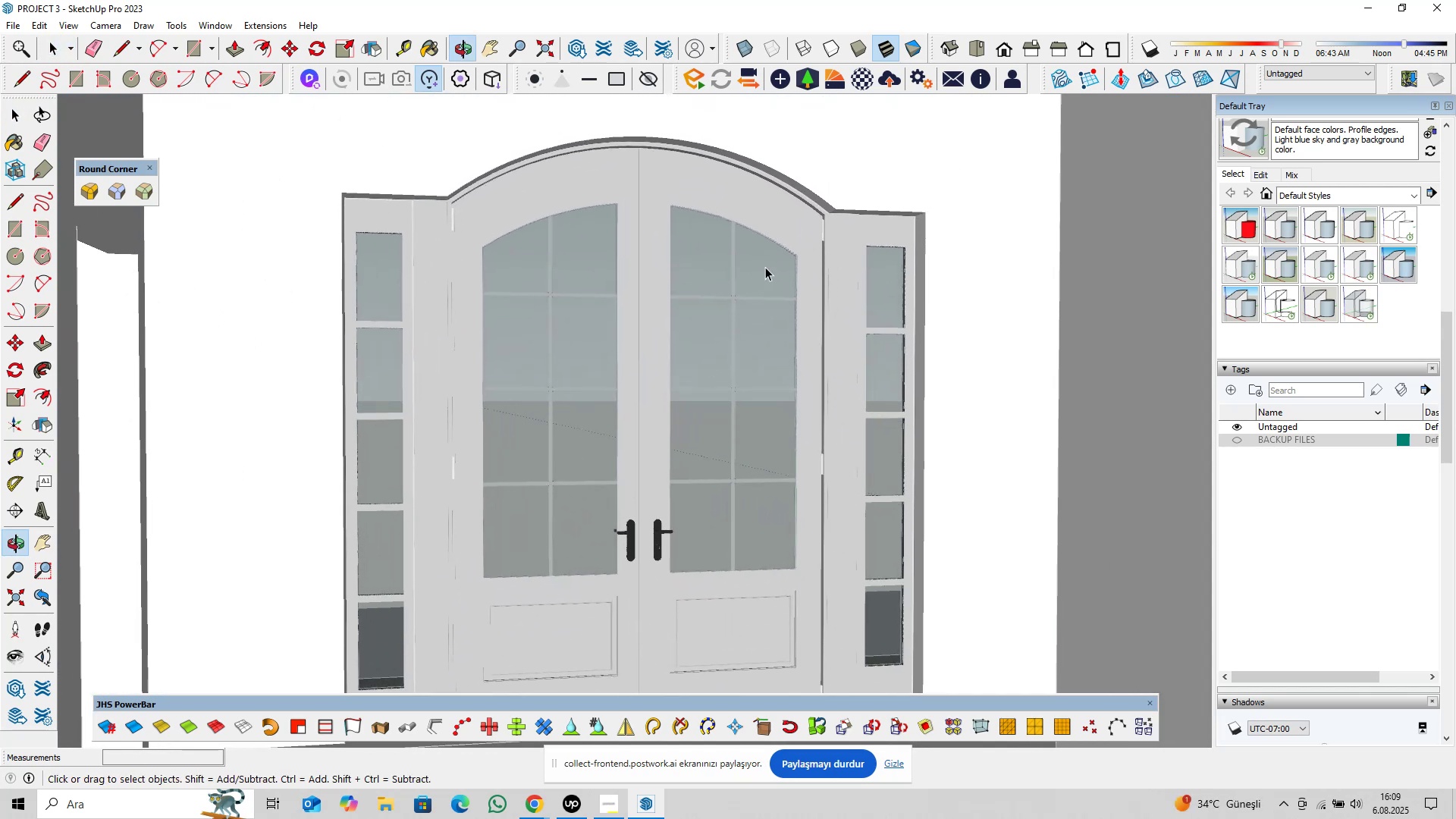 
scroll: coordinate [809, 246], scroll_direction: up, amount: 14.0
 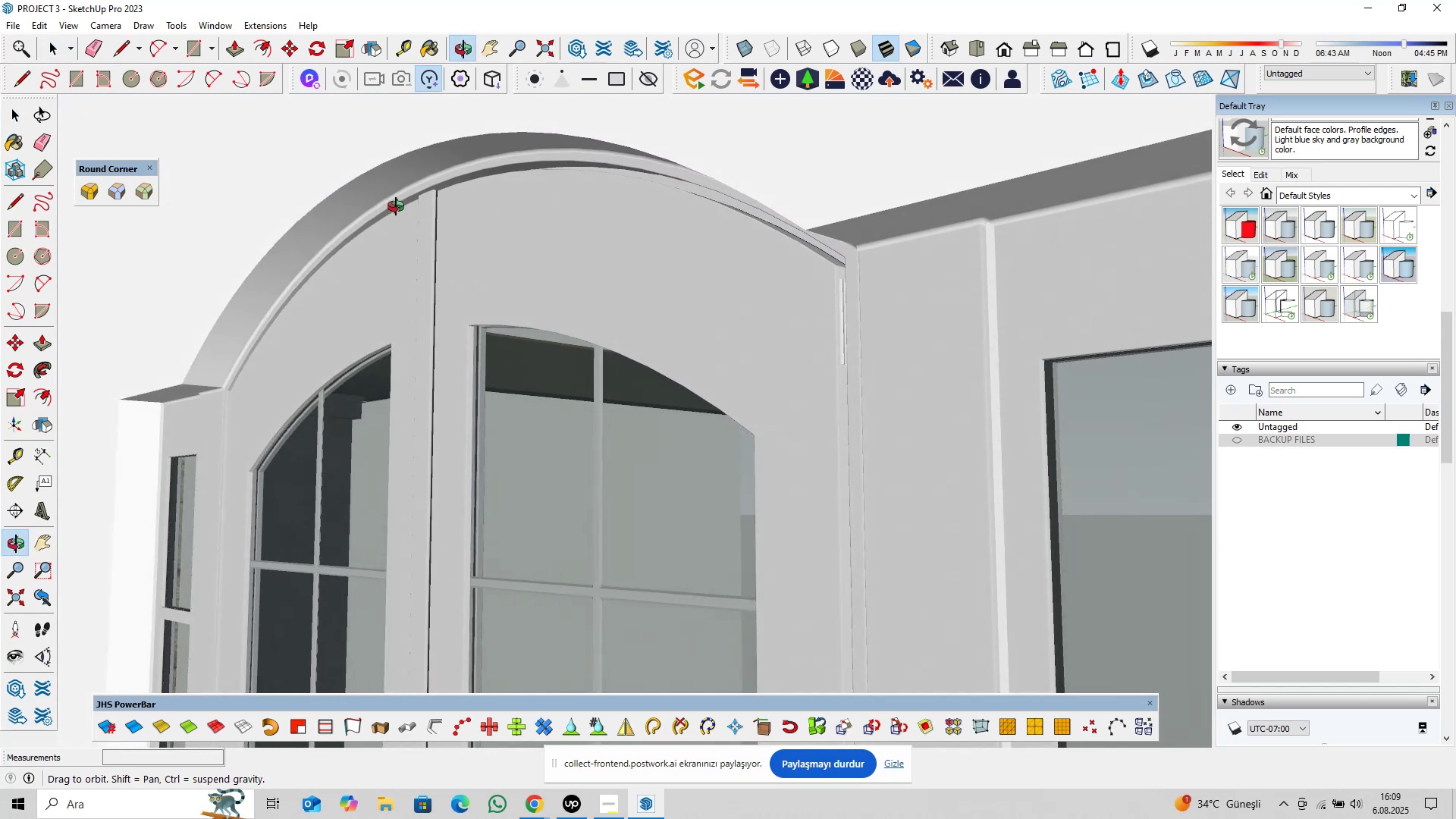 
hold_key(key=ShiftLeft, duration=0.48)
 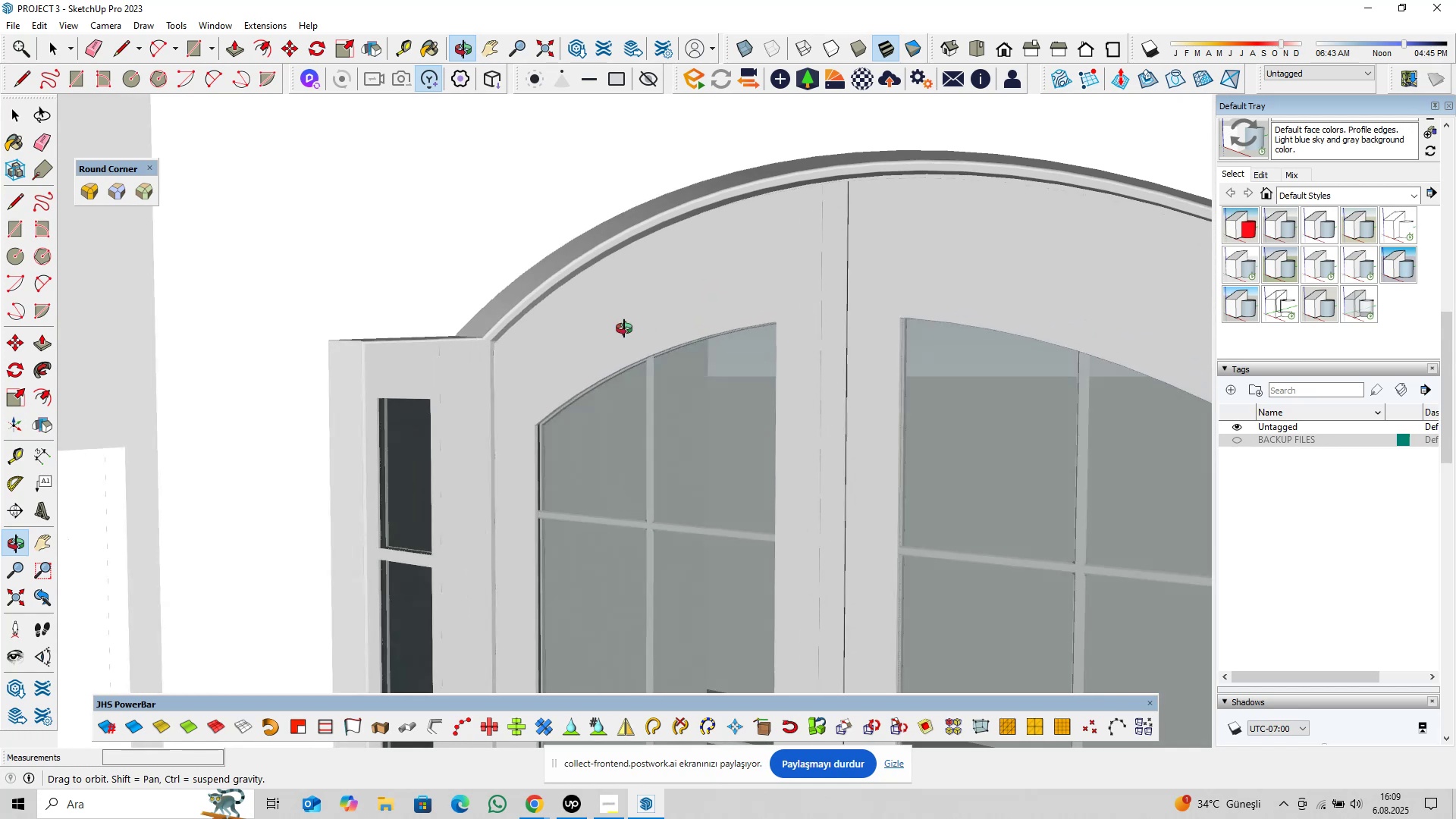 
scroll: coordinate [592, 359], scroll_direction: up, amount: 4.0
 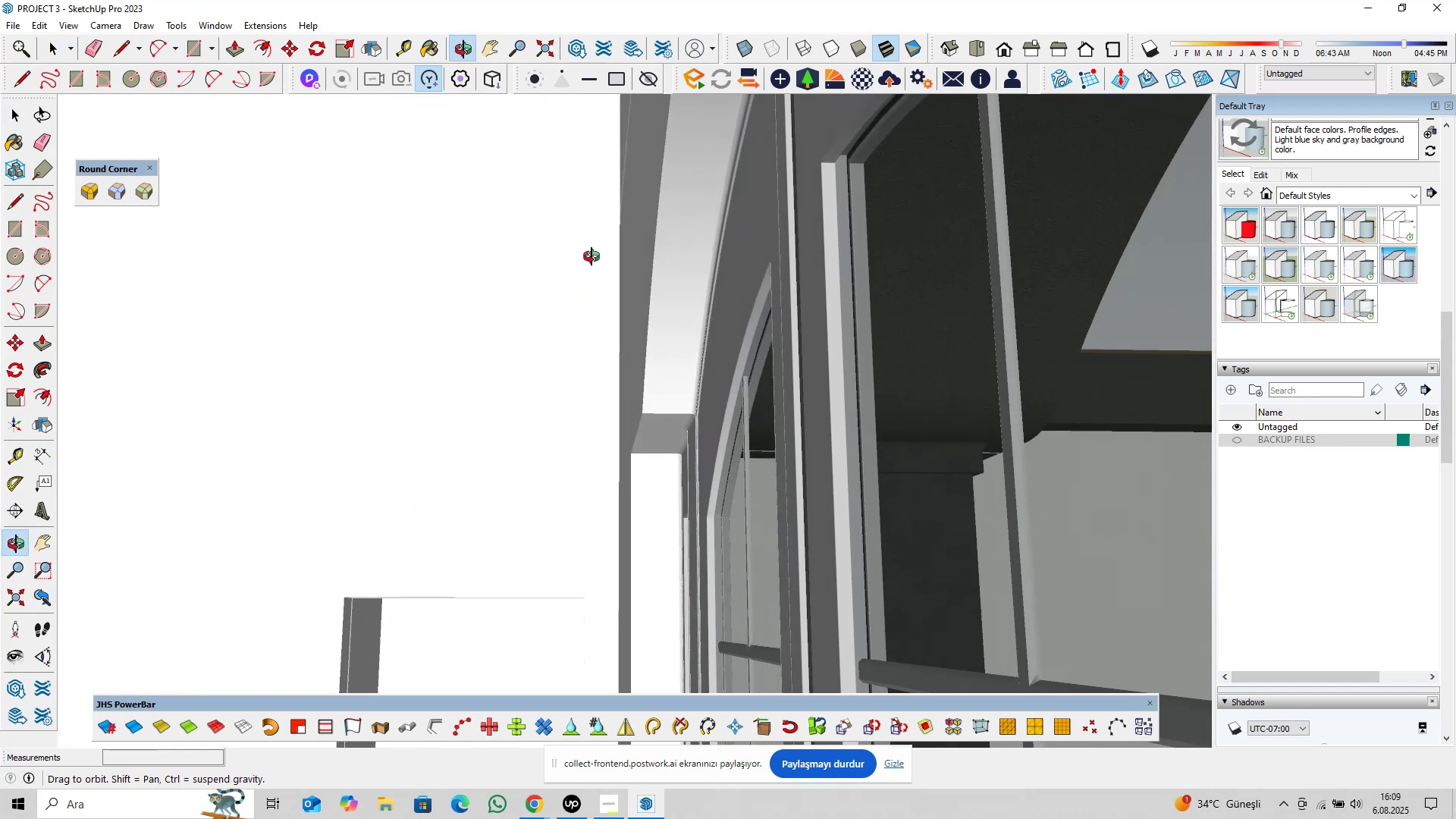 
scroll: coordinate [588, 446], scroll_direction: down, amount: 33.0
 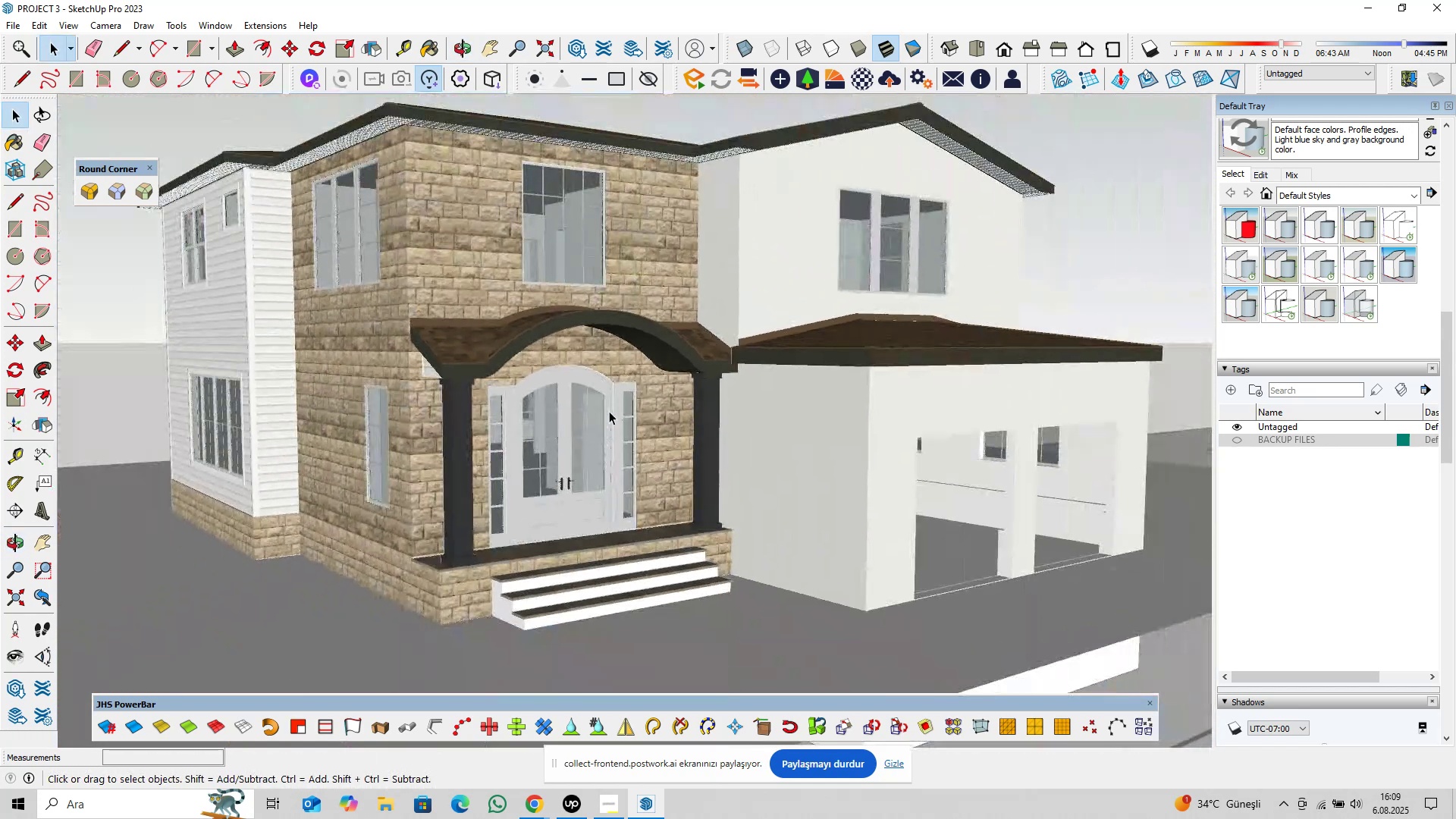 
key(Shift+ShiftLeft)
 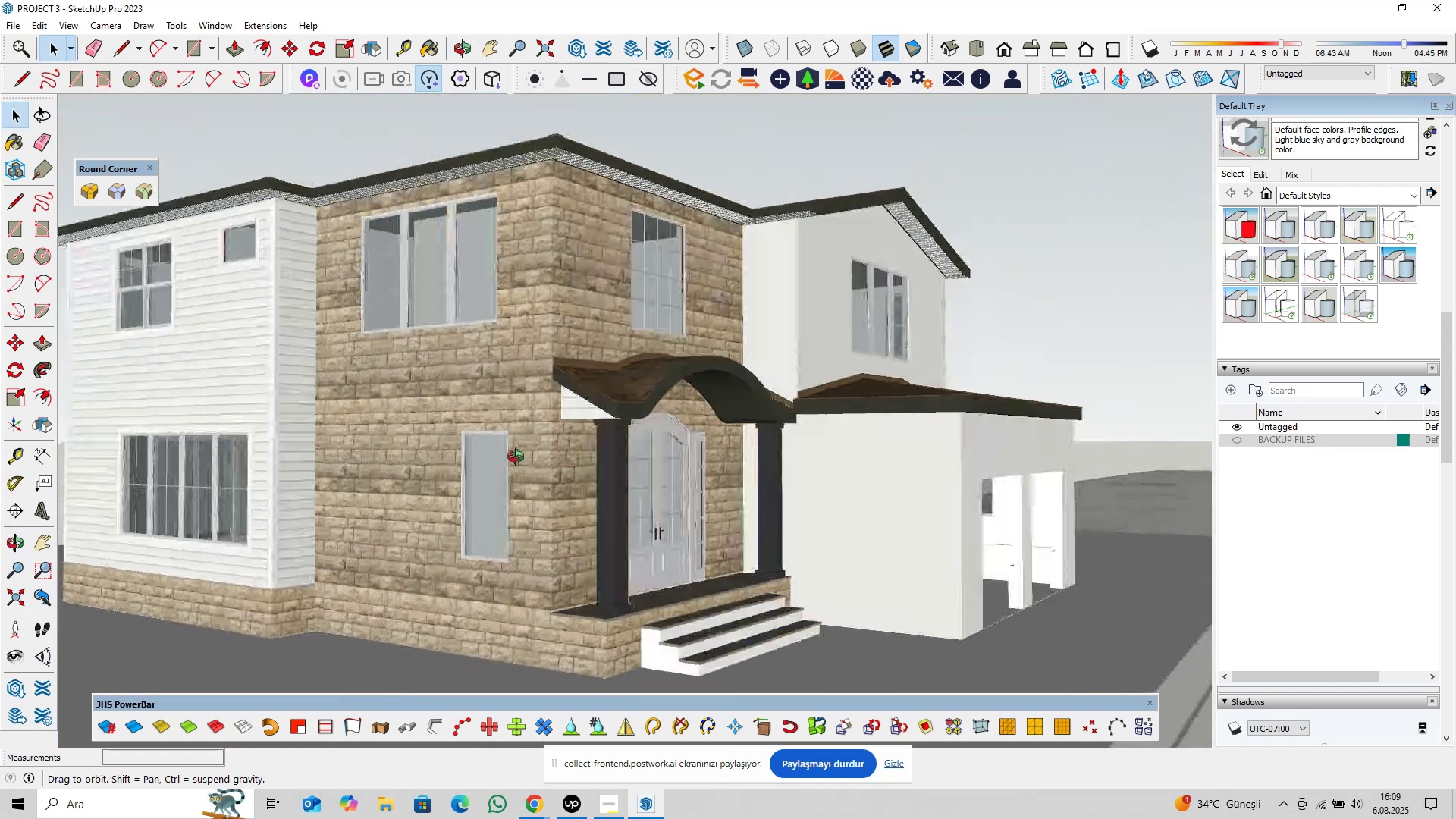 
hold_key(key=ShiftLeft, duration=0.41)
 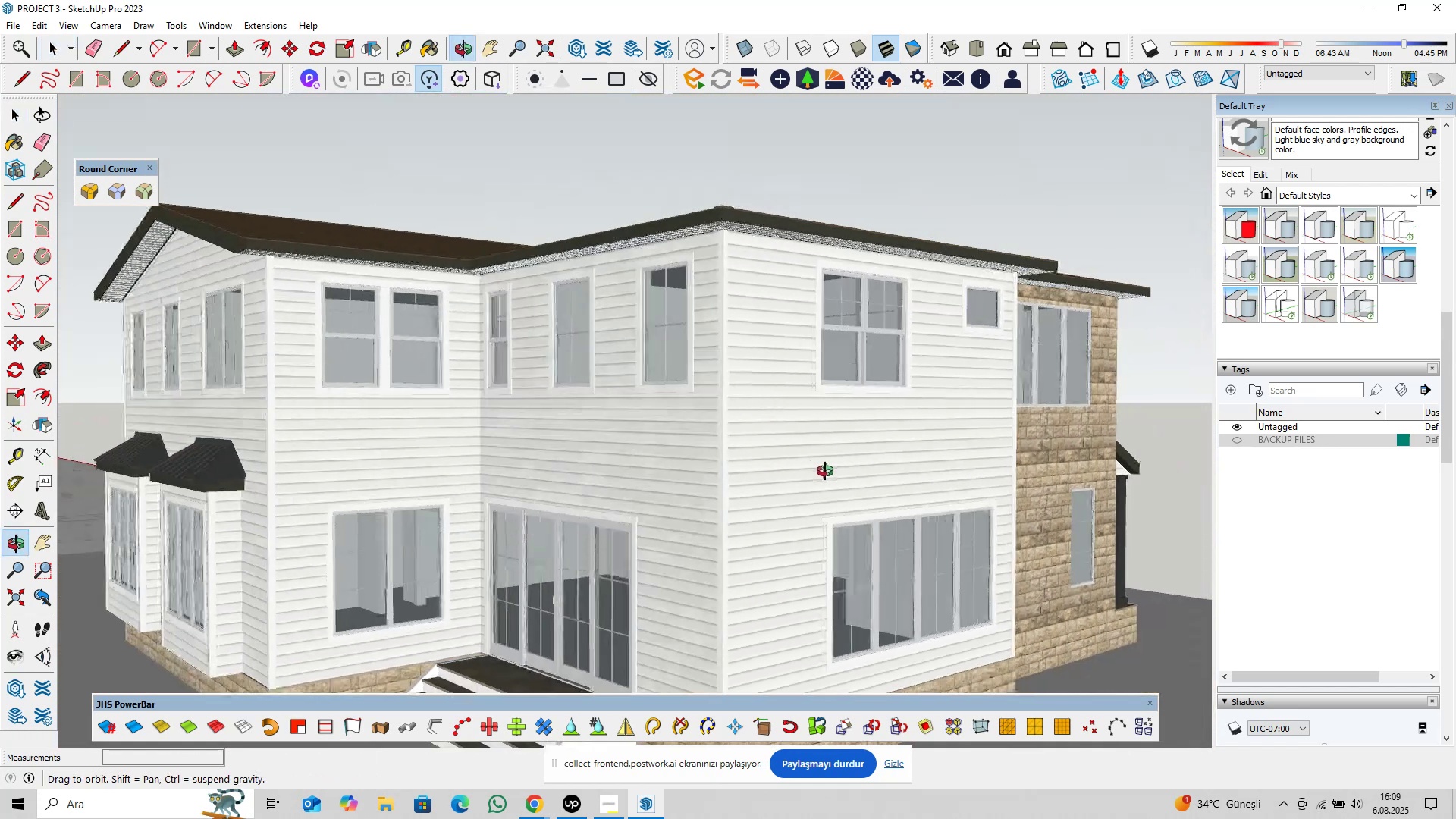 
hold_key(key=ShiftLeft, duration=0.37)
 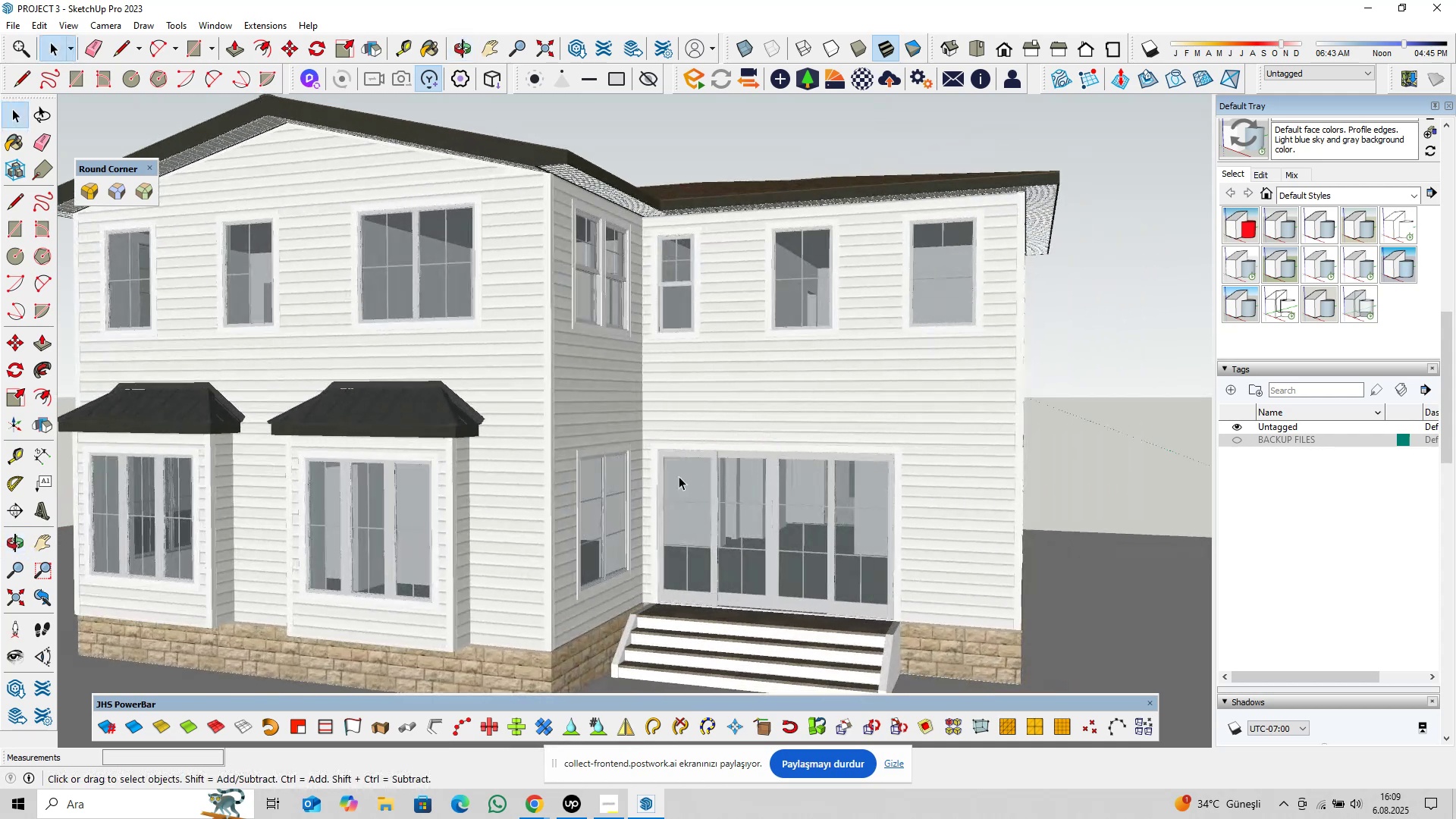 
hold_key(key=ShiftLeft, duration=0.34)
 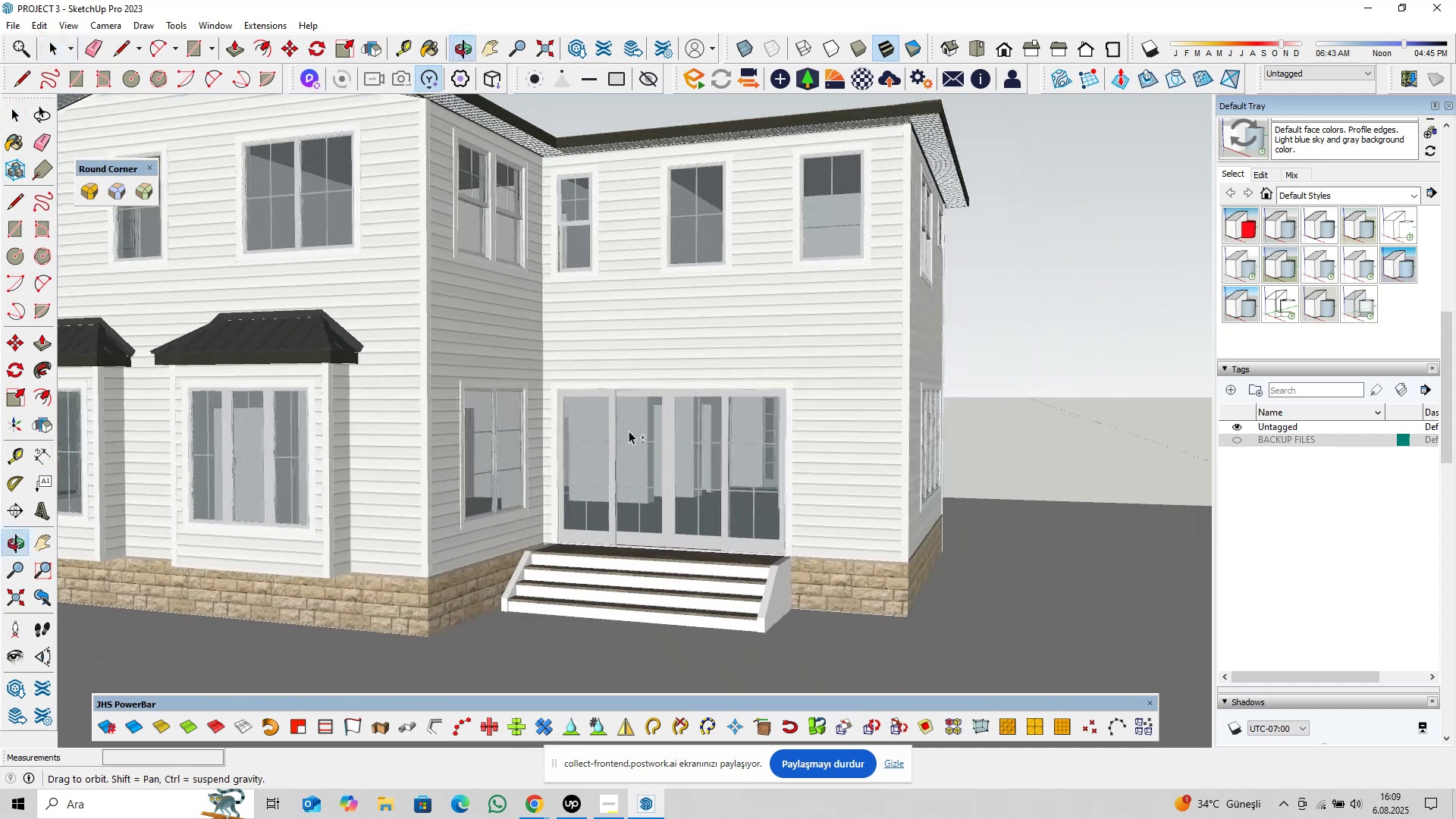 
scroll: coordinate [673, 488], scroll_direction: up, amount: 14.0
 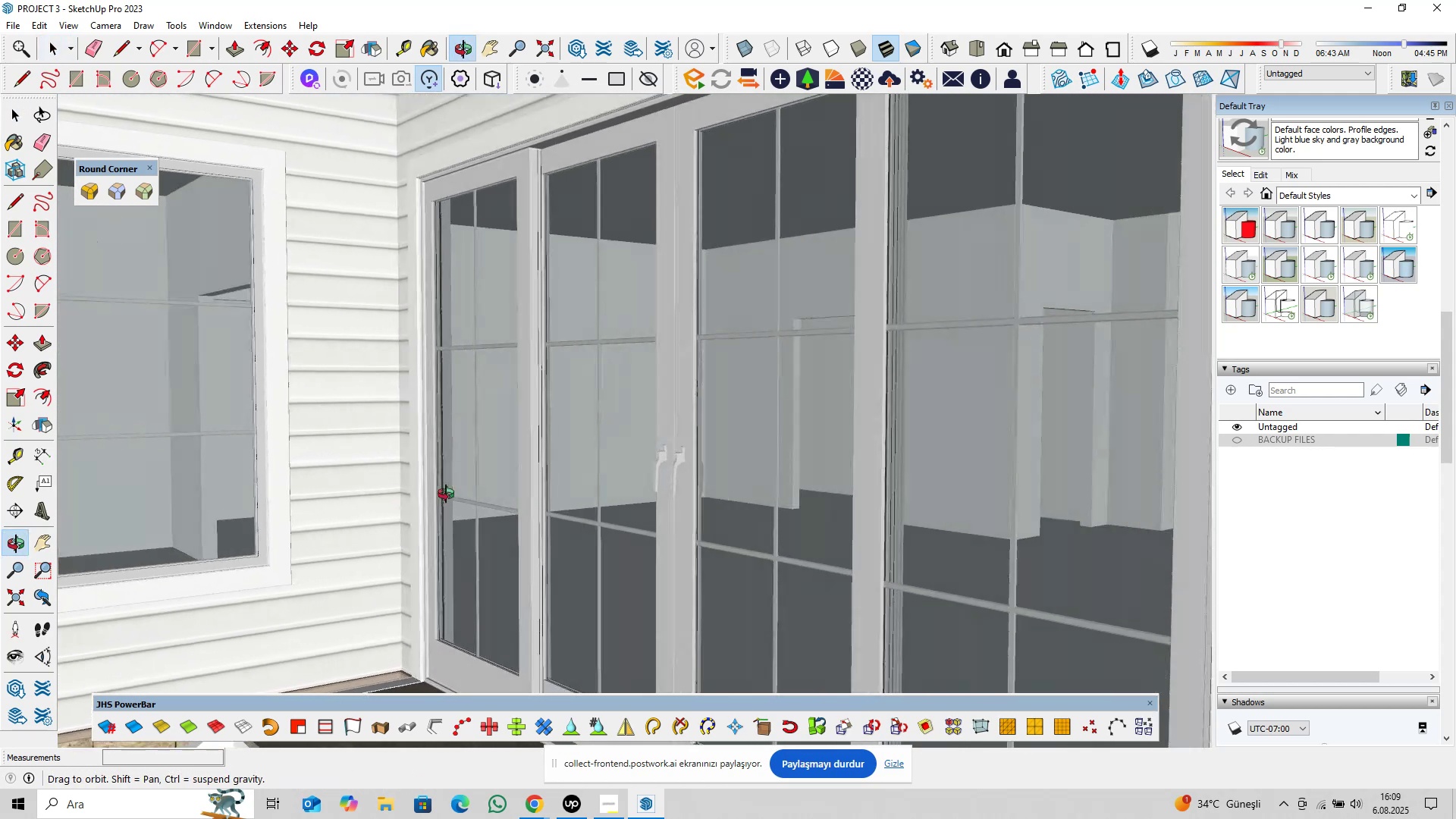 
scroll: coordinate [535, 394], scroll_direction: down, amount: 6.0
 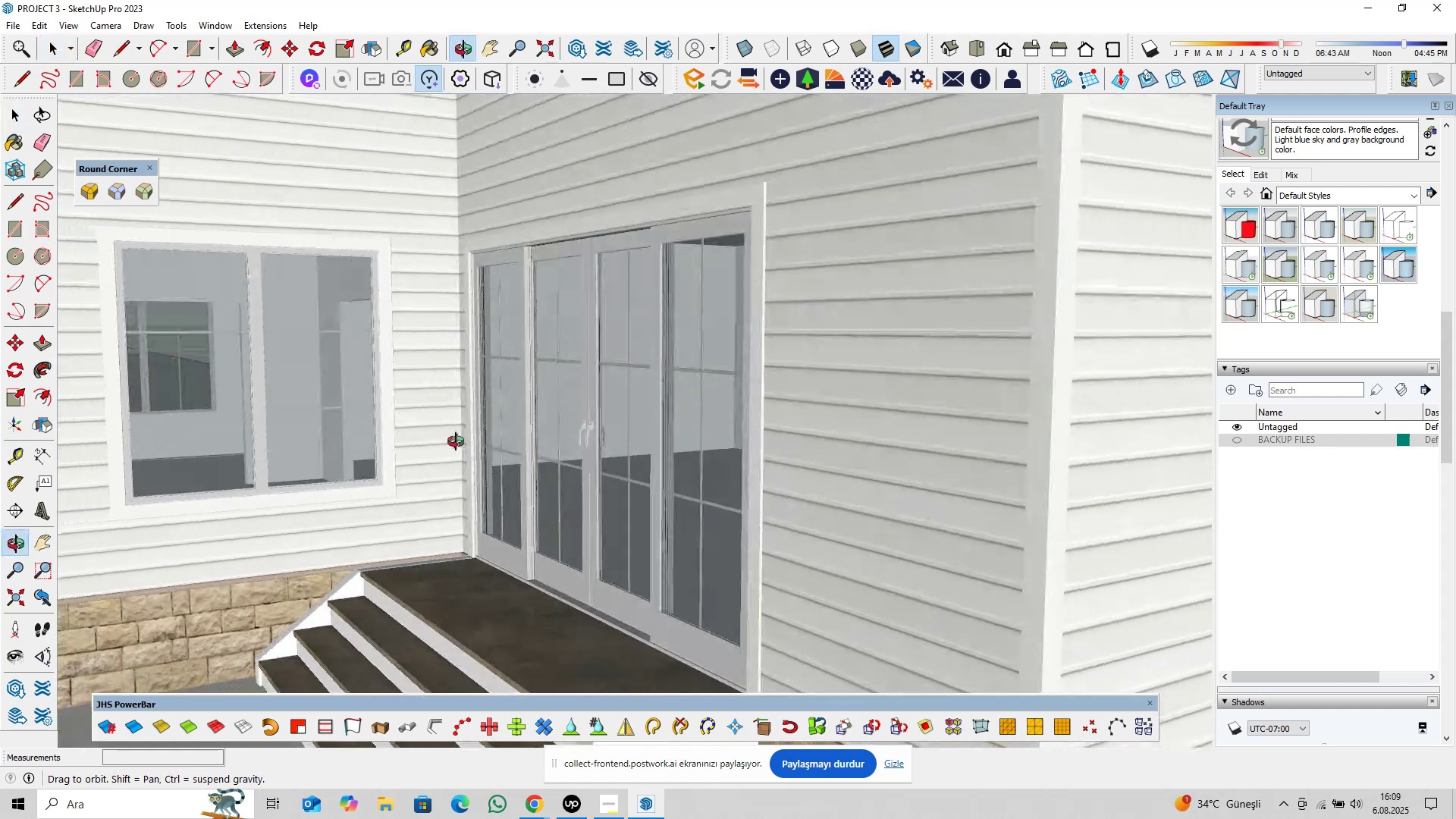 
scroll: coordinate [538, 530], scroll_direction: up, amount: 11.0
 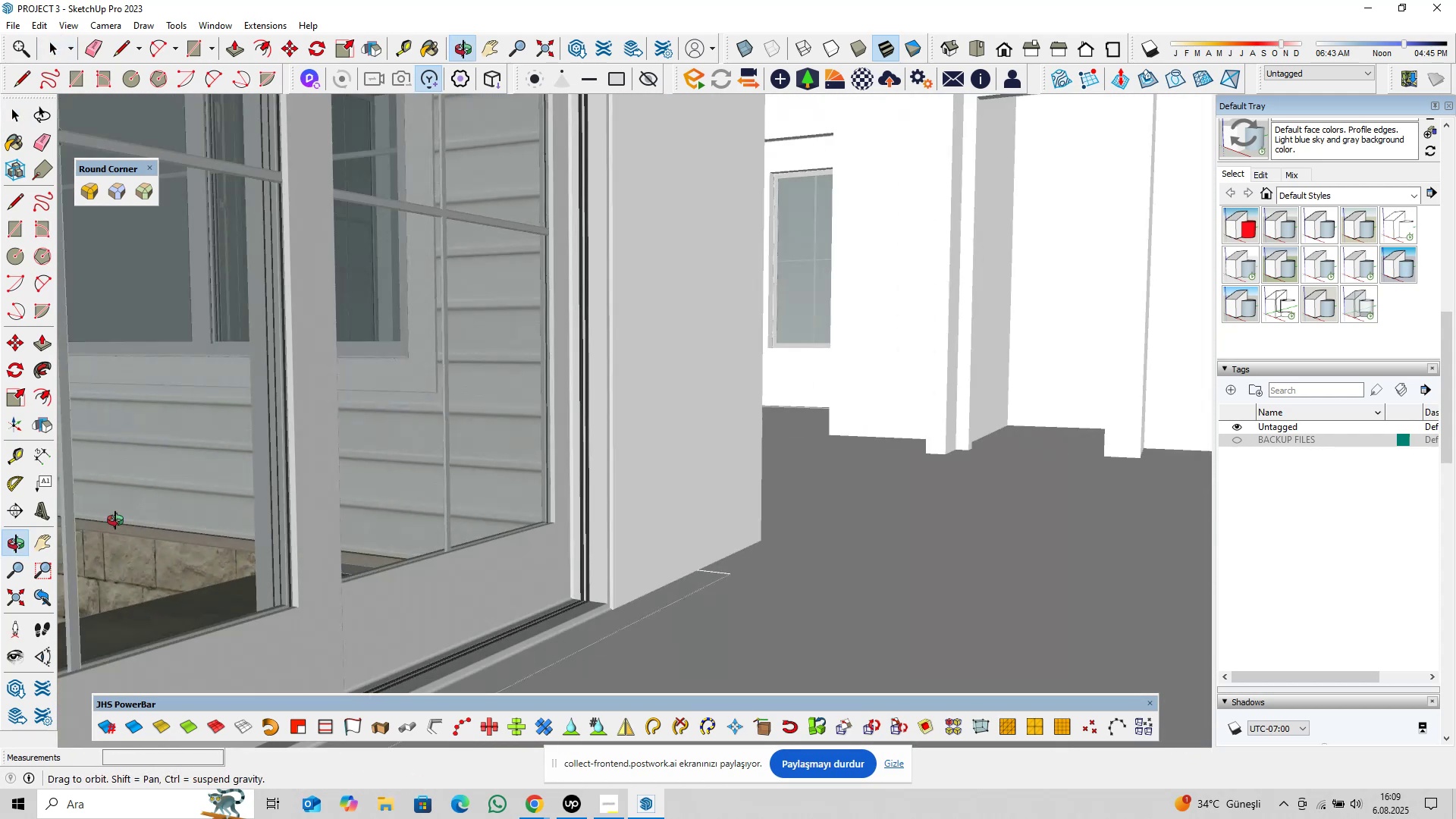 
hold_key(key=ShiftLeft, duration=0.31)
 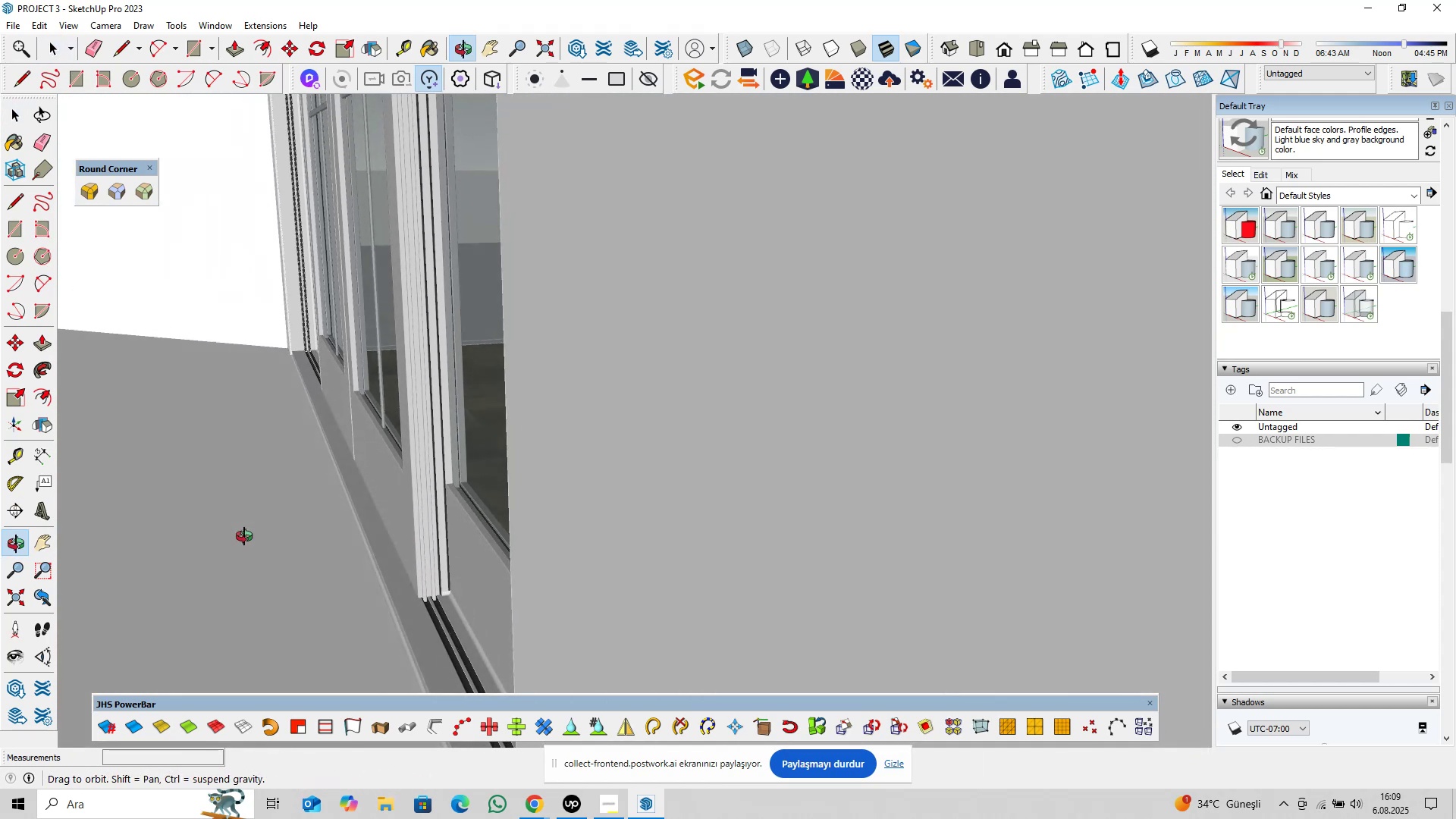 
key(Shift+ShiftLeft)
 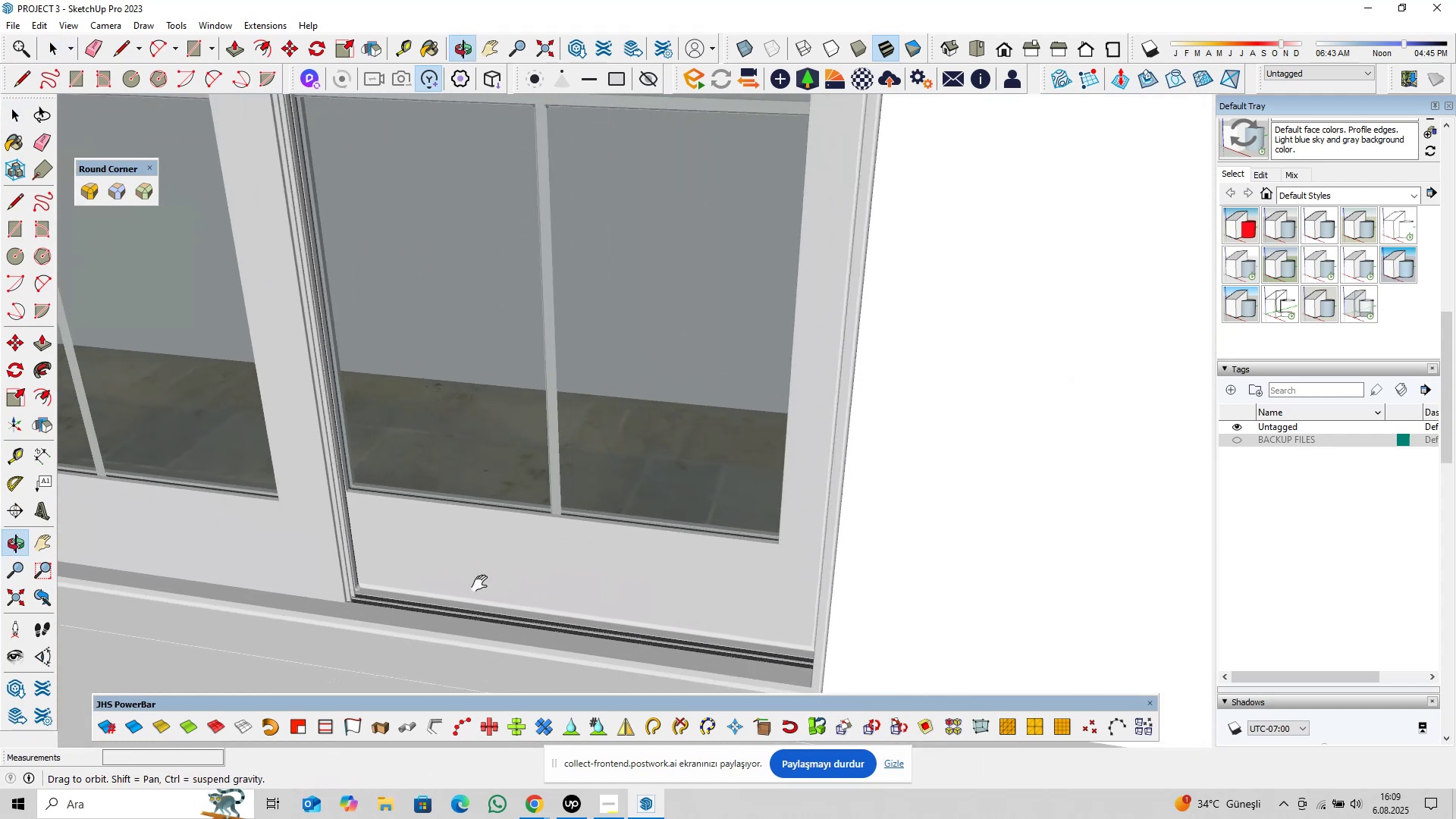 
scroll: coordinate [268, 570], scroll_direction: up, amount: 14.0
 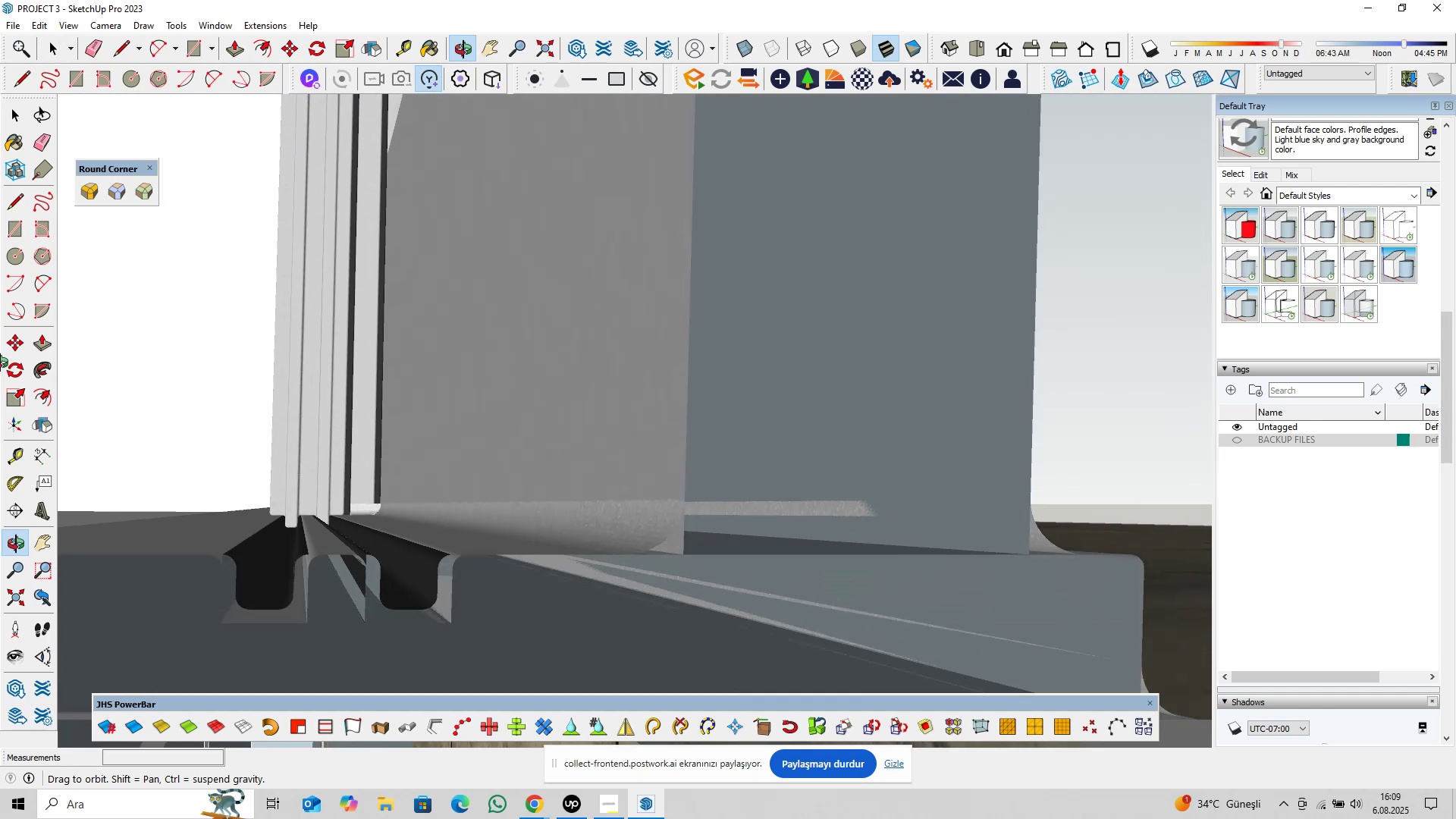 
key(Shift+ShiftLeft)
 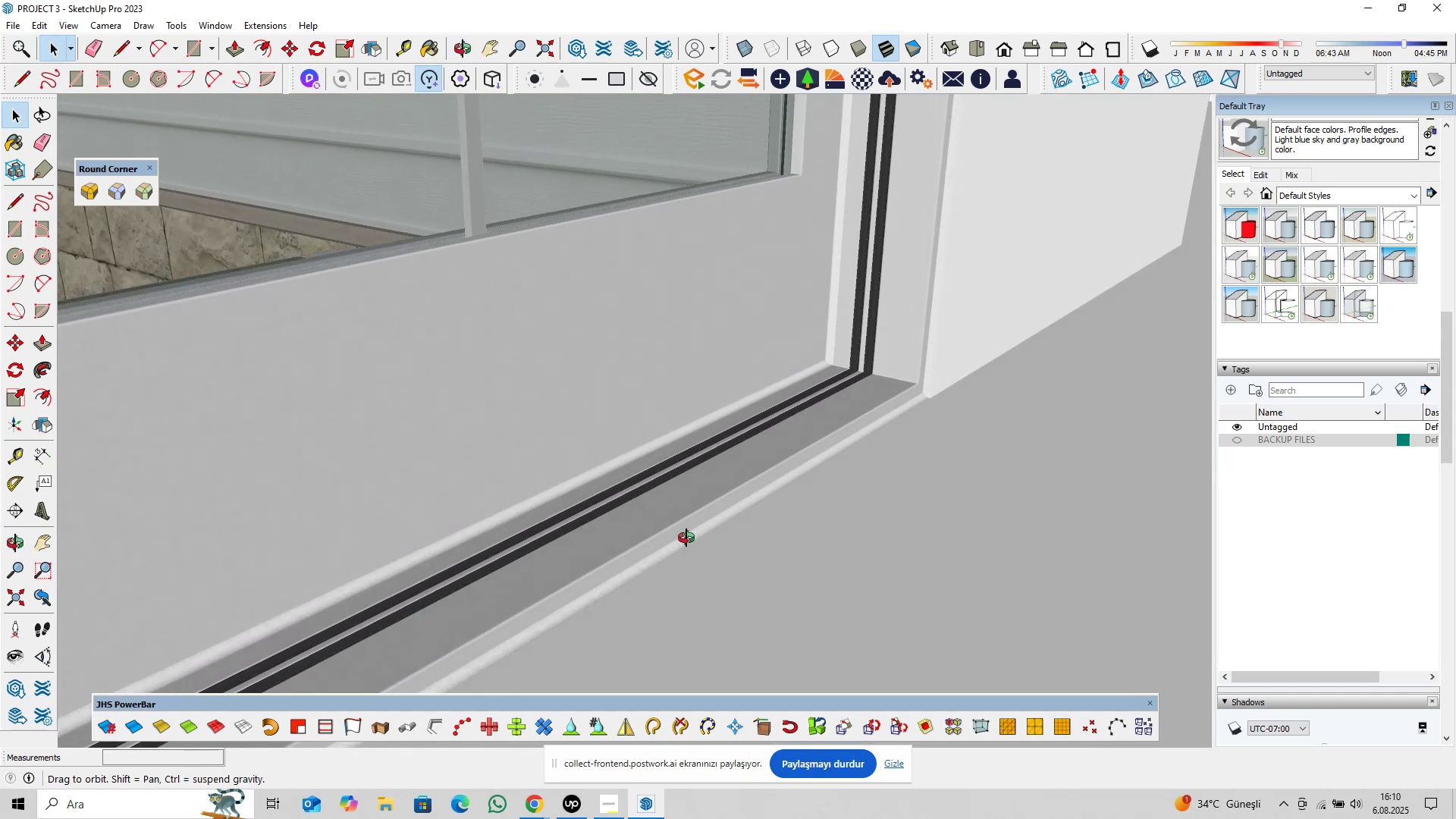 
hold_key(key=ShiftLeft, duration=0.3)
 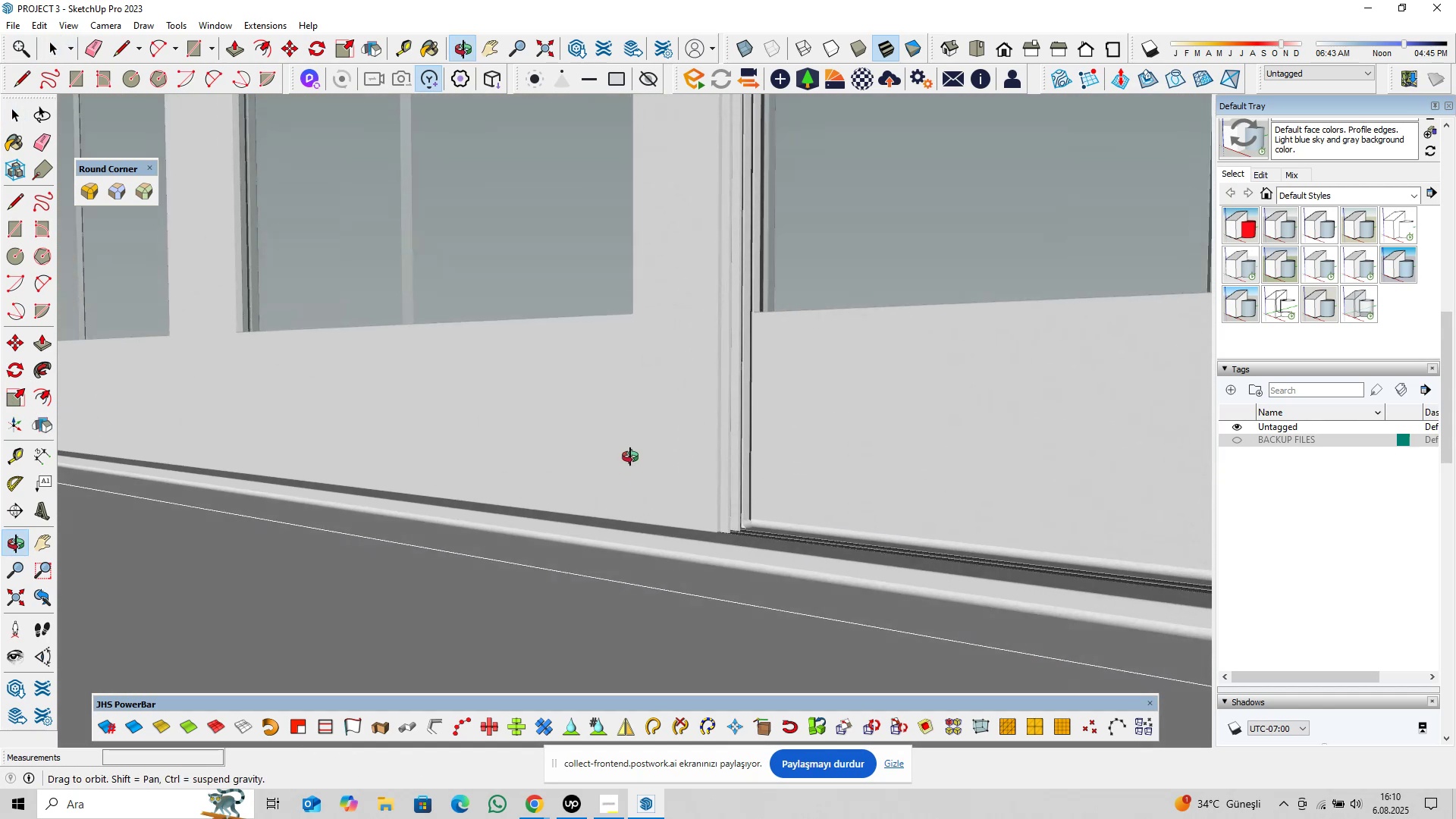 
hold_key(key=ShiftLeft, duration=0.64)
scroll: coordinate [463, 538], scroll_direction: down, amount: 5.0
 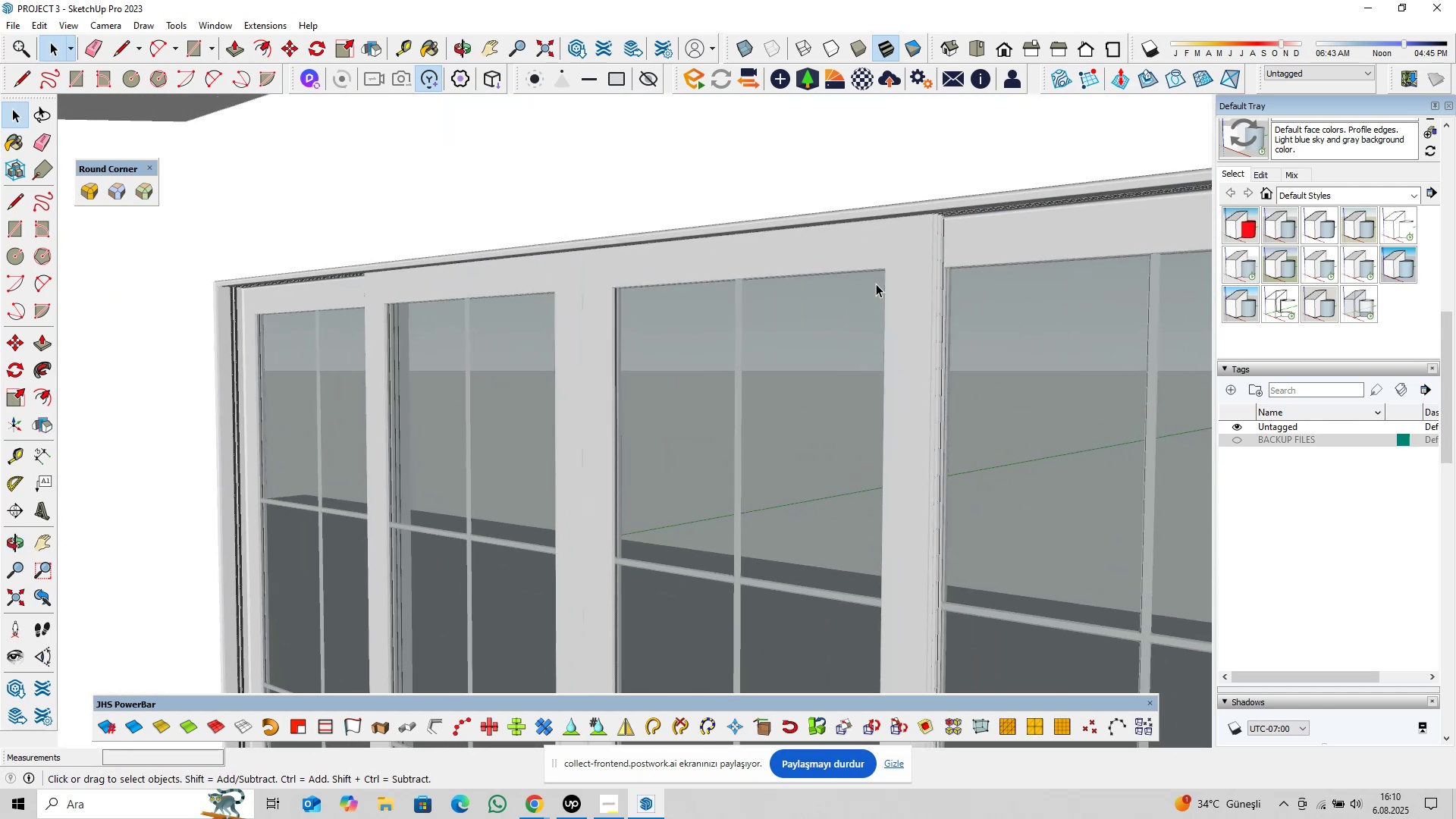 
hold_key(key=ShiftLeft, duration=0.61)
 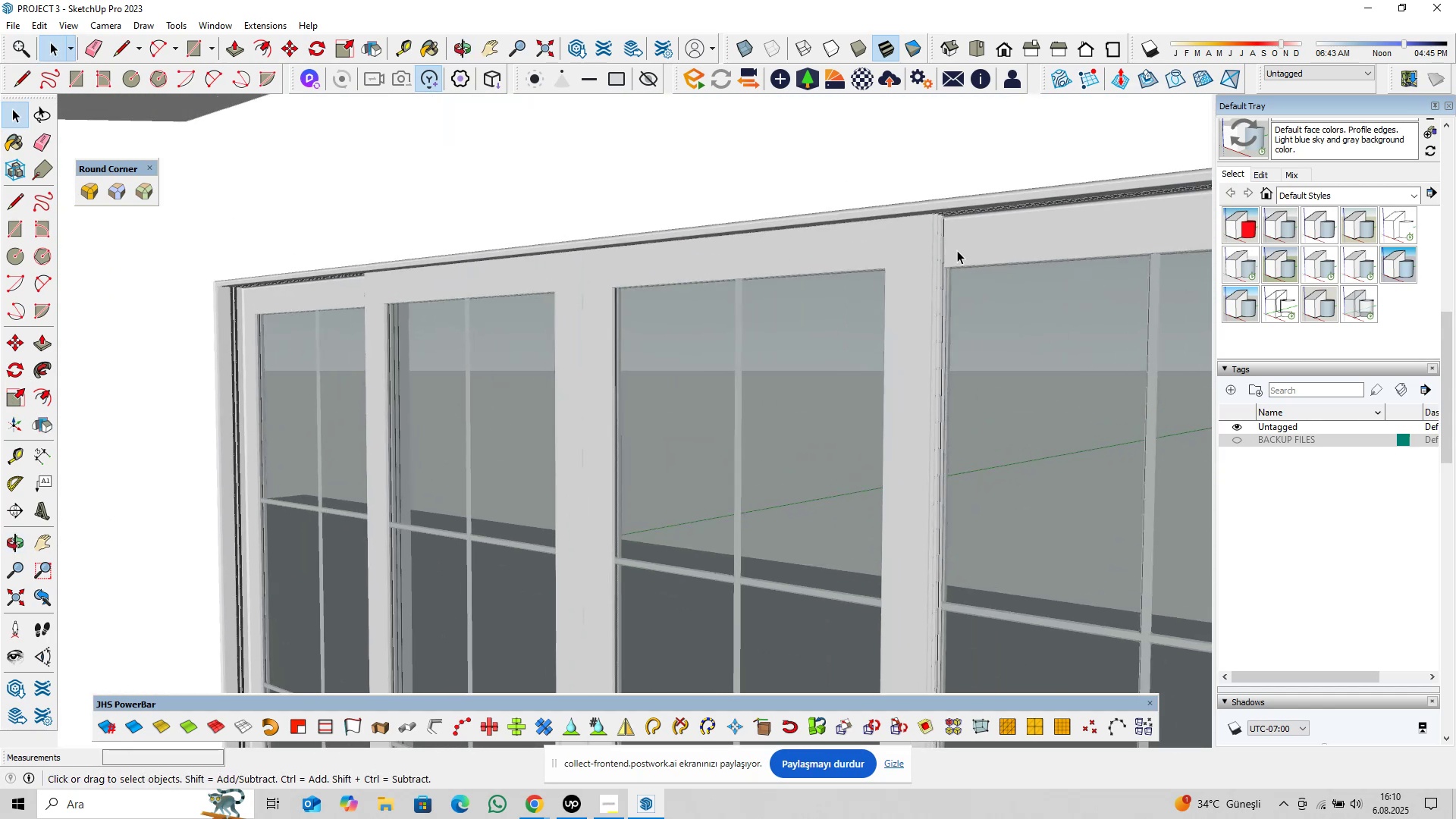 
scroll: coordinate [900, 266], scroll_direction: up, amount: 15.0
 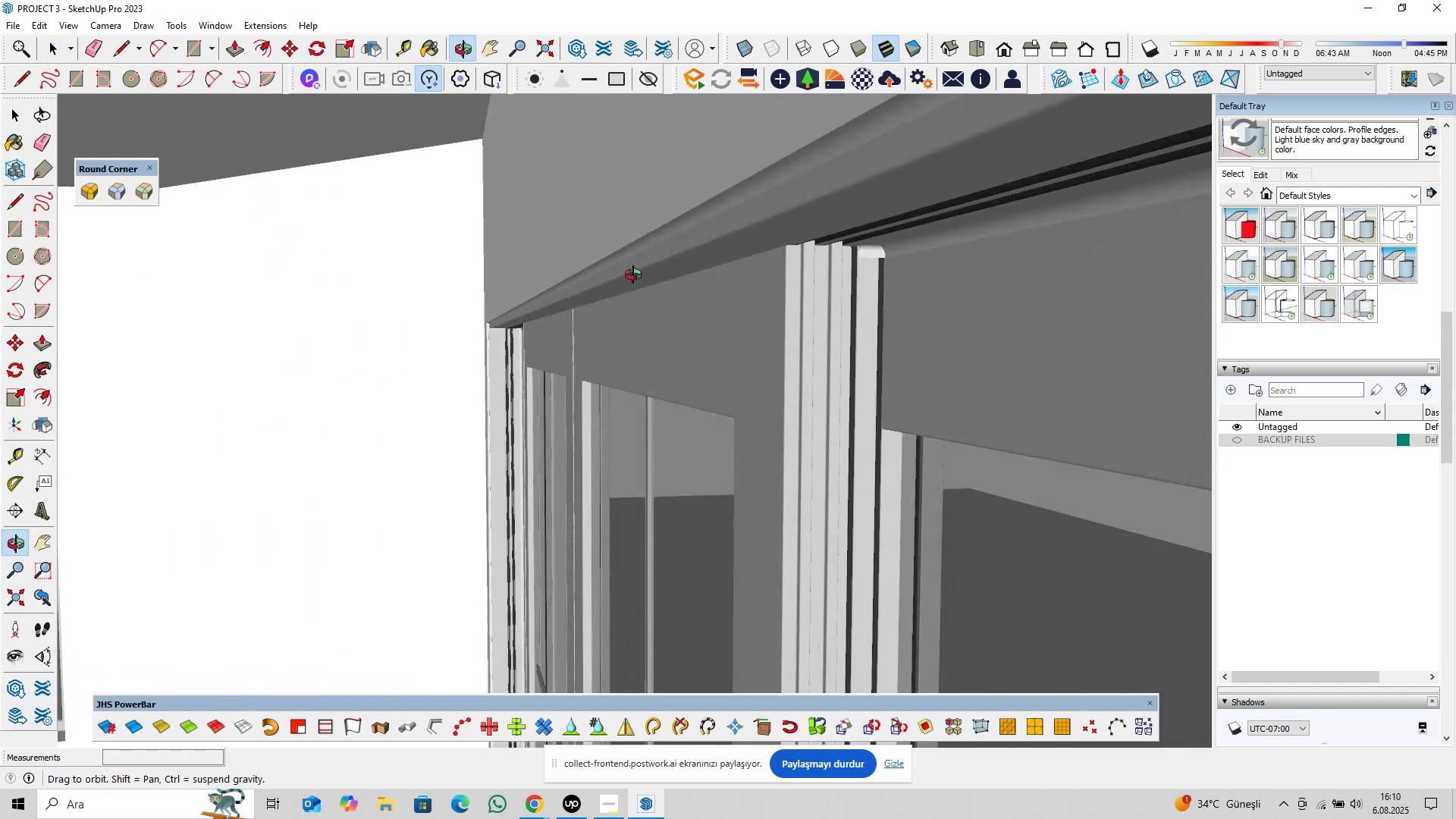 
scroll: coordinate [843, 294], scroll_direction: down, amount: 11.0
 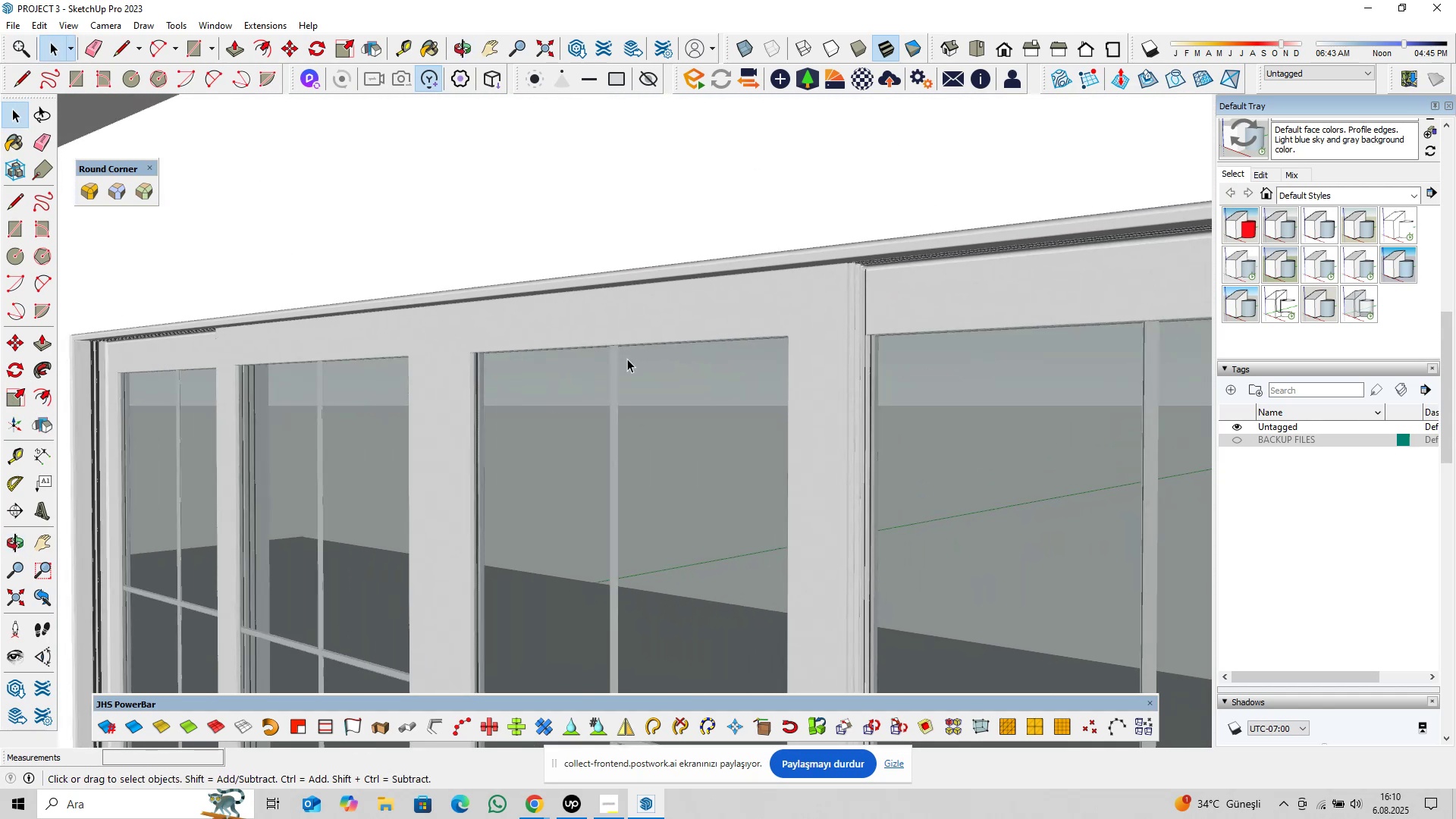 
hold_key(key=ShiftLeft, duration=0.37)
 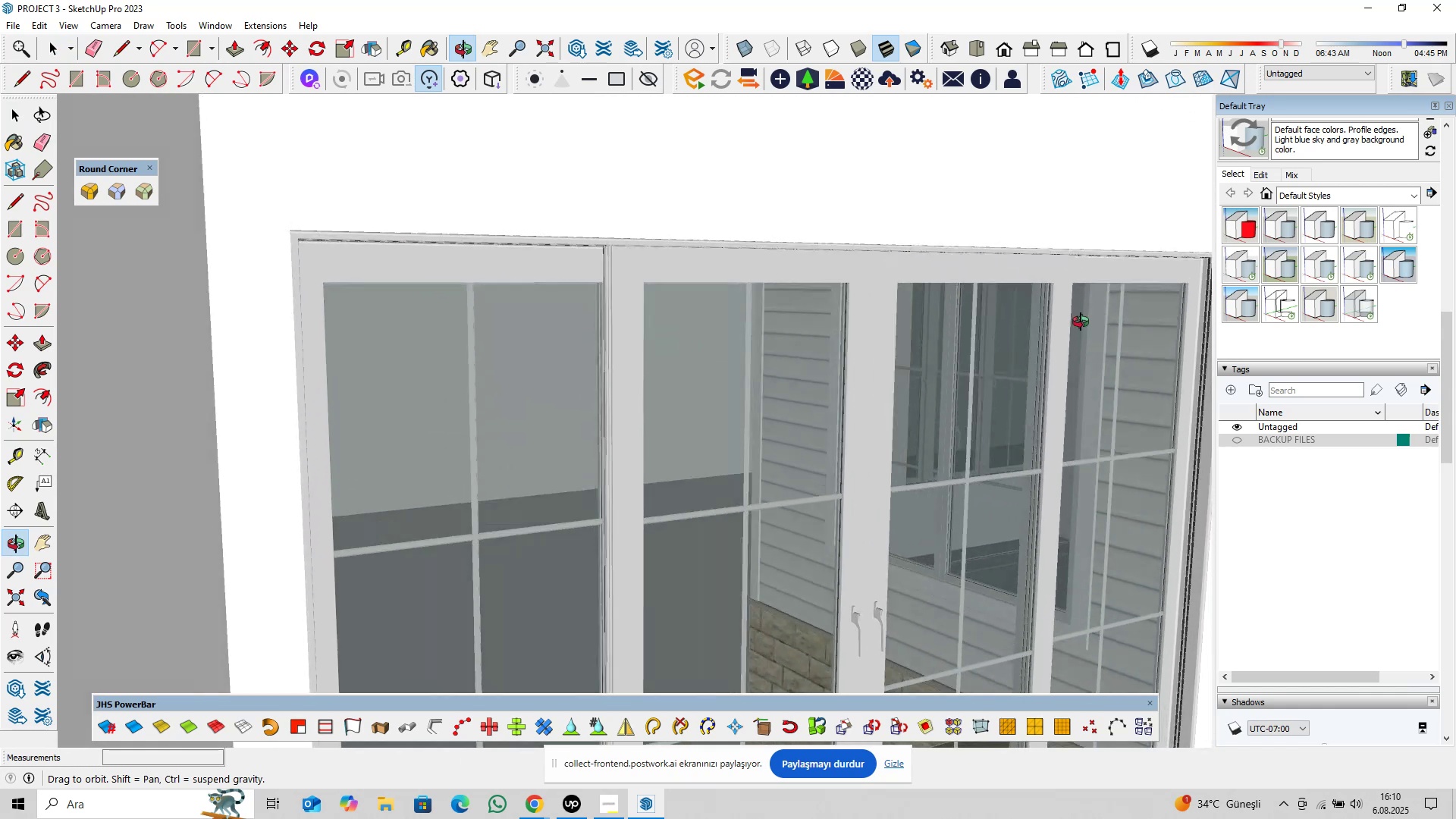 
hold_key(key=ShiftLeft, duration=0.48)
 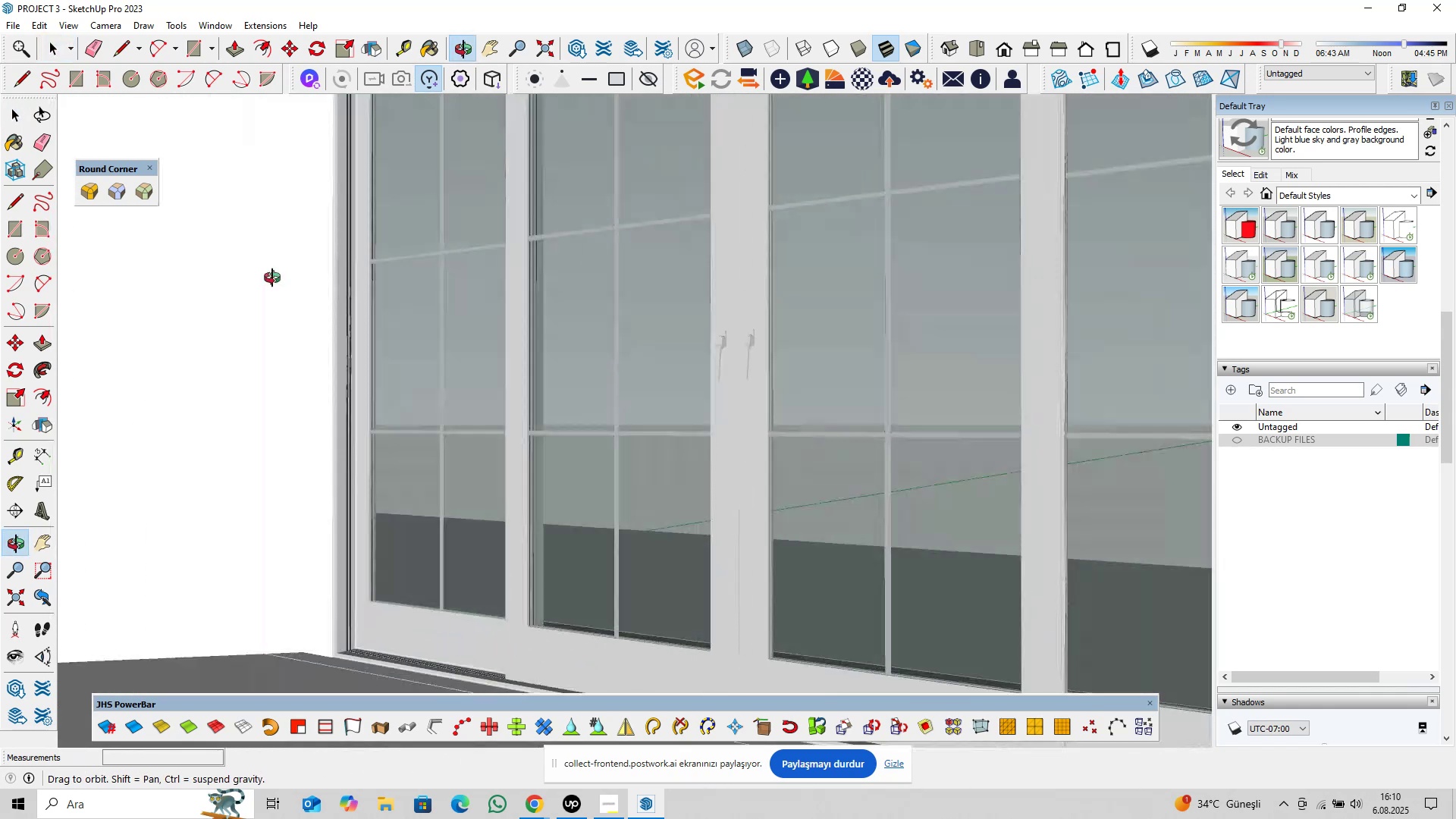 
scroll: coordinate [366, 374], scroll_direction: down, amount: 5.0
 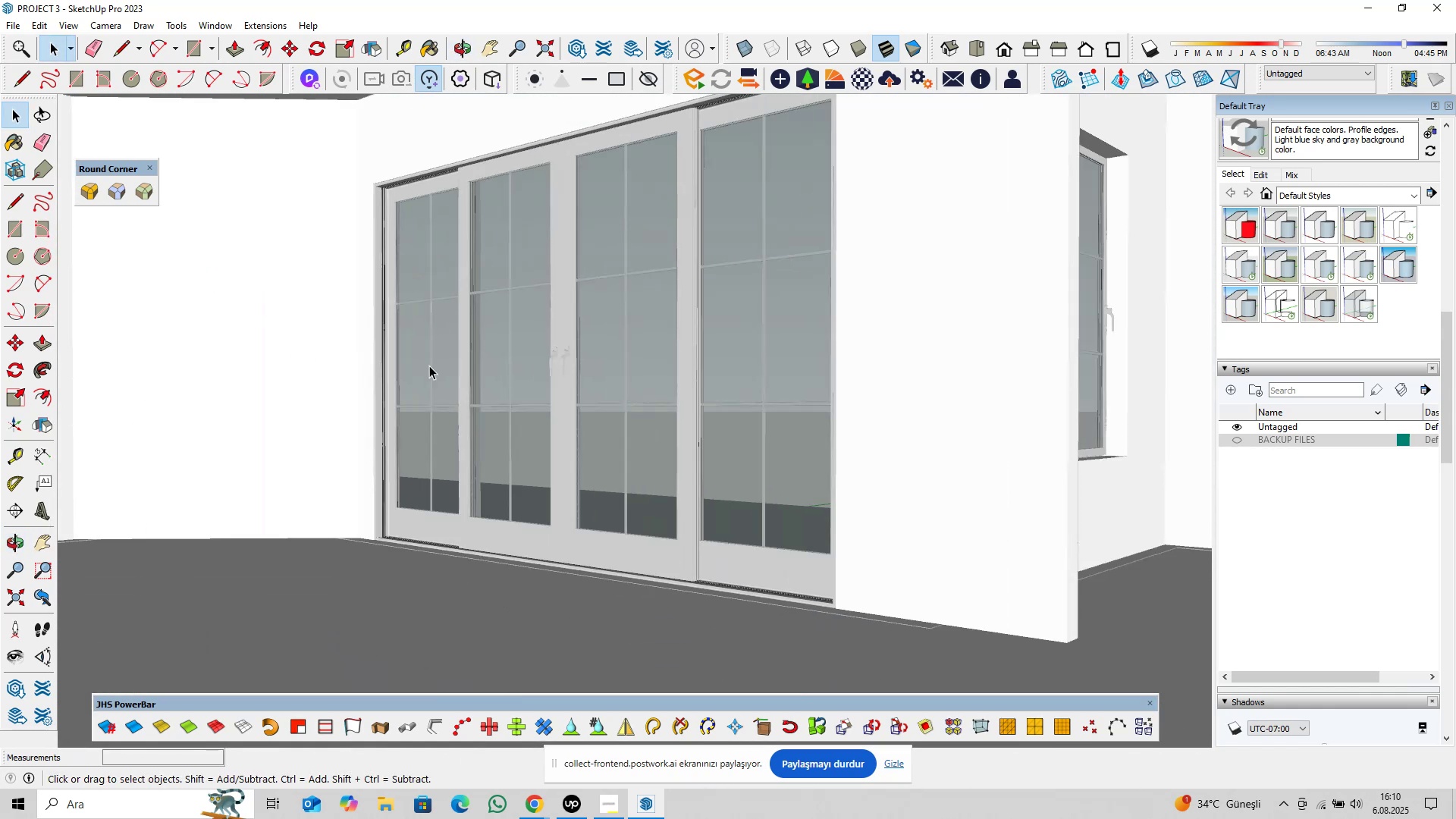 
hold_key(key=ShiftLeft, duration=0.34)
 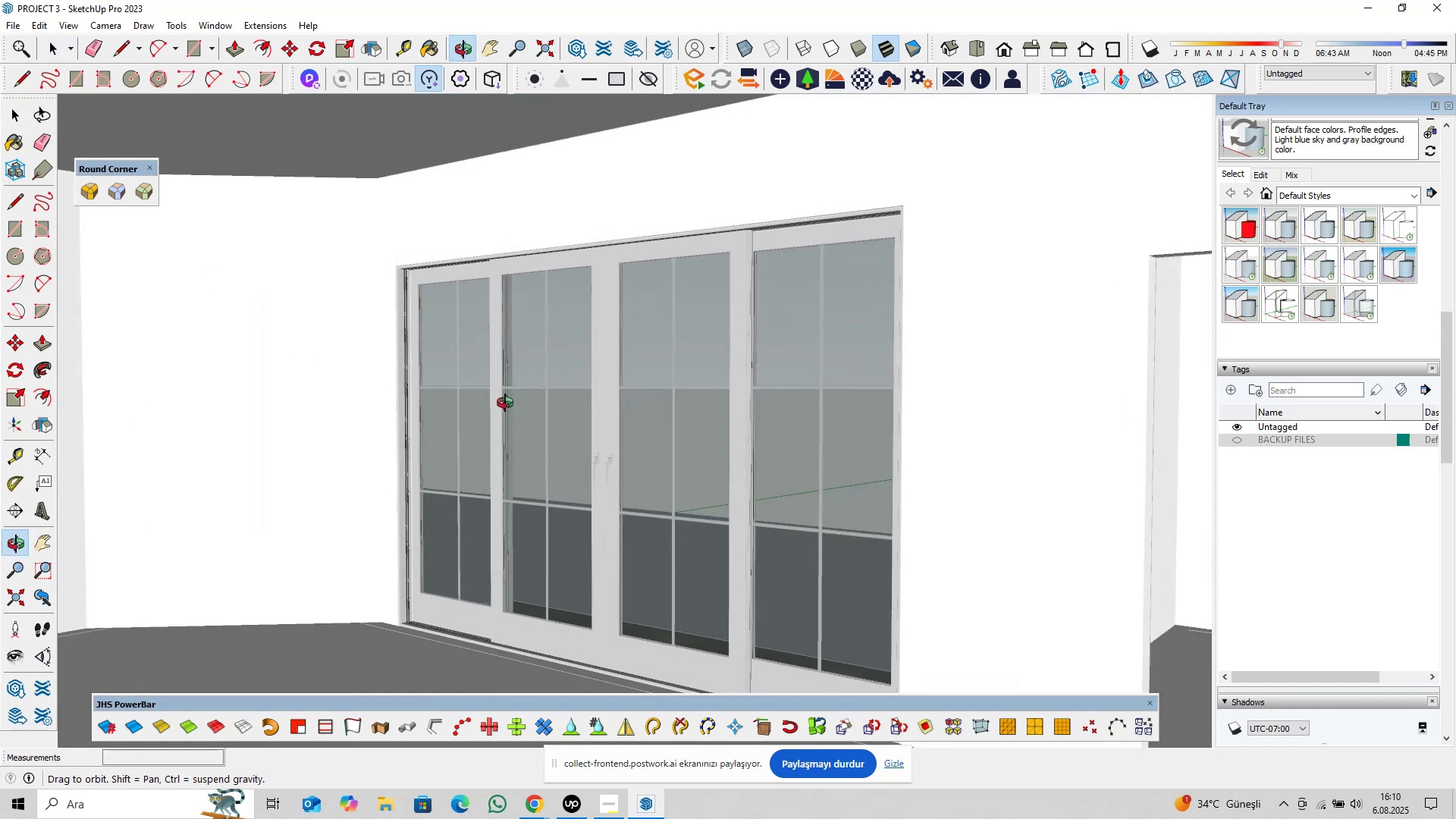 
hold_key(key=ShiftLeft, duration=0.43)
 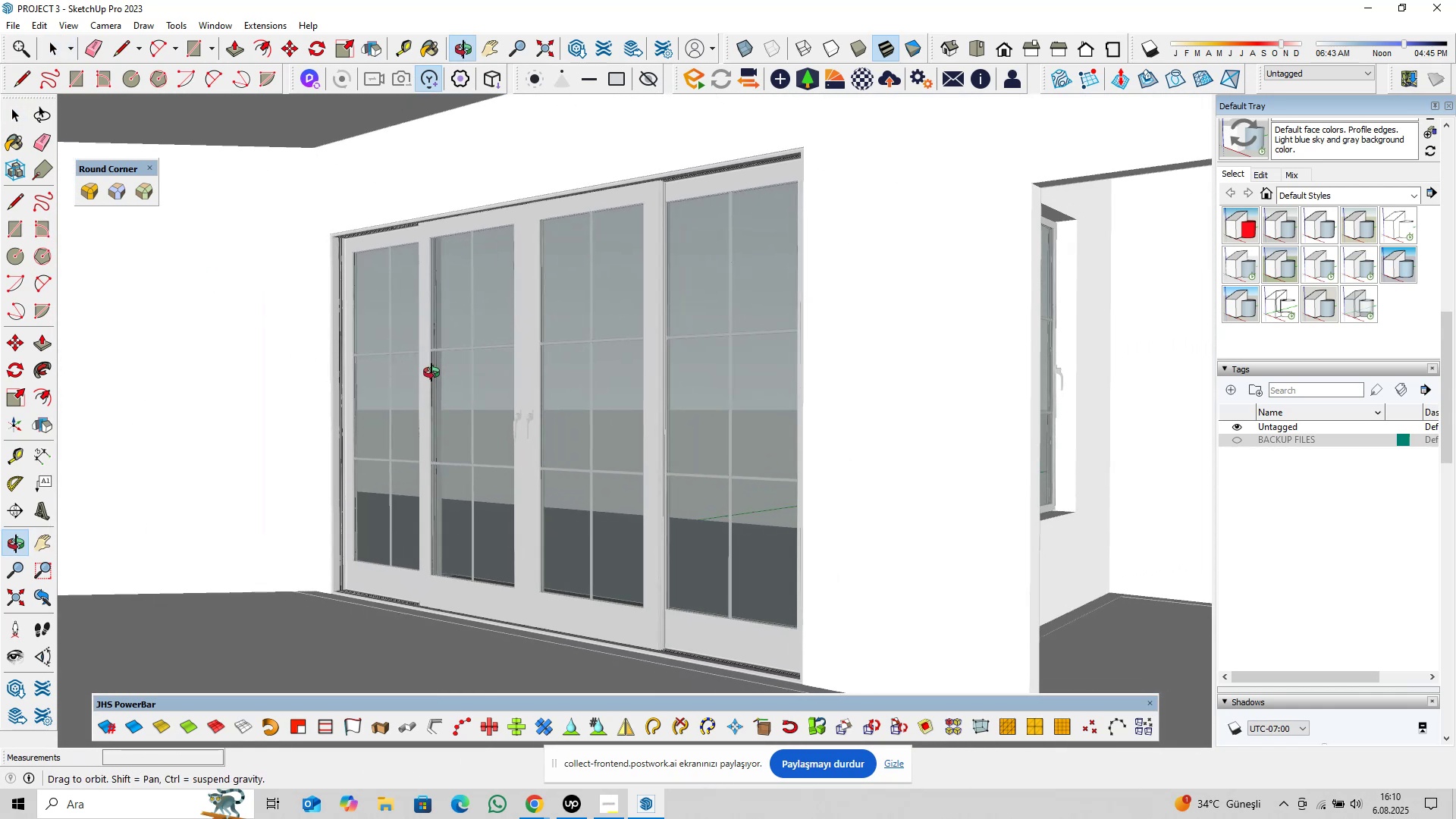 
hold_key(key=ShiftLeft, duration=0.42)
 